 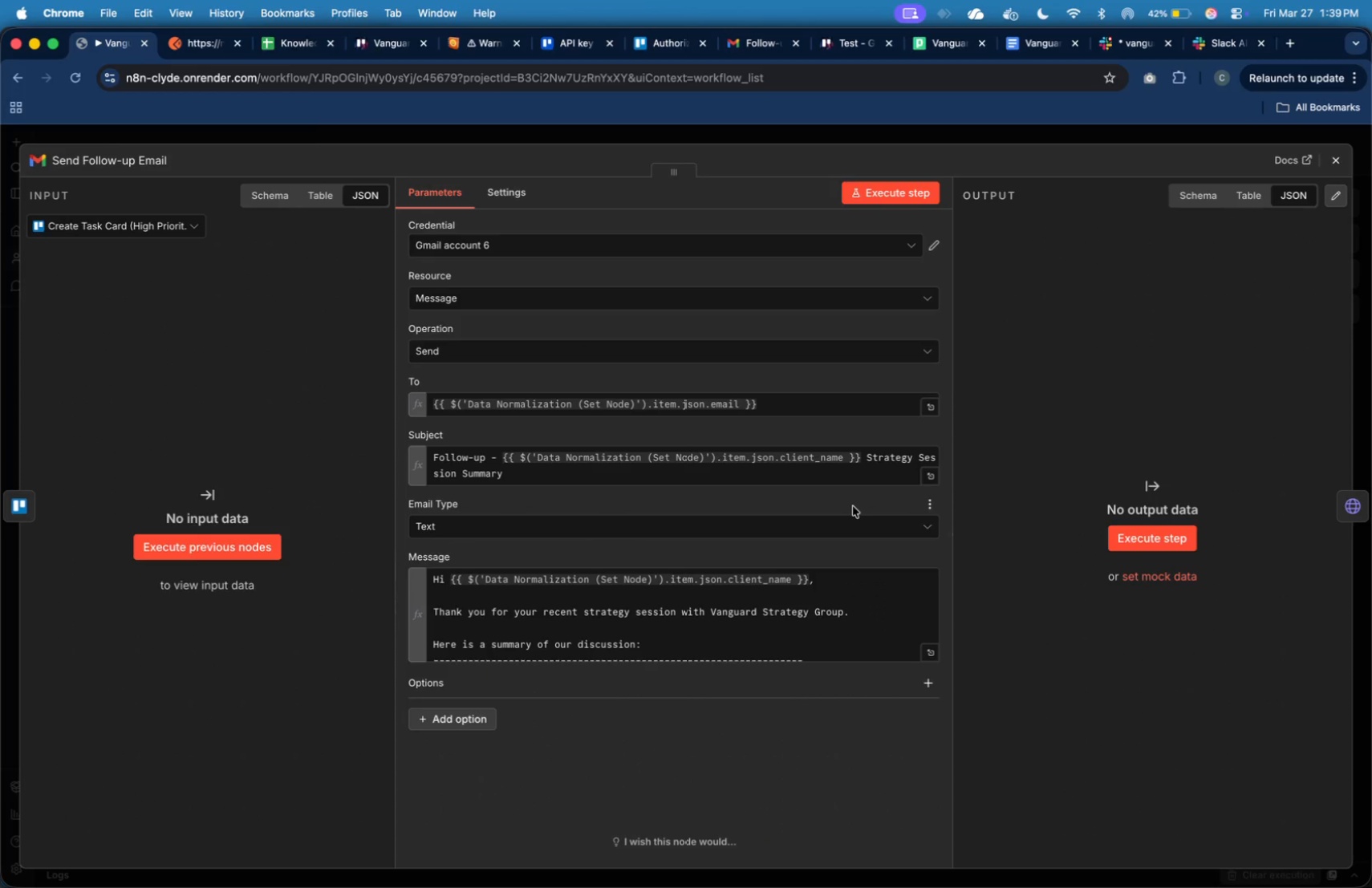 
left_click([937, 655])
 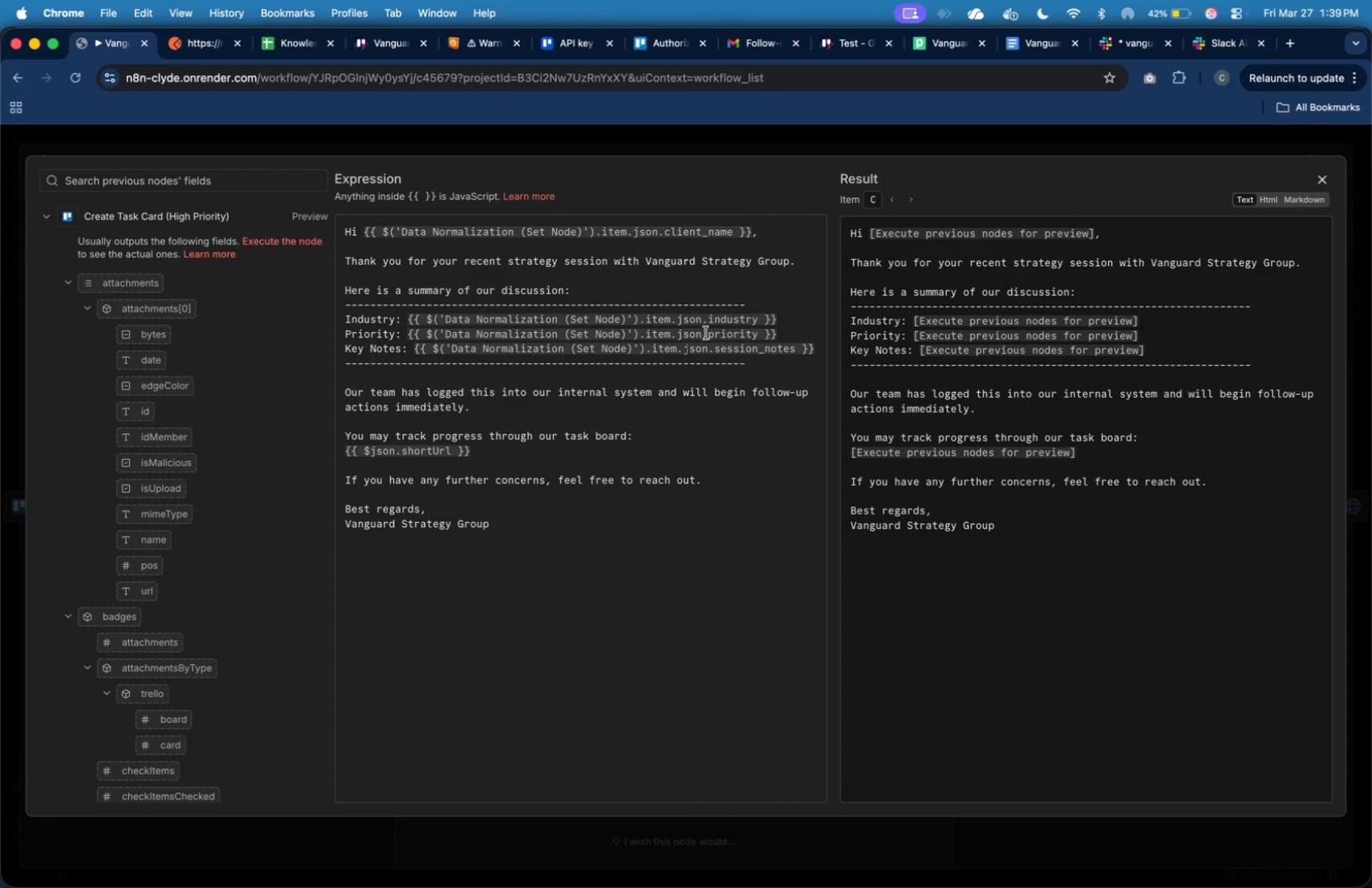 
left_click([756, 333])
 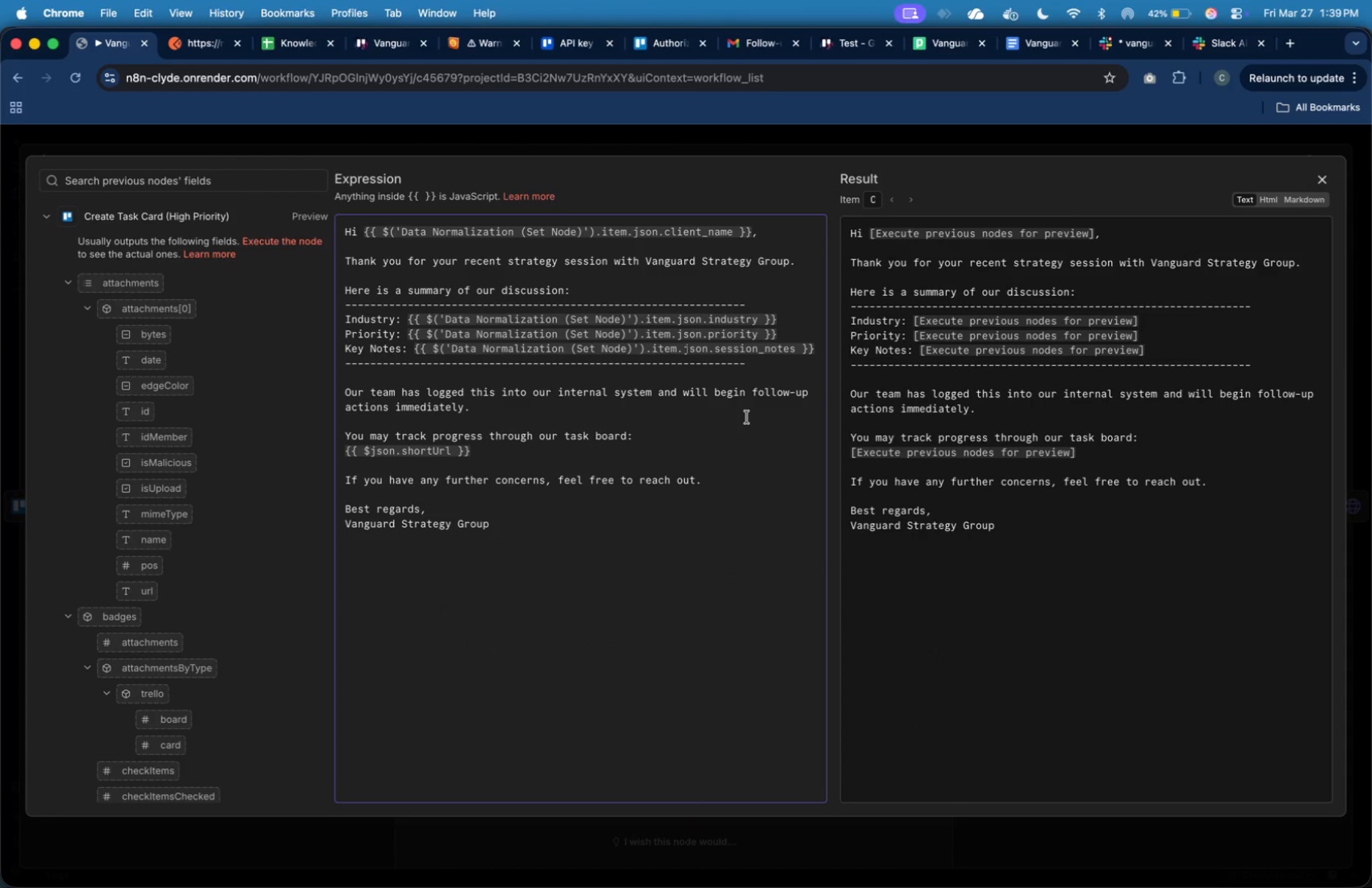 
type(_display)
 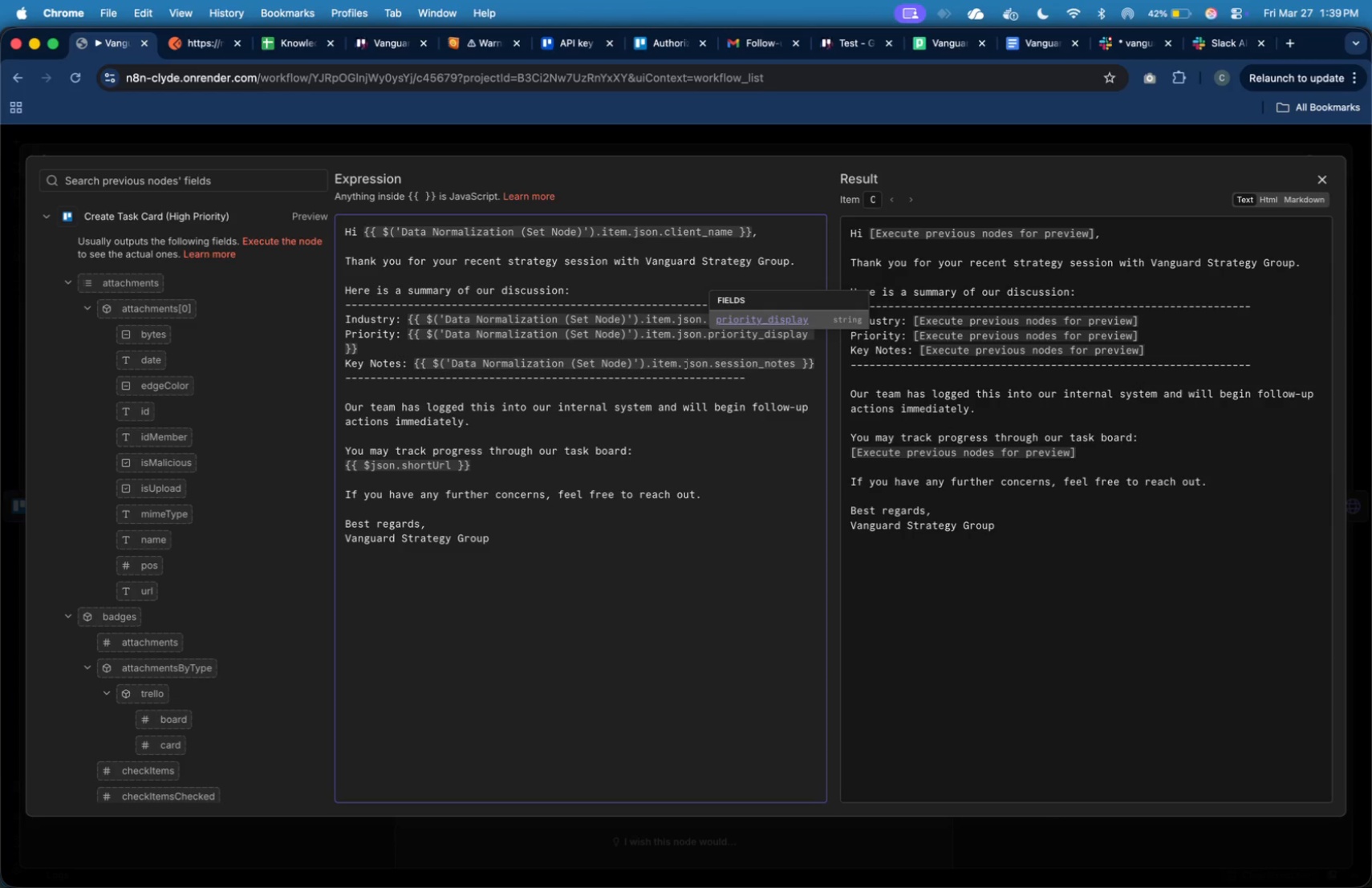 
wait(8.77)
 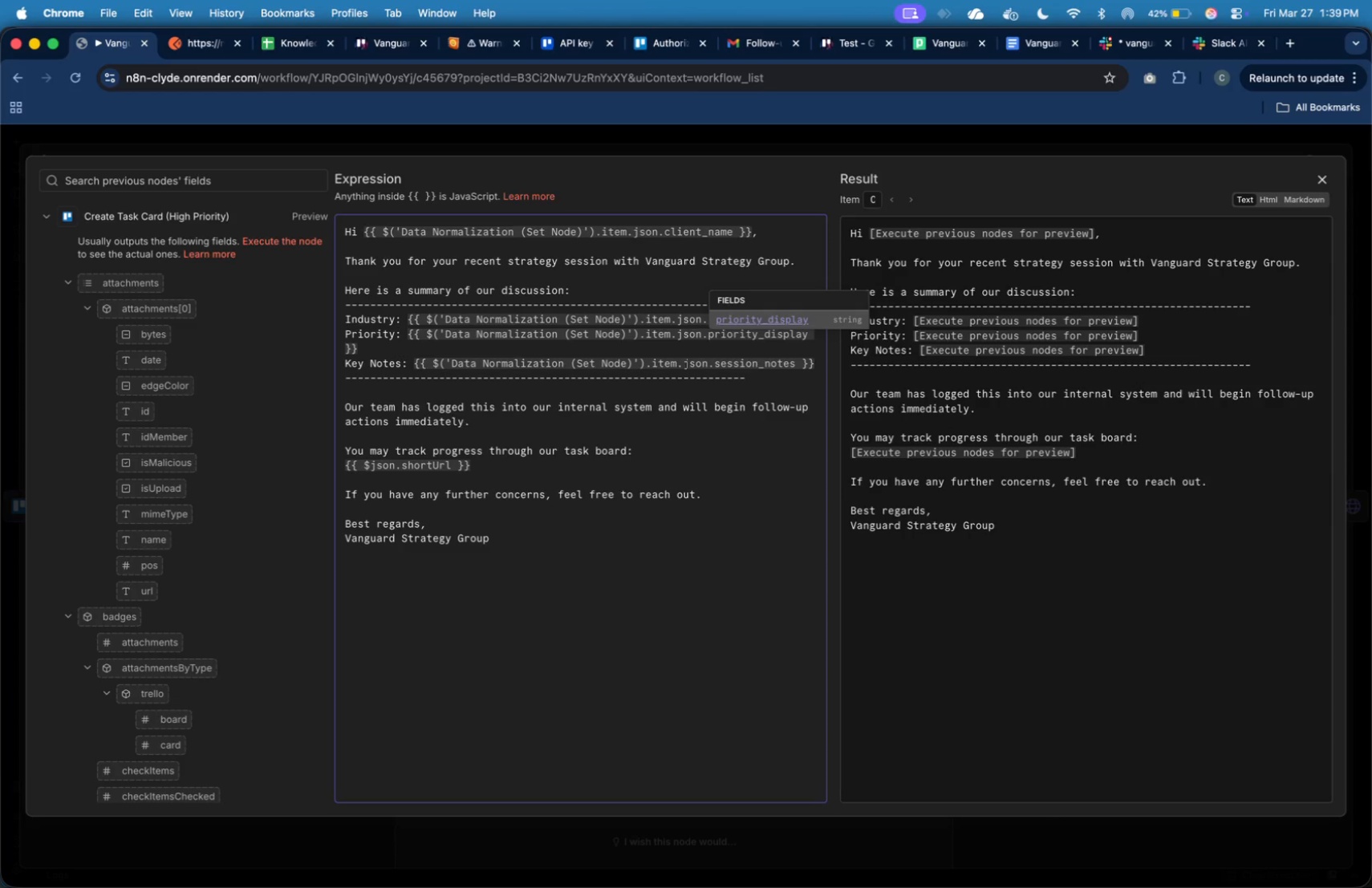 
left_click([1344, 168])
 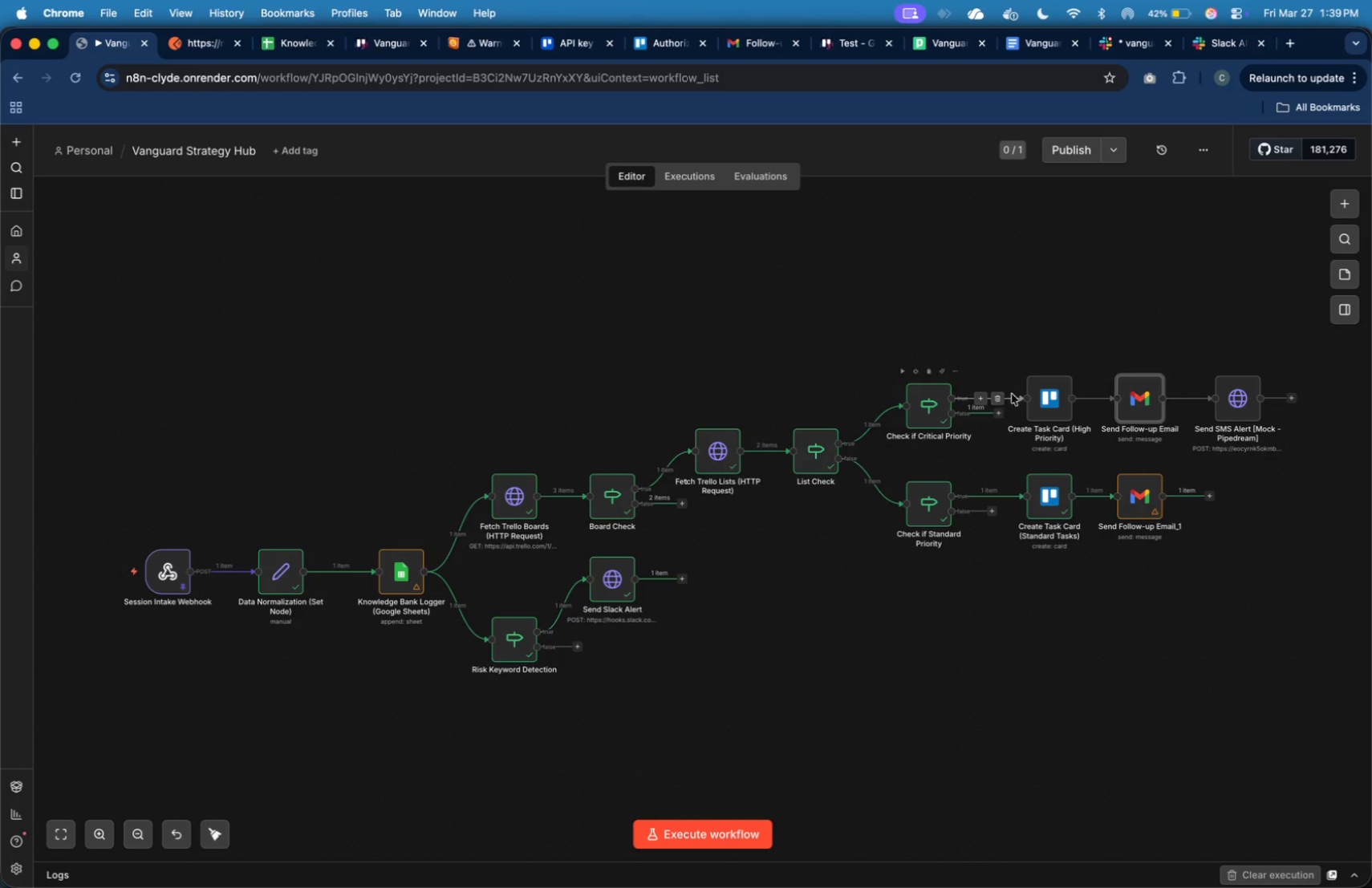 
left_click([1045, 395])
 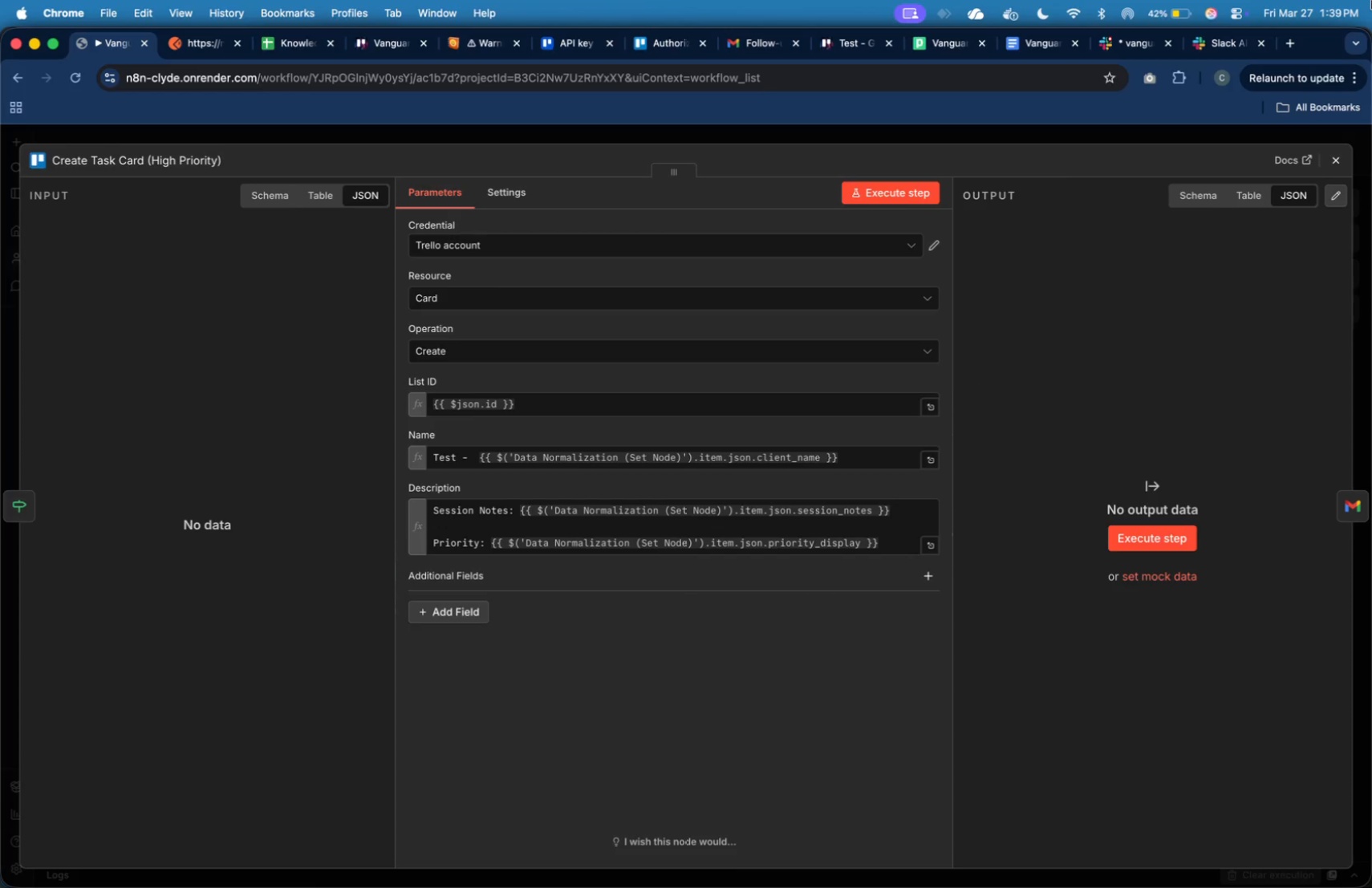 
wait(5.59)
 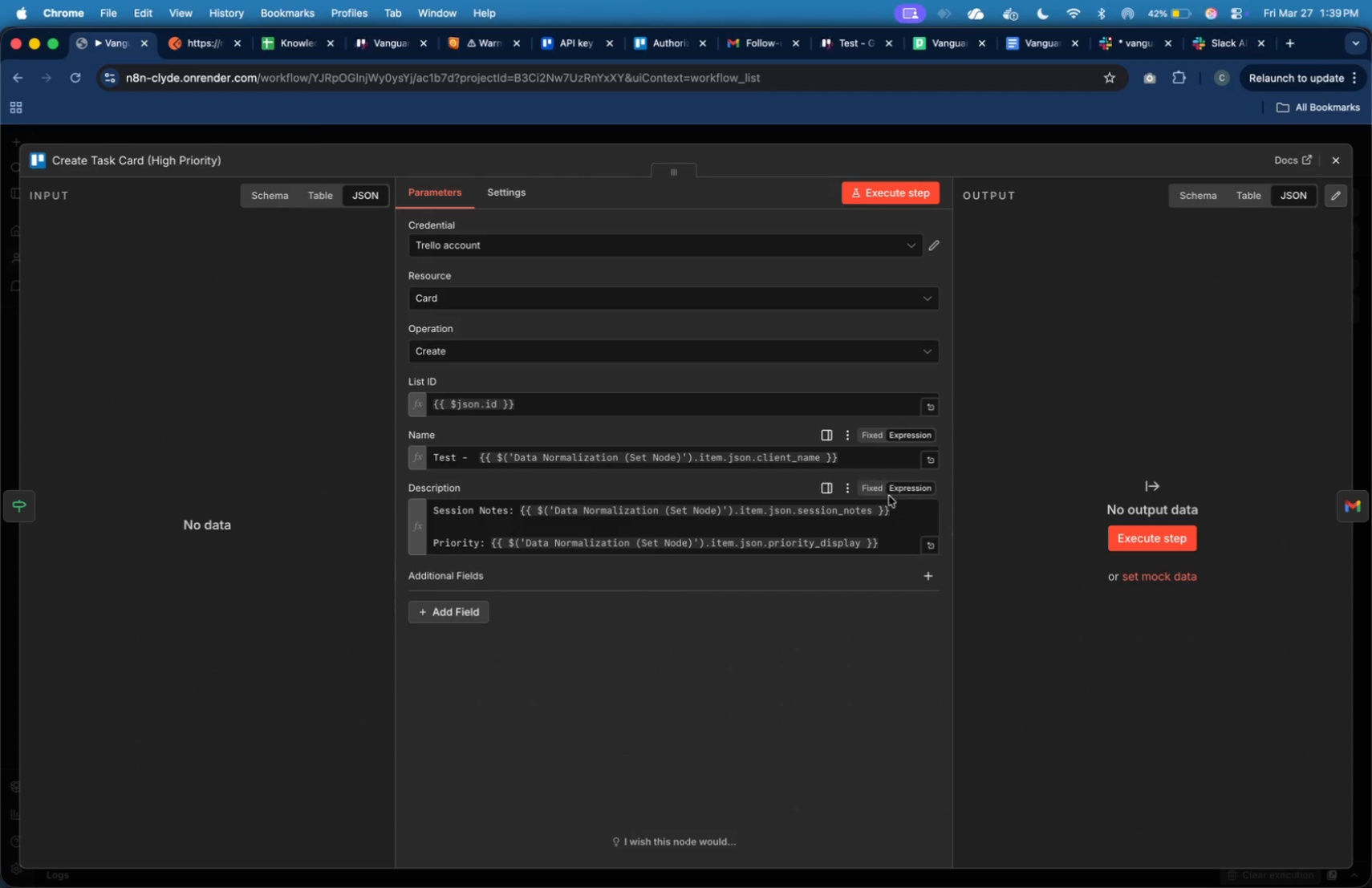 
left_click([1337, 170])
 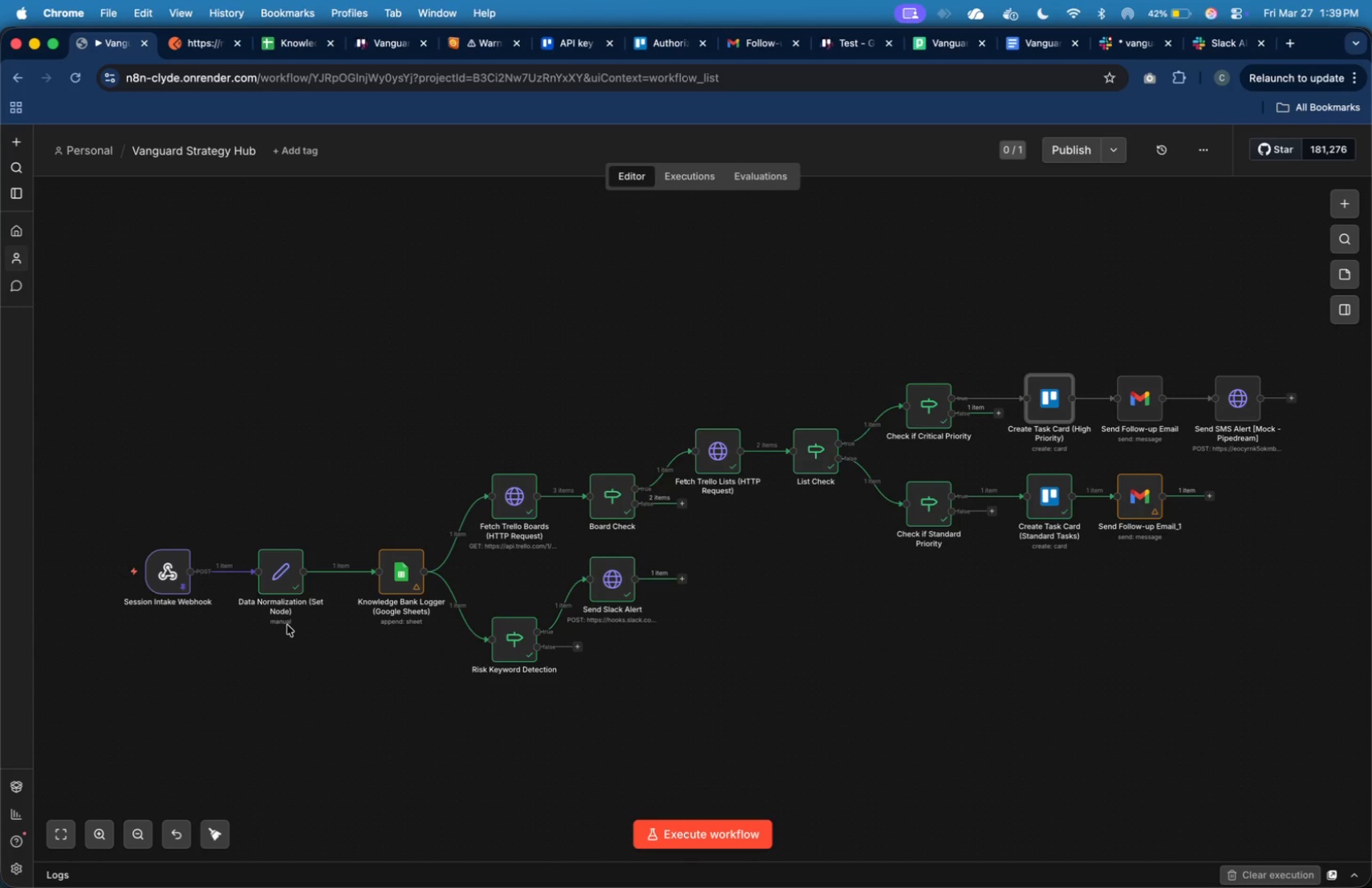 
double_click([180, 578])
 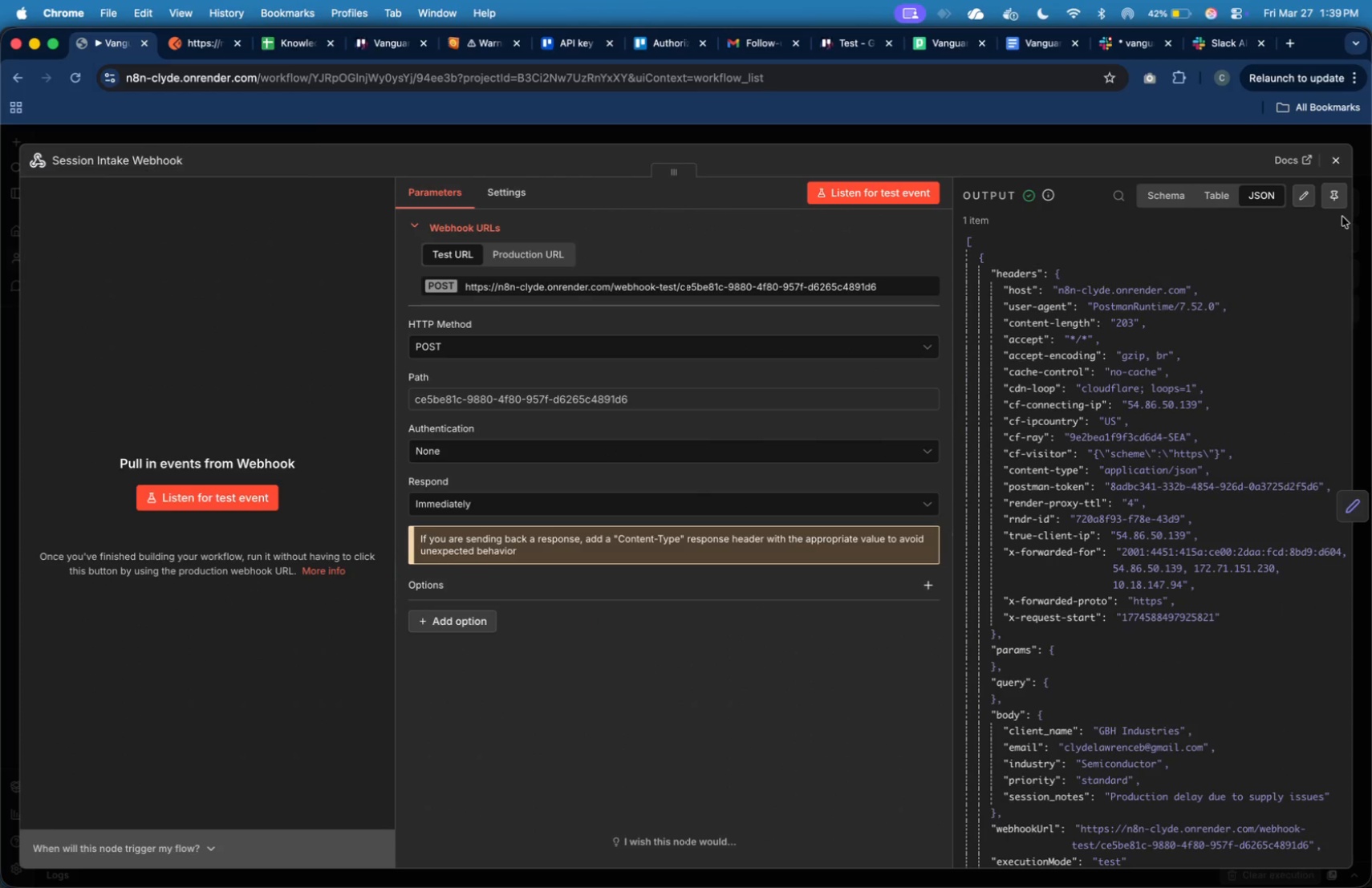 
left_click([1342, 159])
 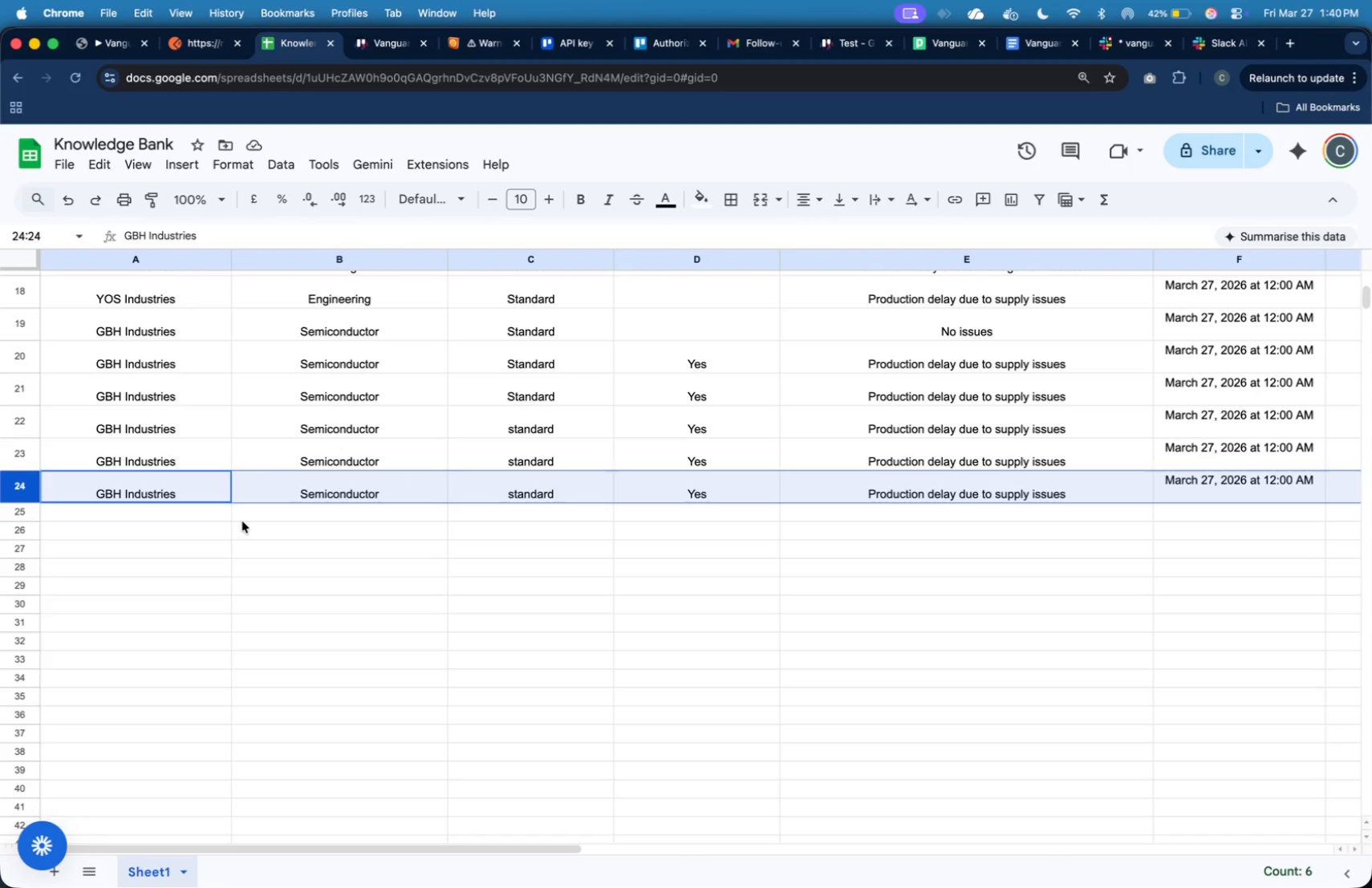 
wait(6.43)
 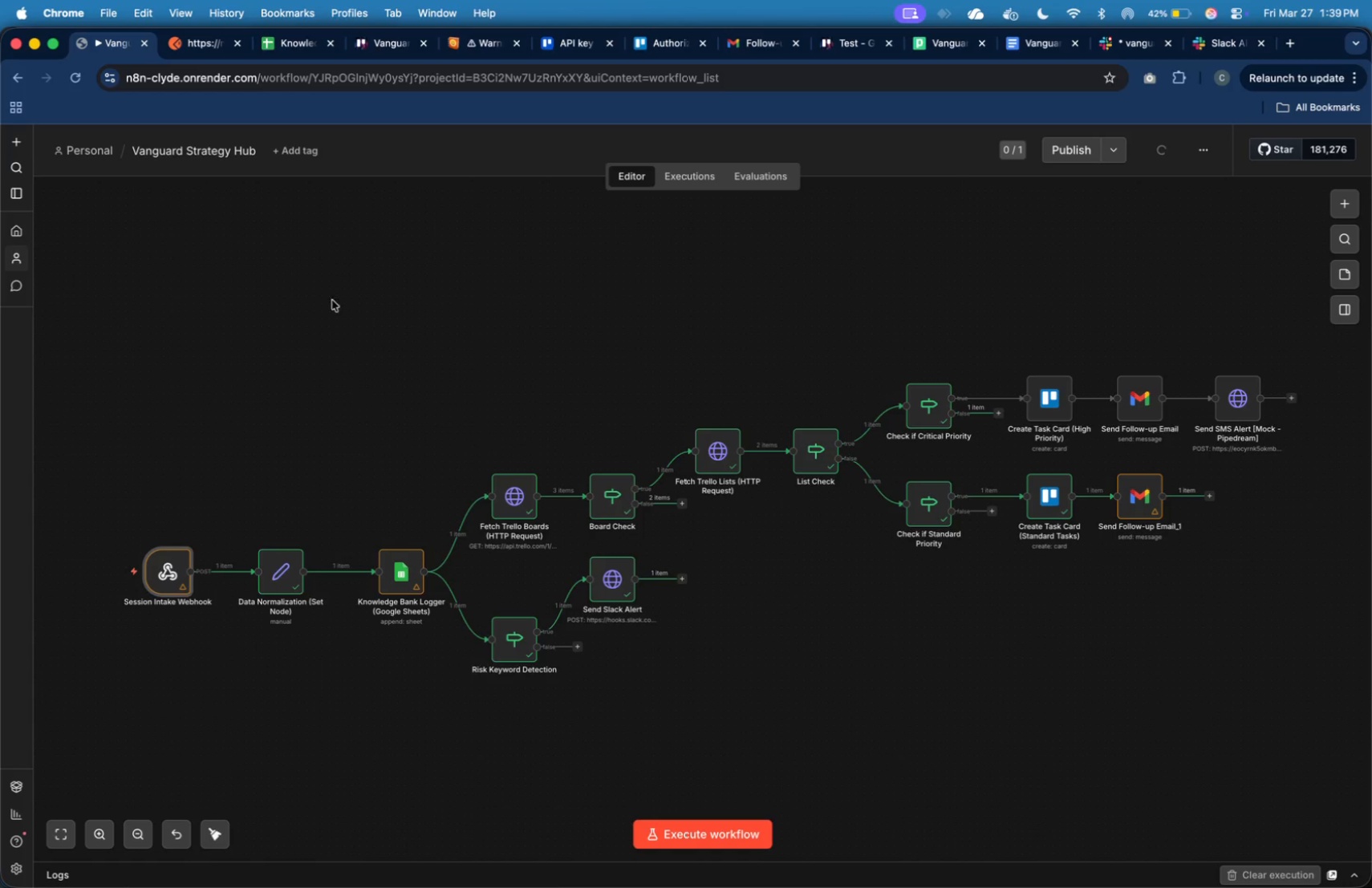 
left_click([205, 51])
 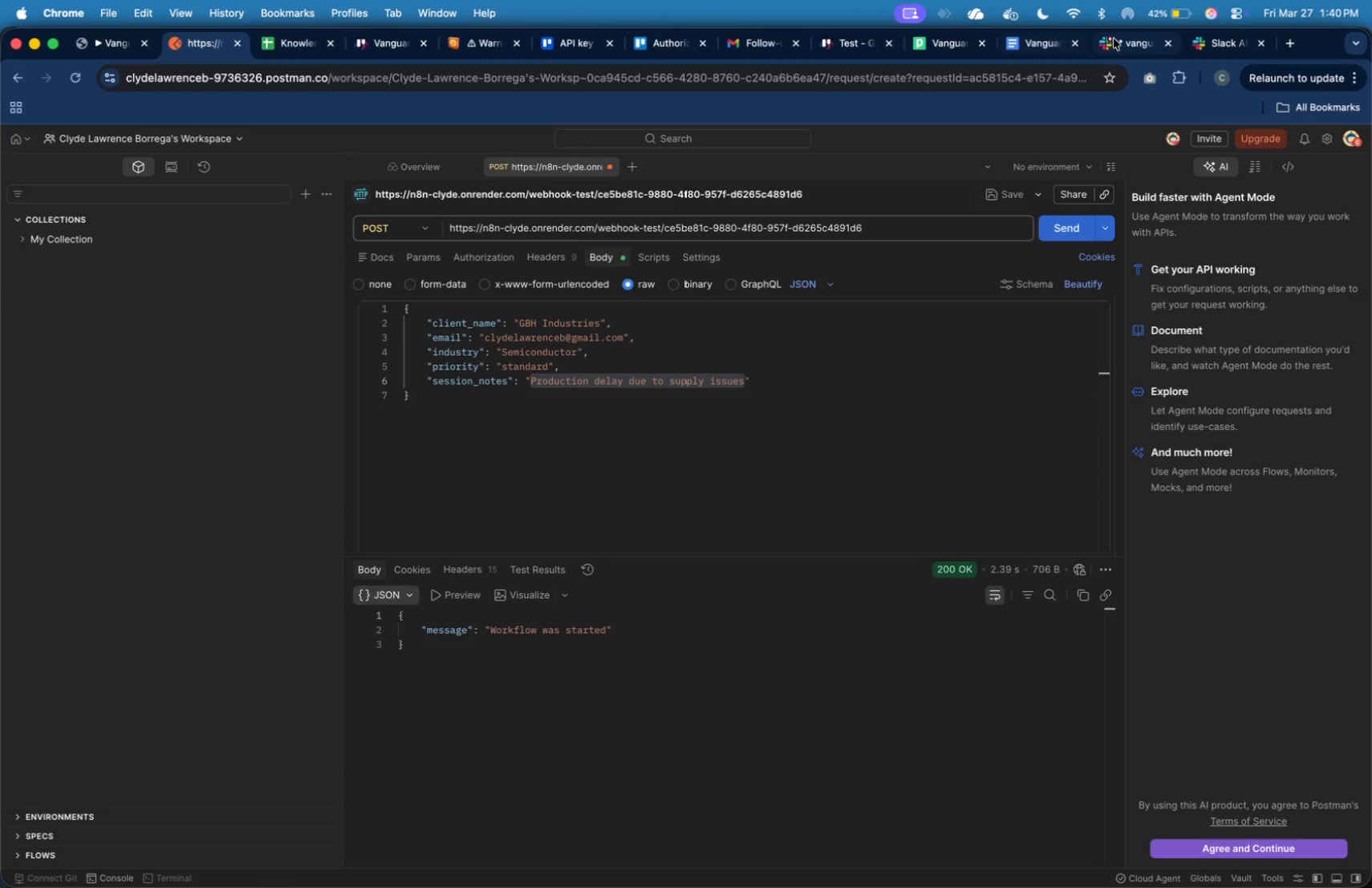 
wait(9.49)
 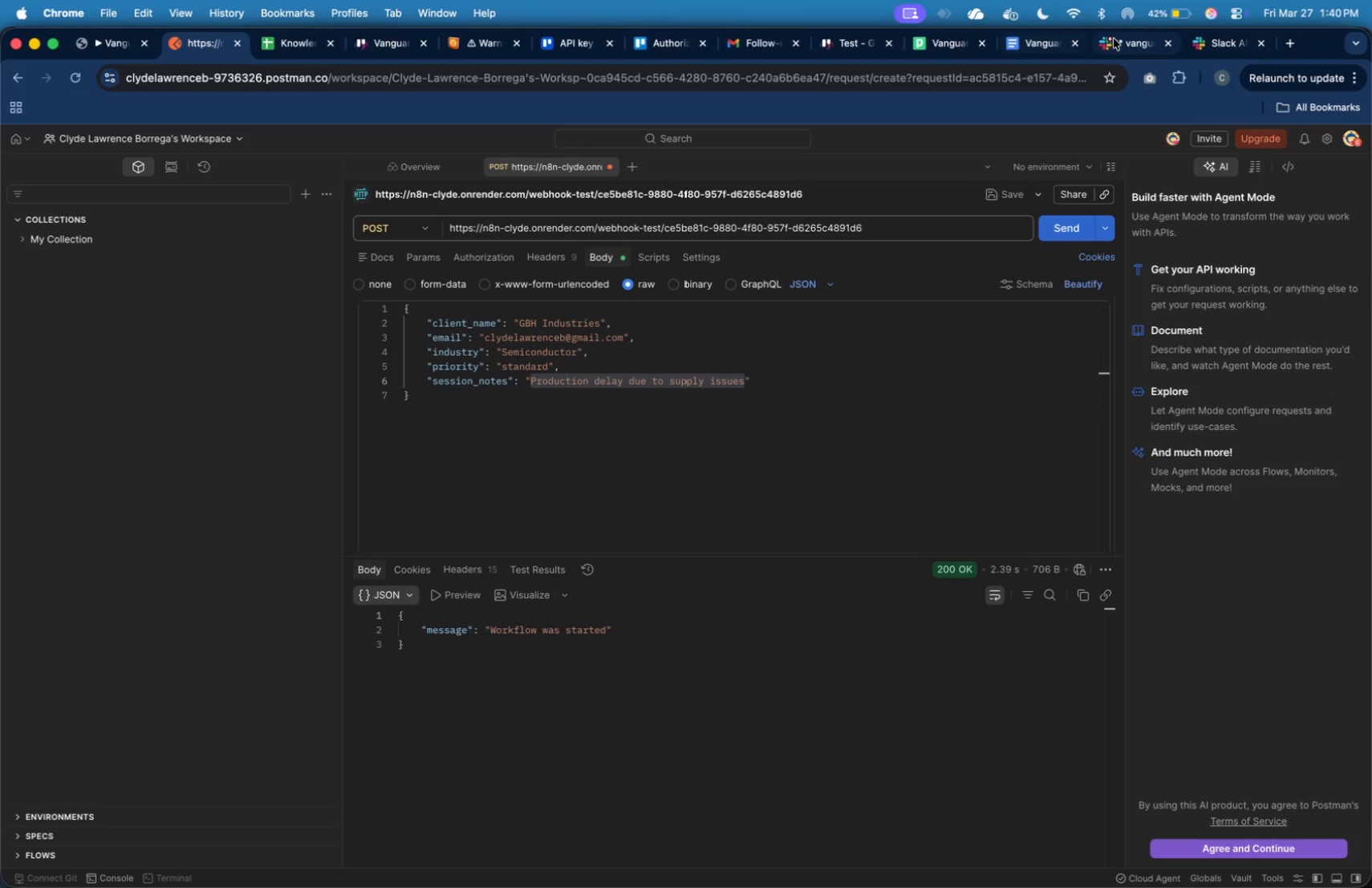 
left_click([114, 47])
 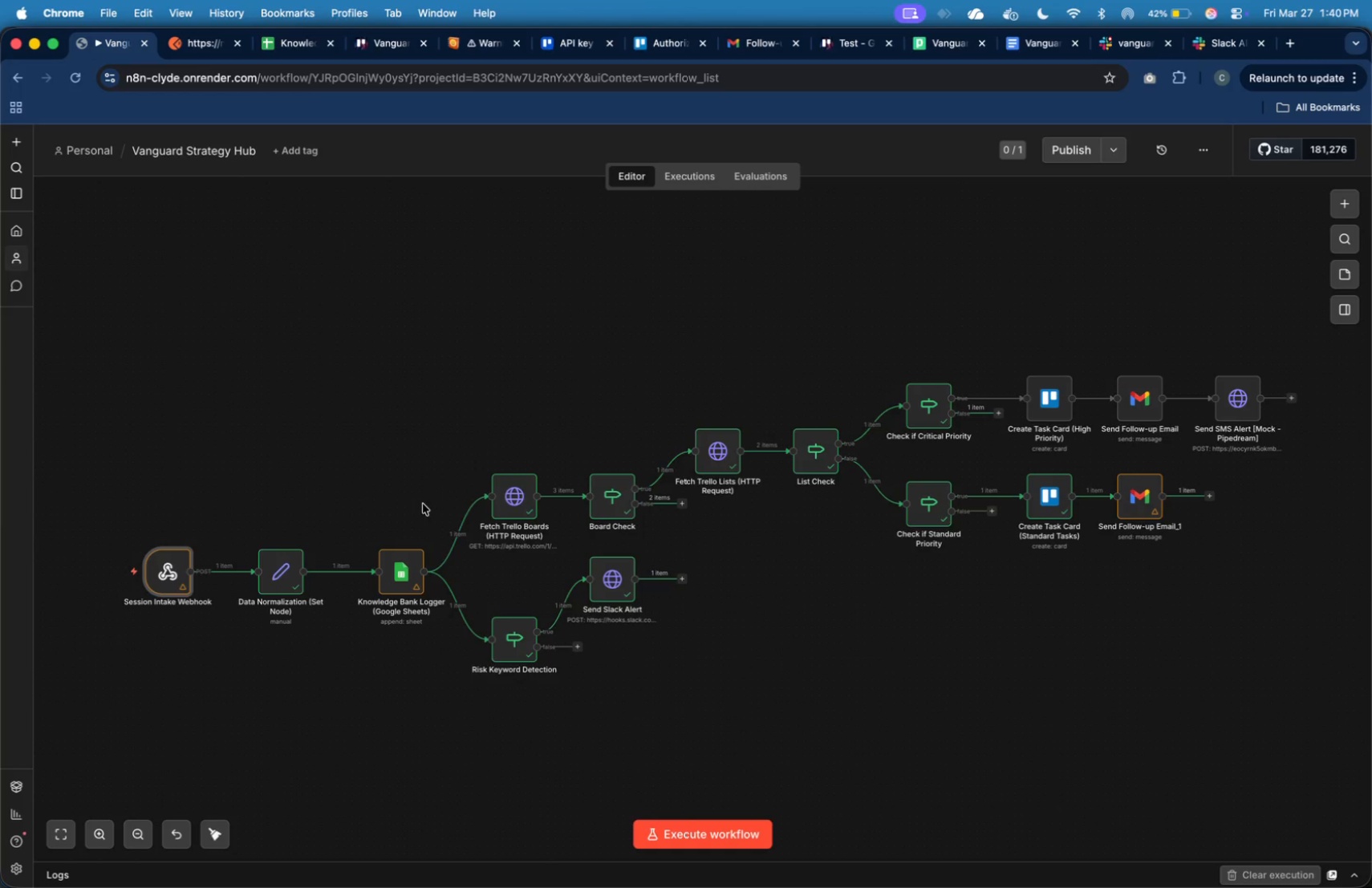 
mouse_move([615, 576])
 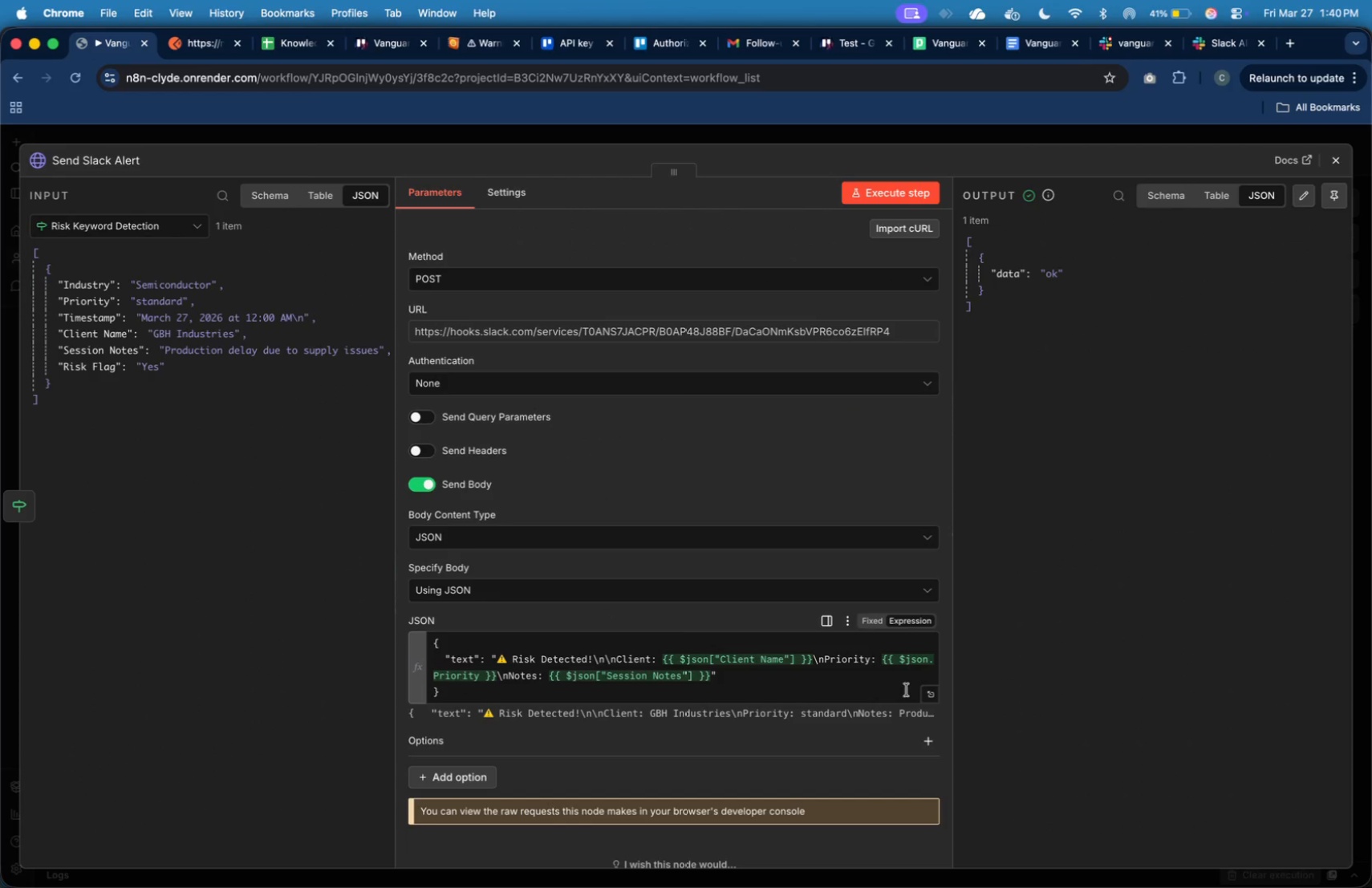 
left_click([927, 692])
 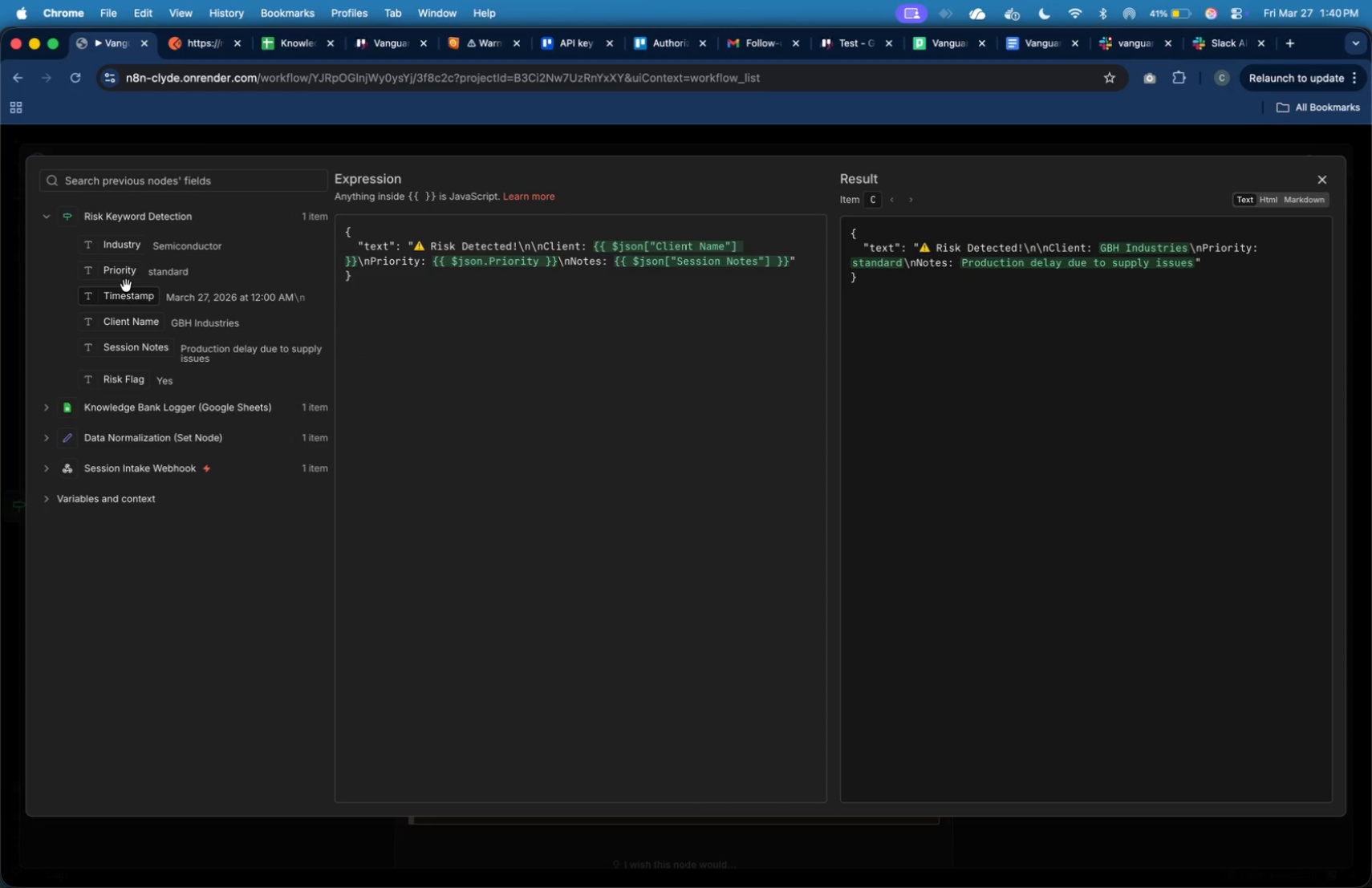 
wait(9.82)
 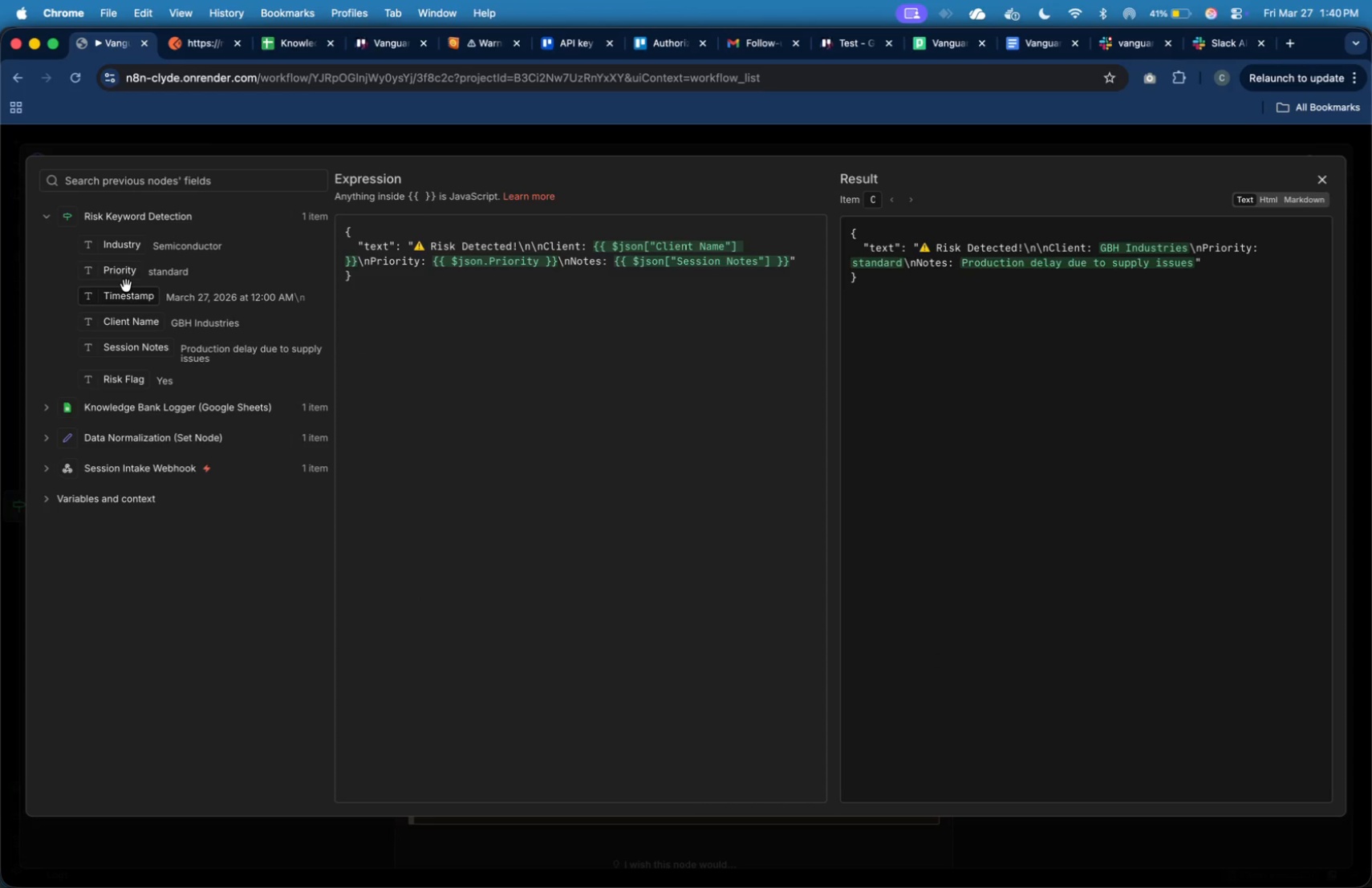 
left_click([46, 217])
 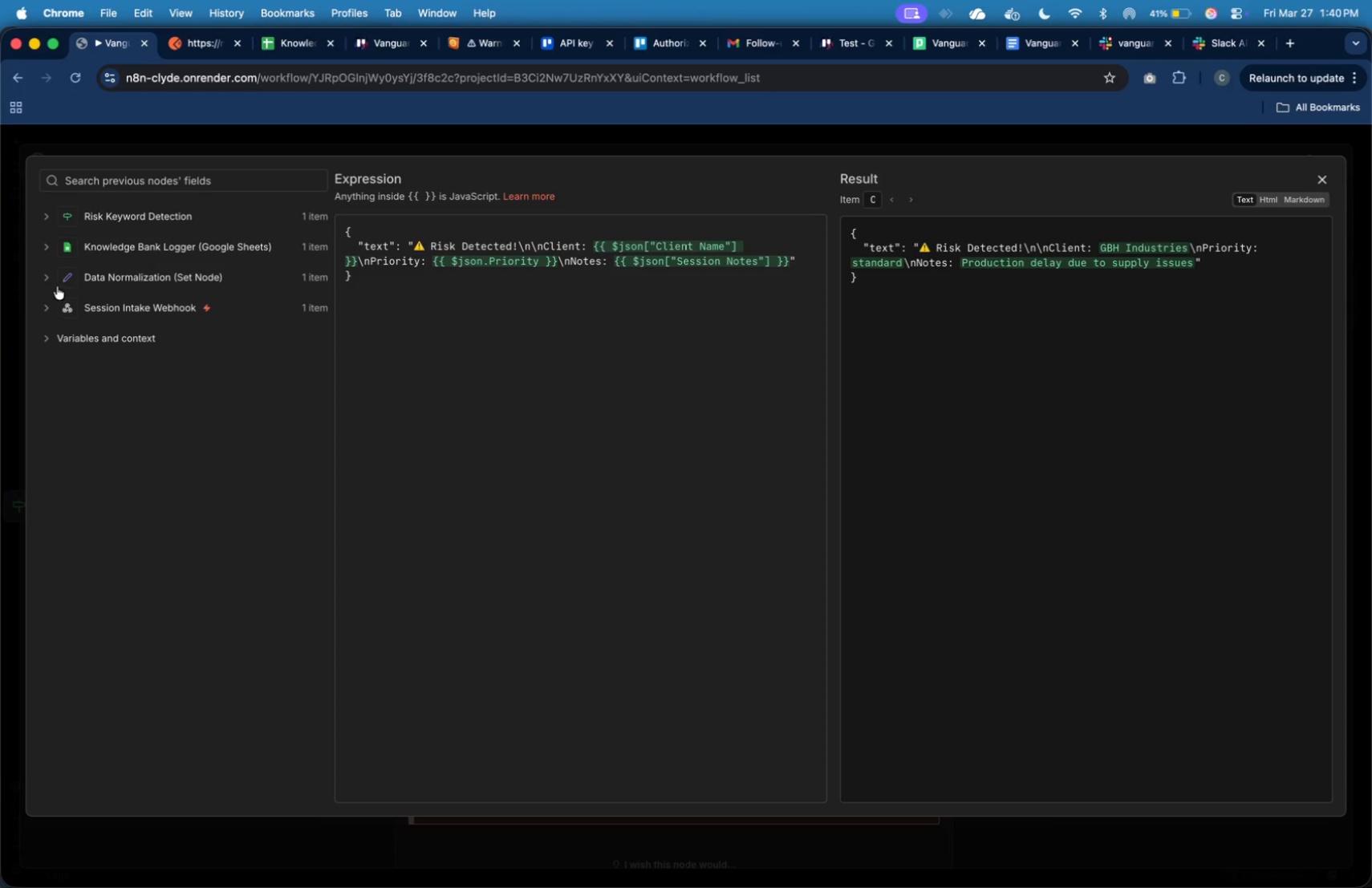 
left_click([53, 282])
 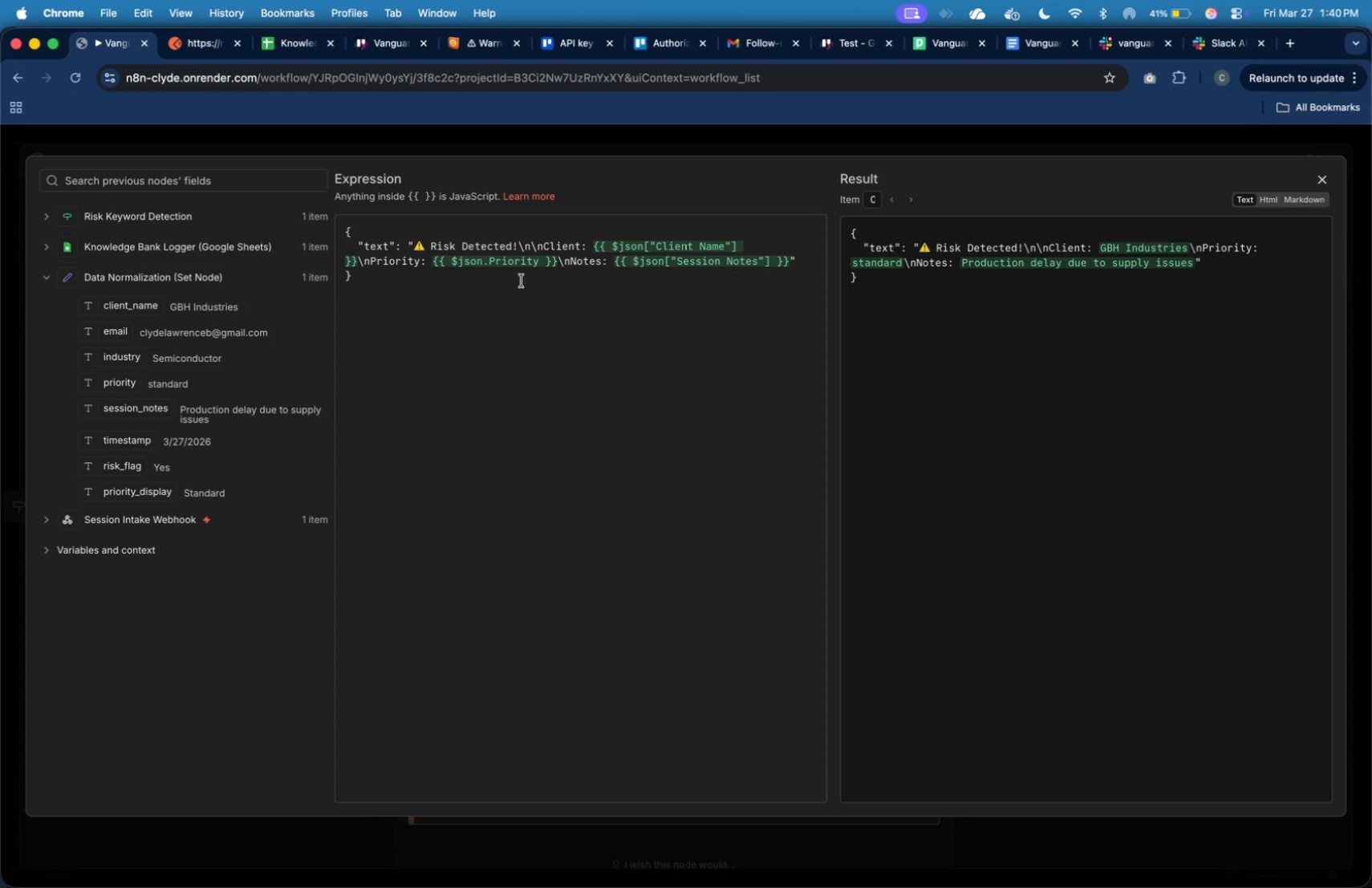 
left_click_drag(start_coordinate=[558, 264], to_coordinate=[432, 261])
 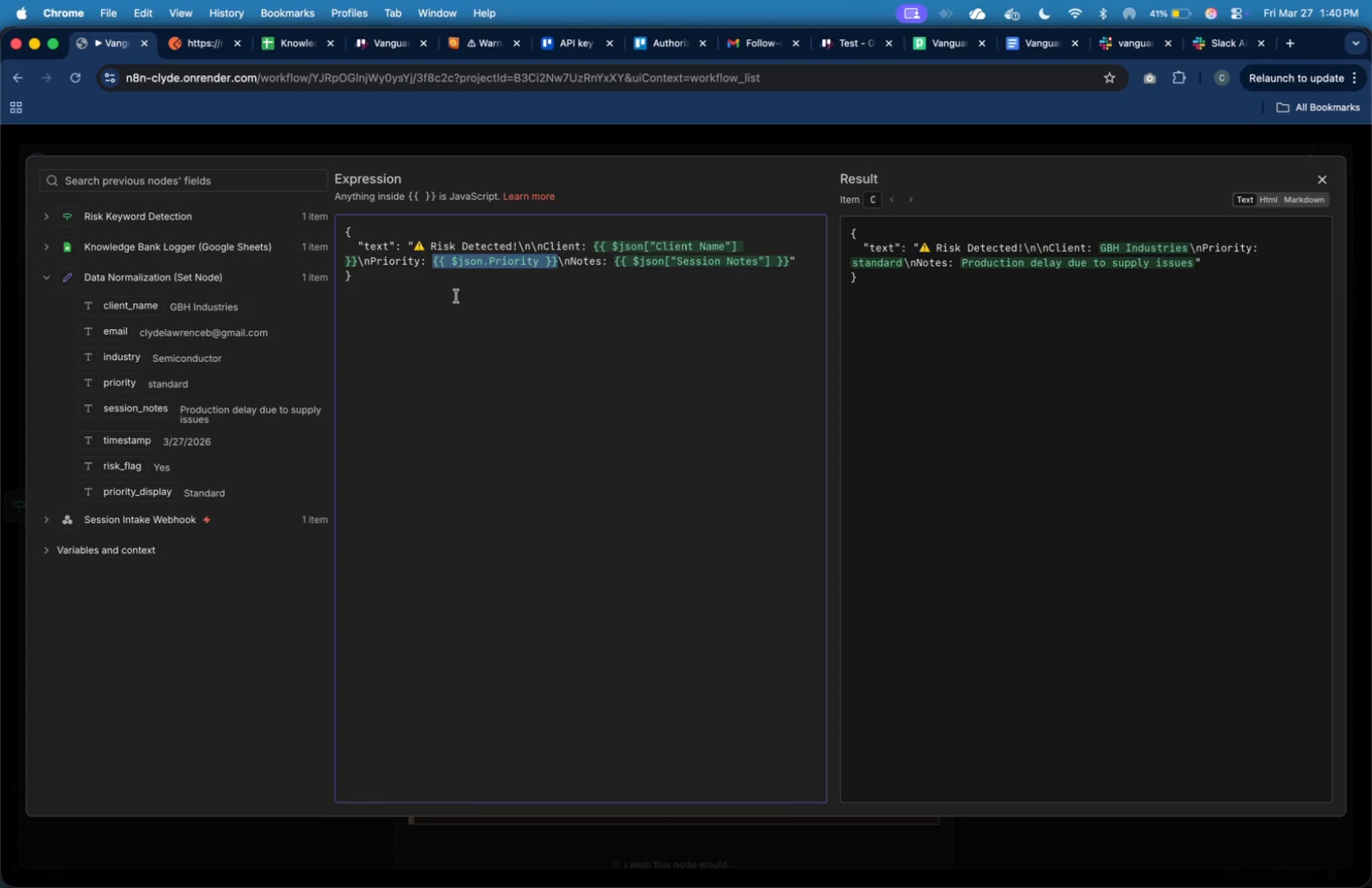 
key(Backspace)
 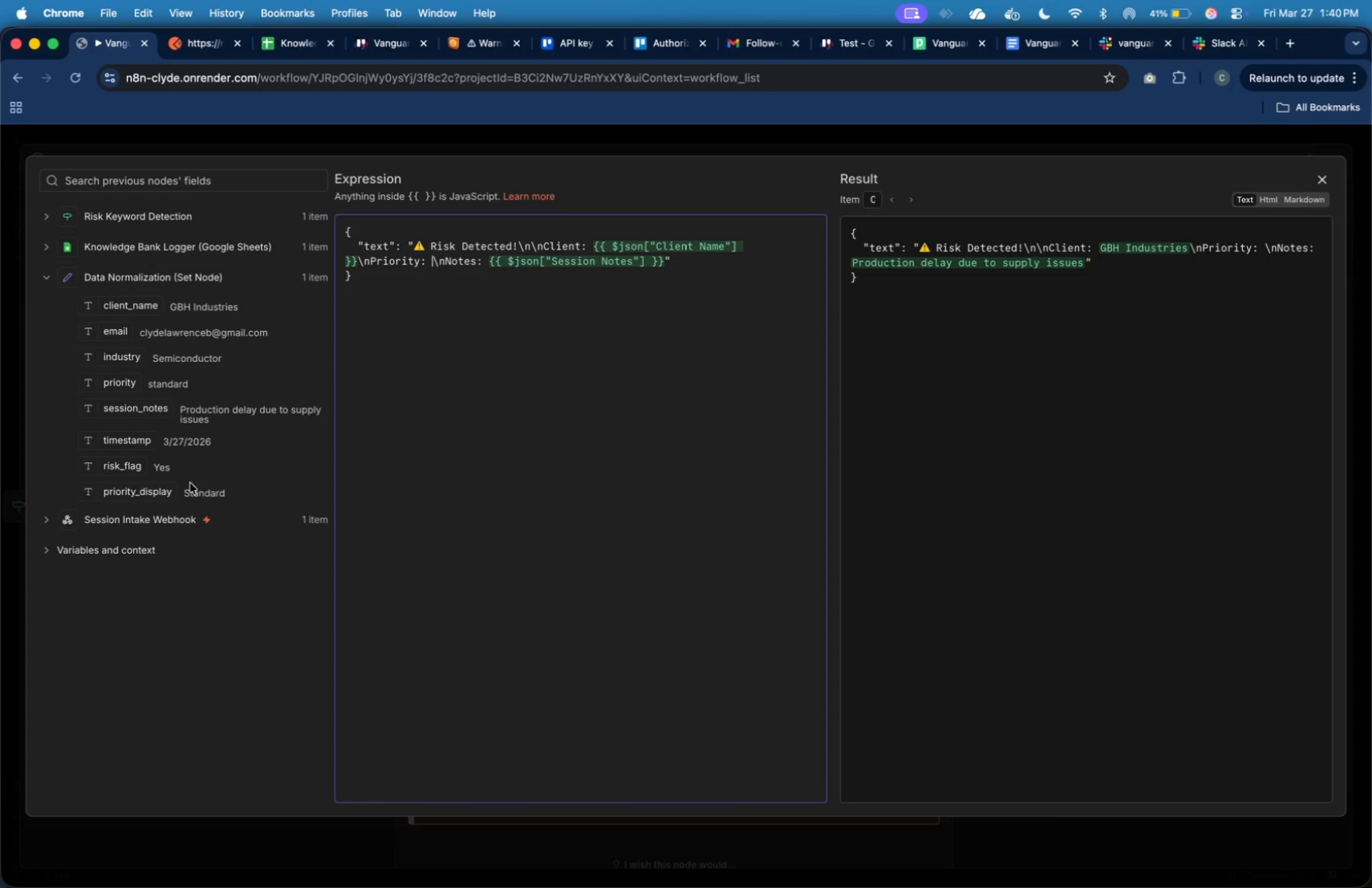 
left_click_drag(start_coordinate=[163, 493], to_coordinate=[432, 265])
 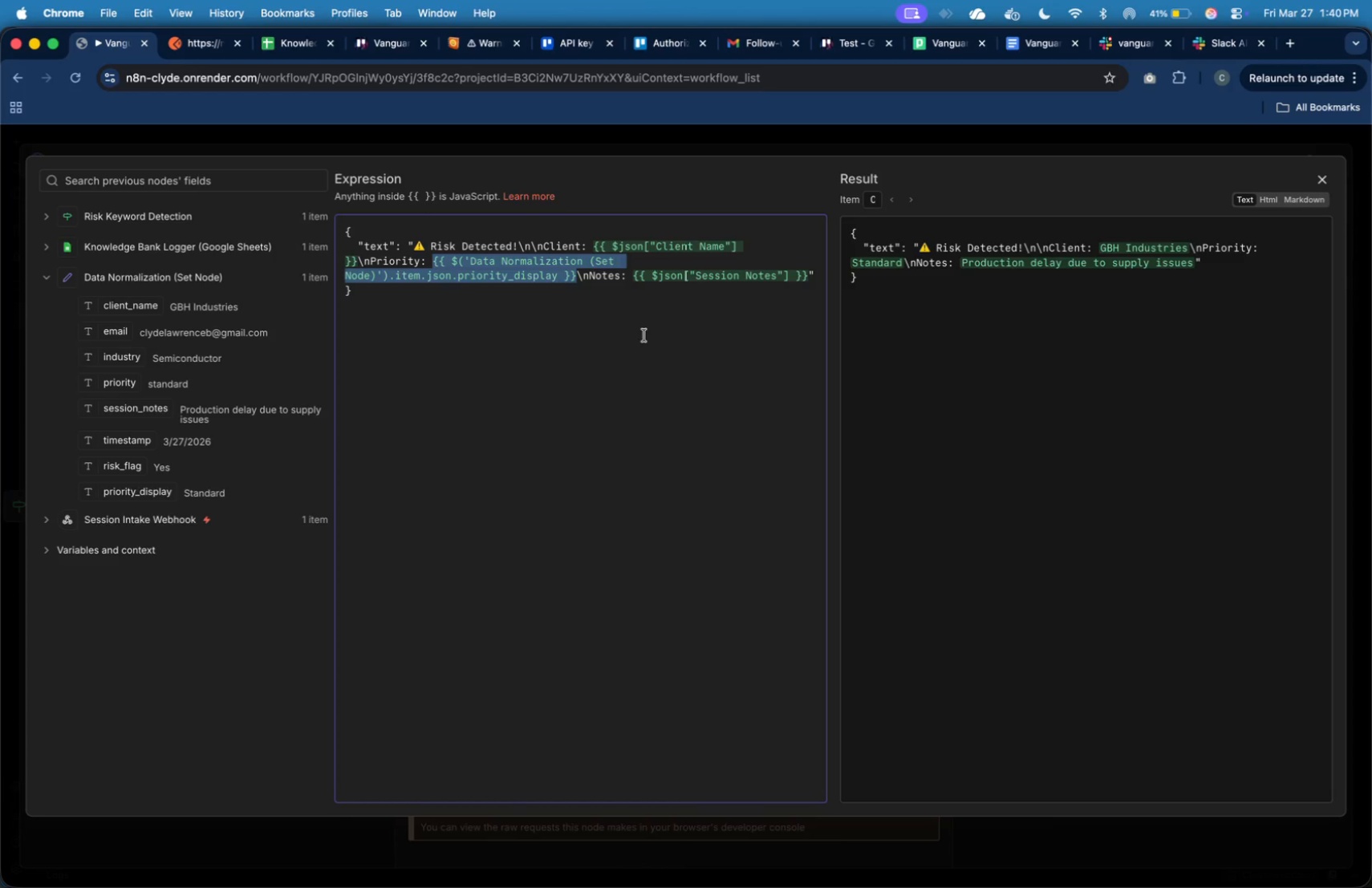 
left_click([654, 335])
 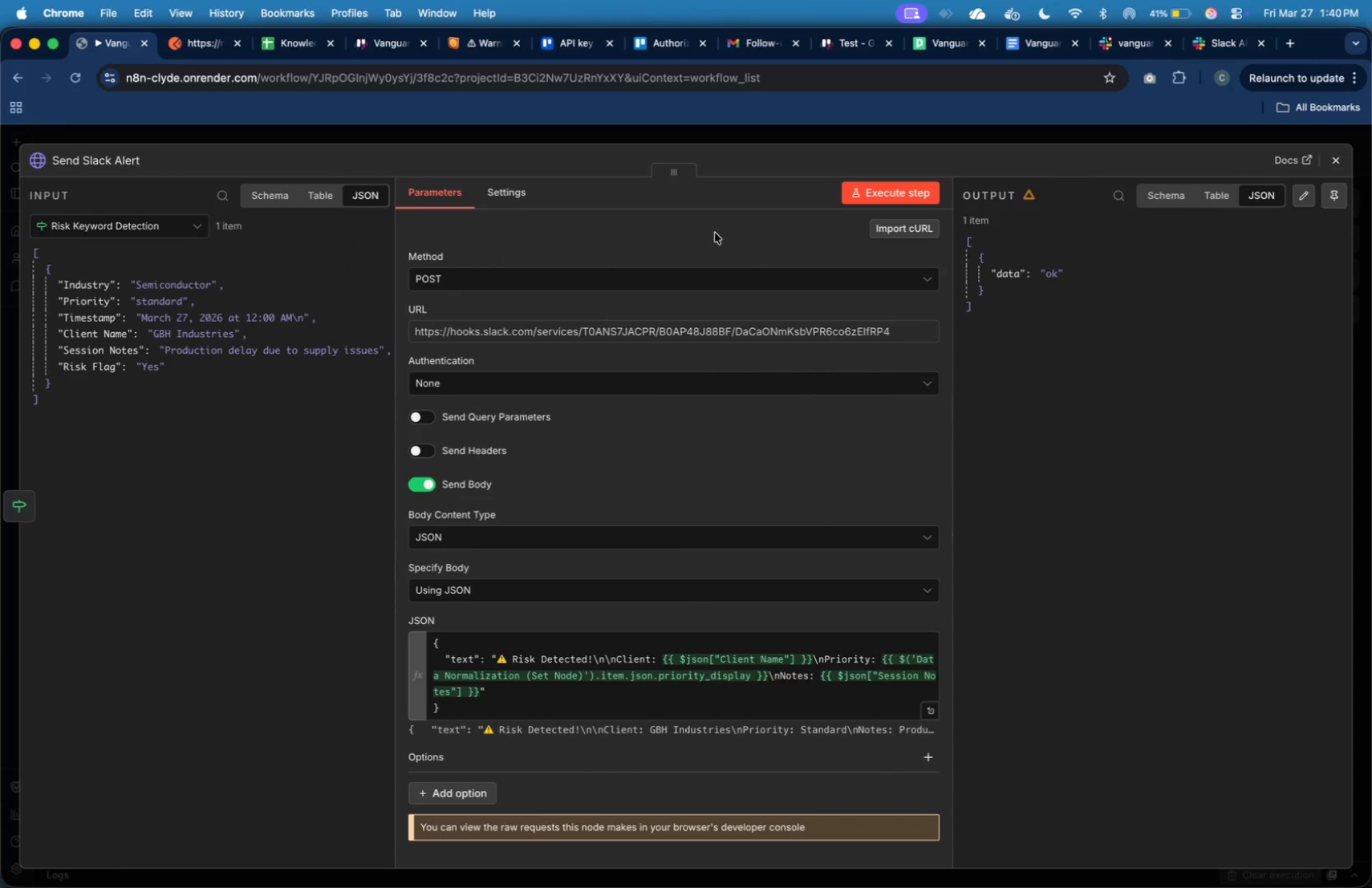 
wait(5.99)
 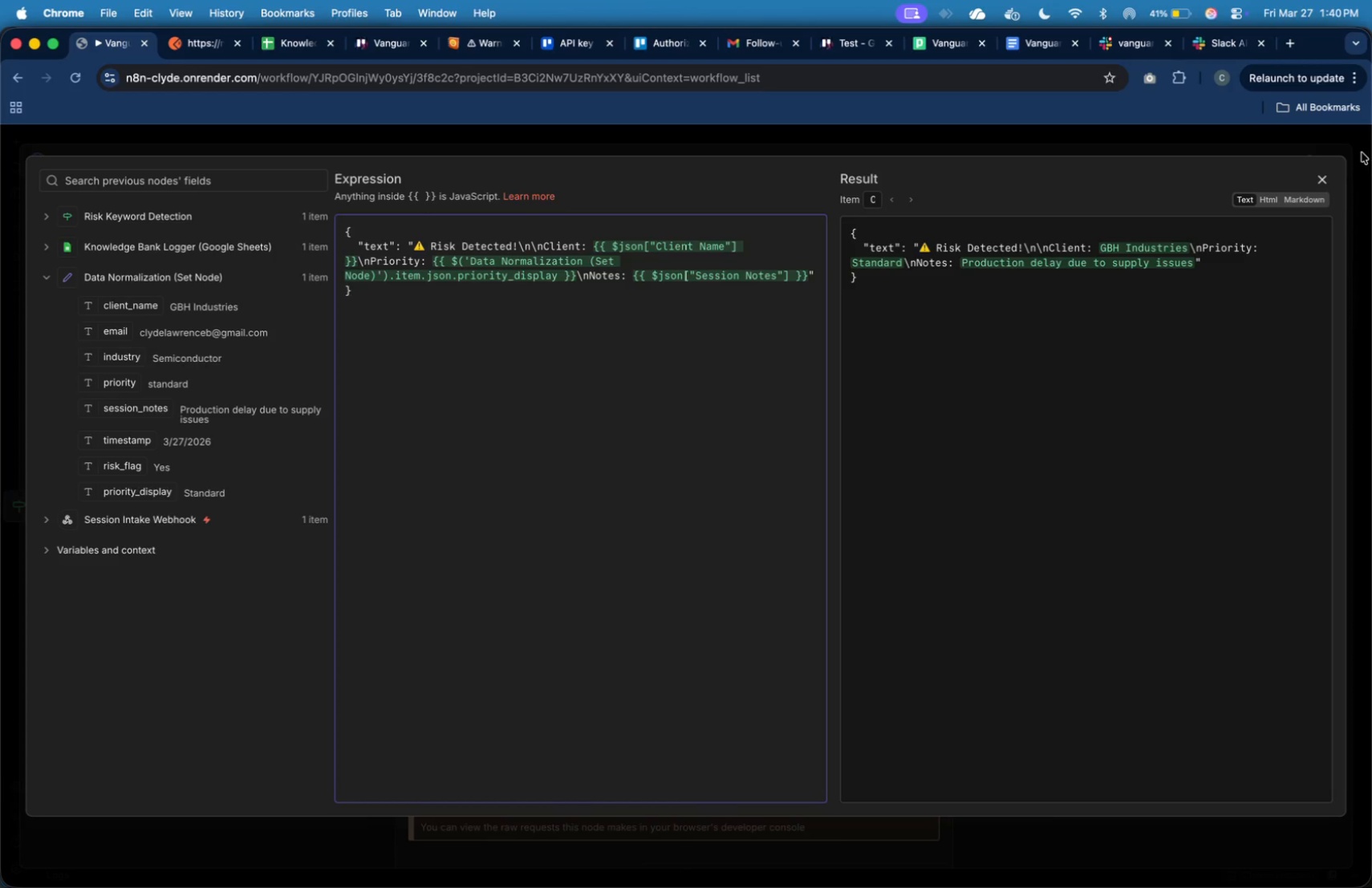 
left_click([1337, 153])
 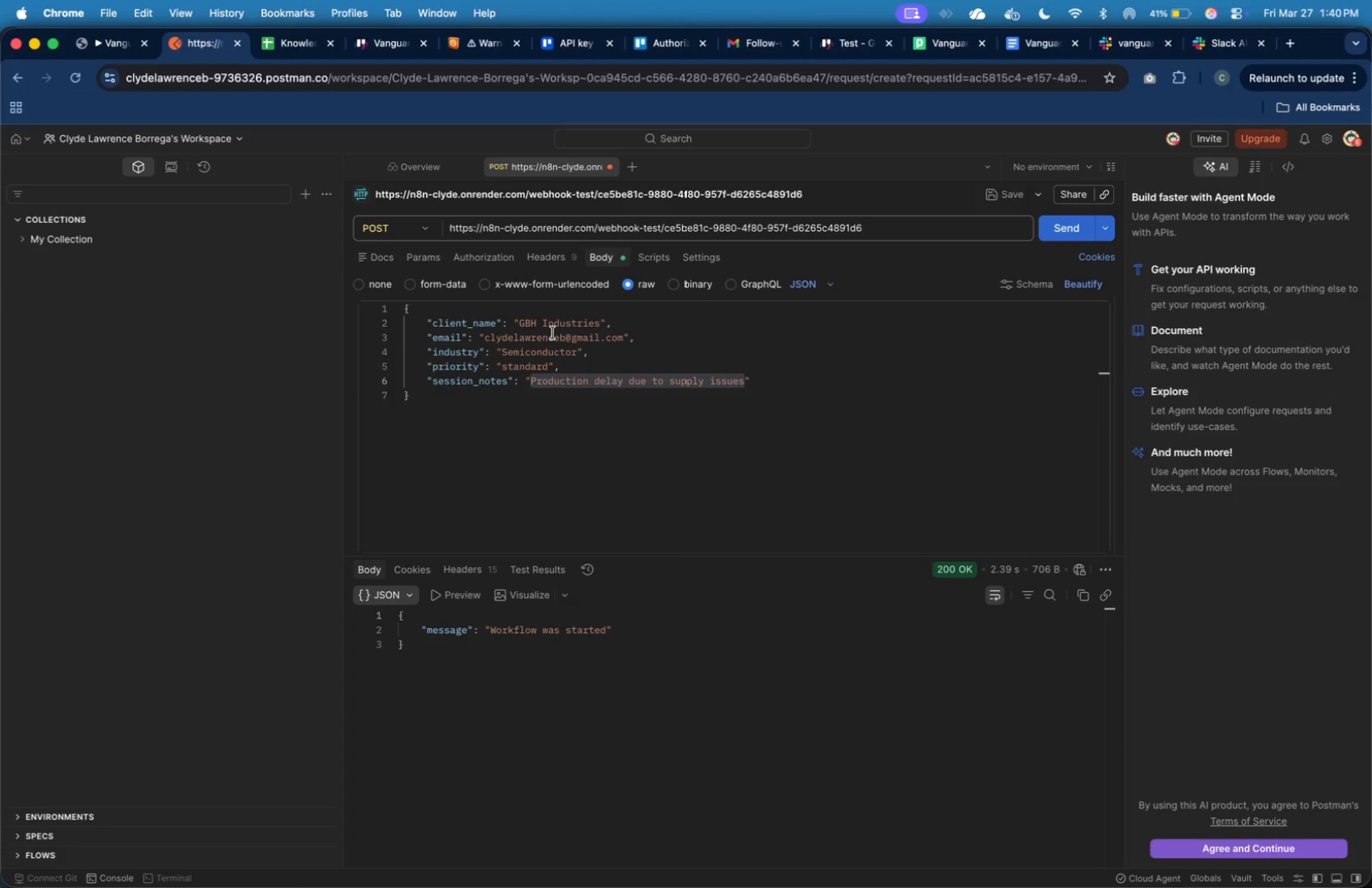 
wait(5.03)
 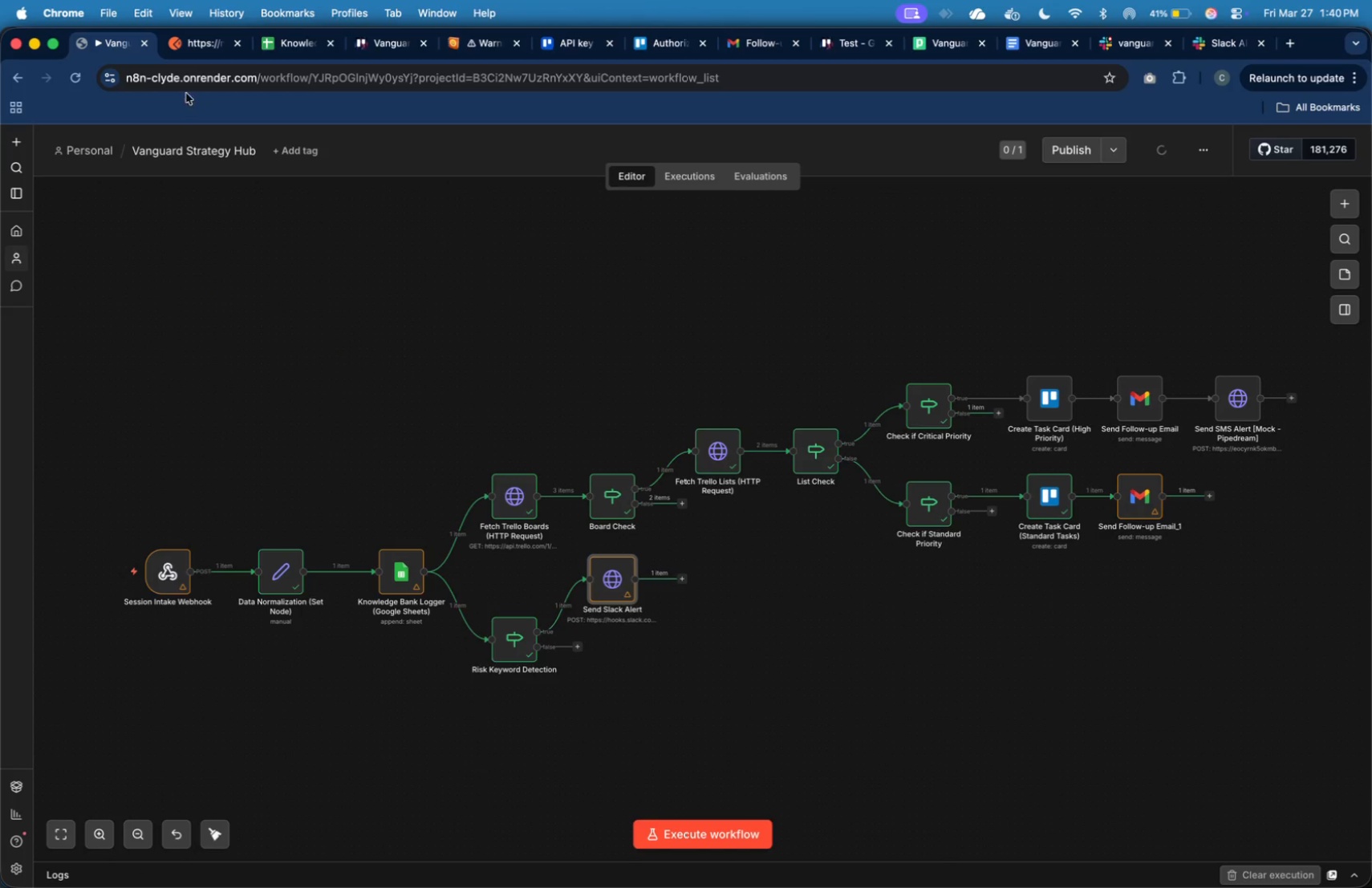 
double_click([529, 317])
 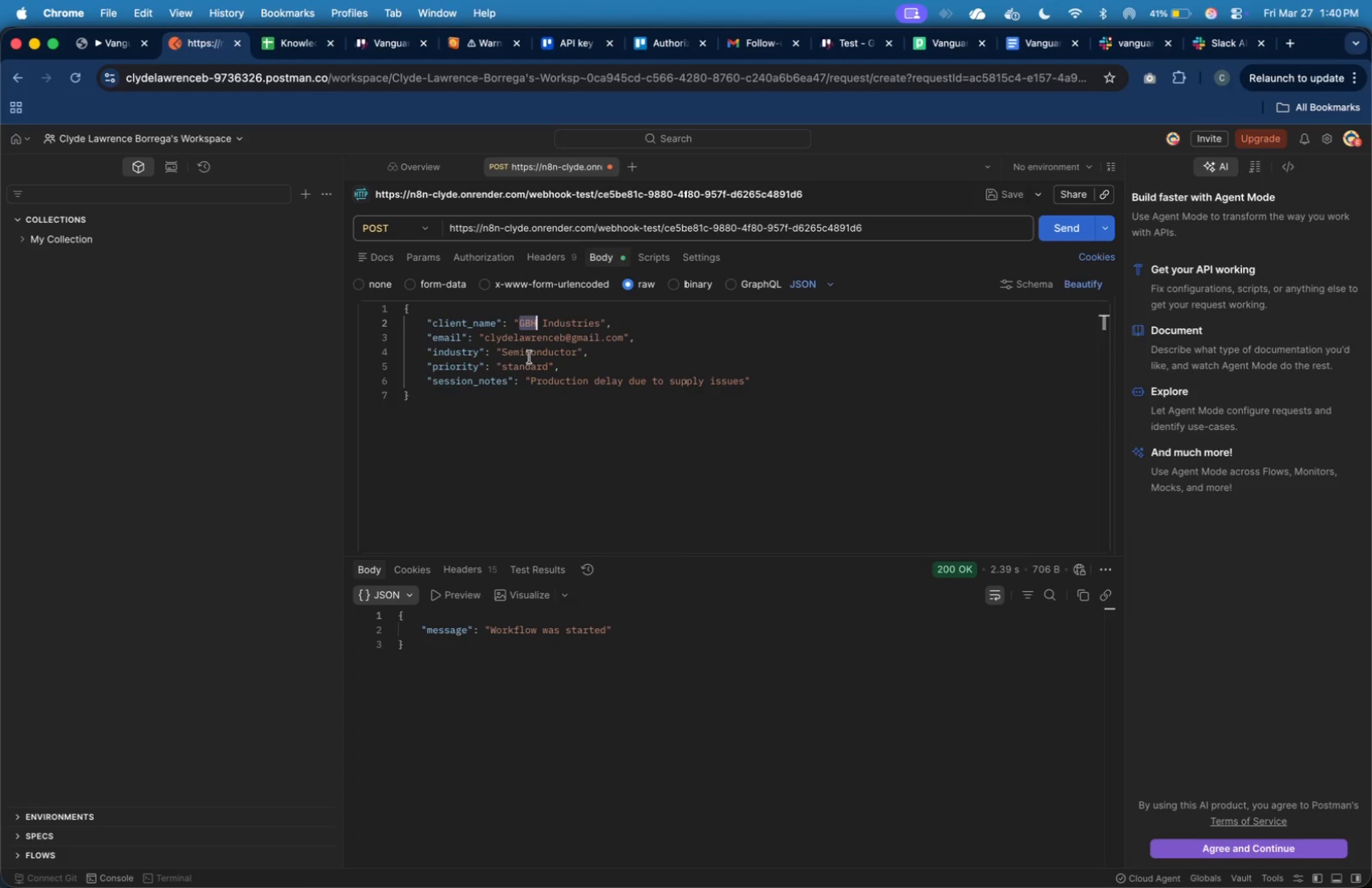 
type(TUQ)
 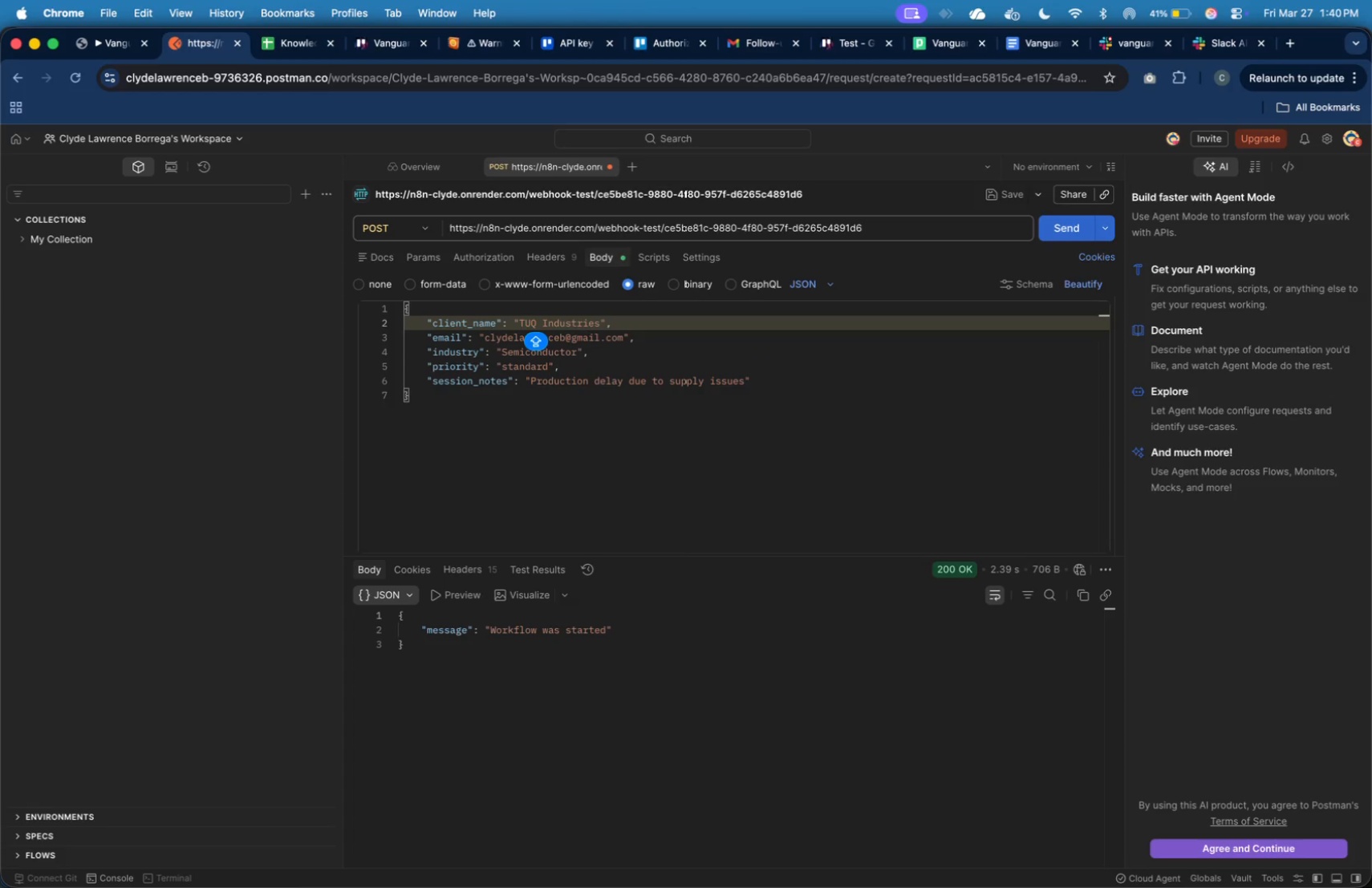 
key(ArrowDown)
 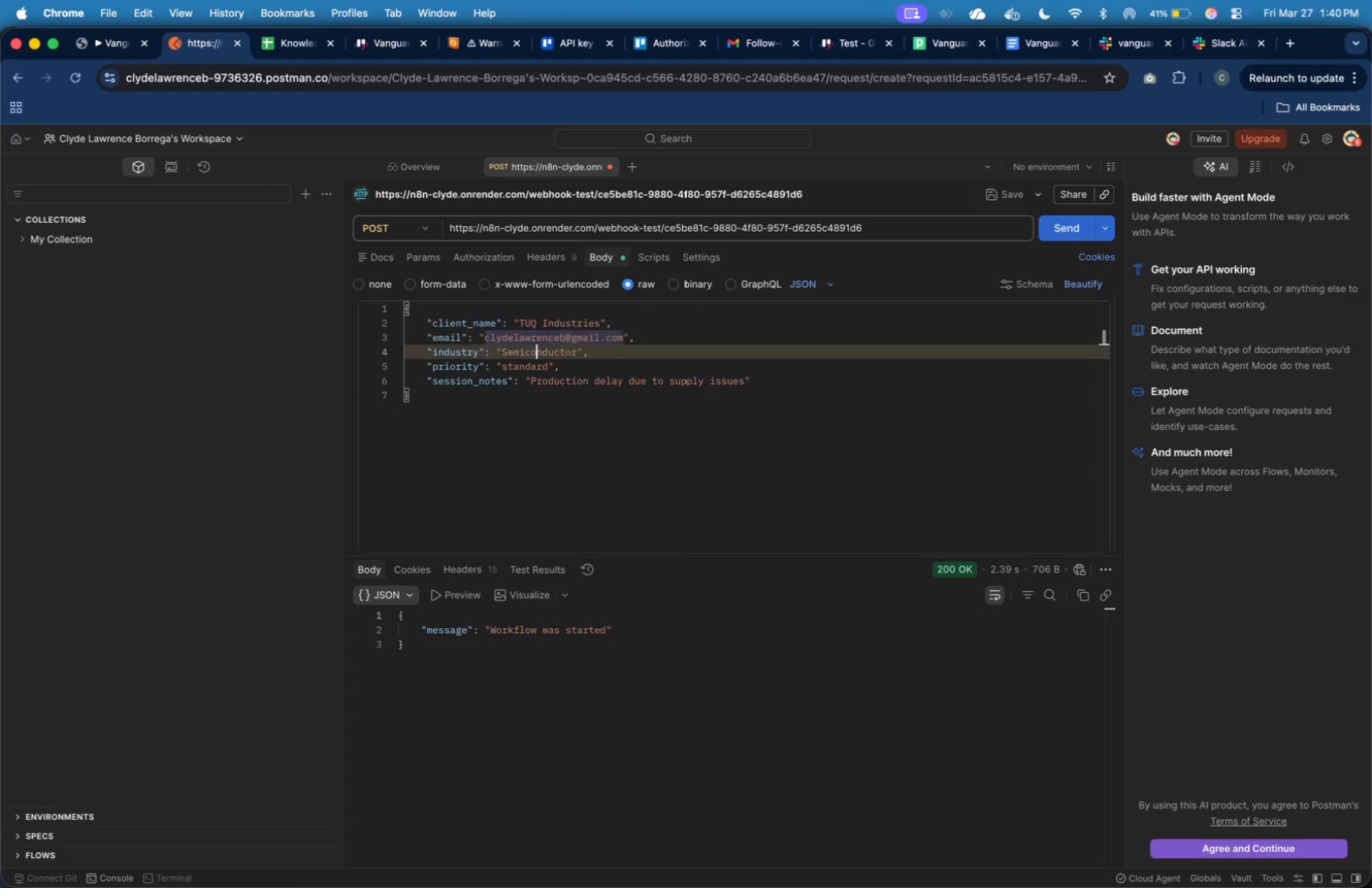 
key(ArrowDown)
 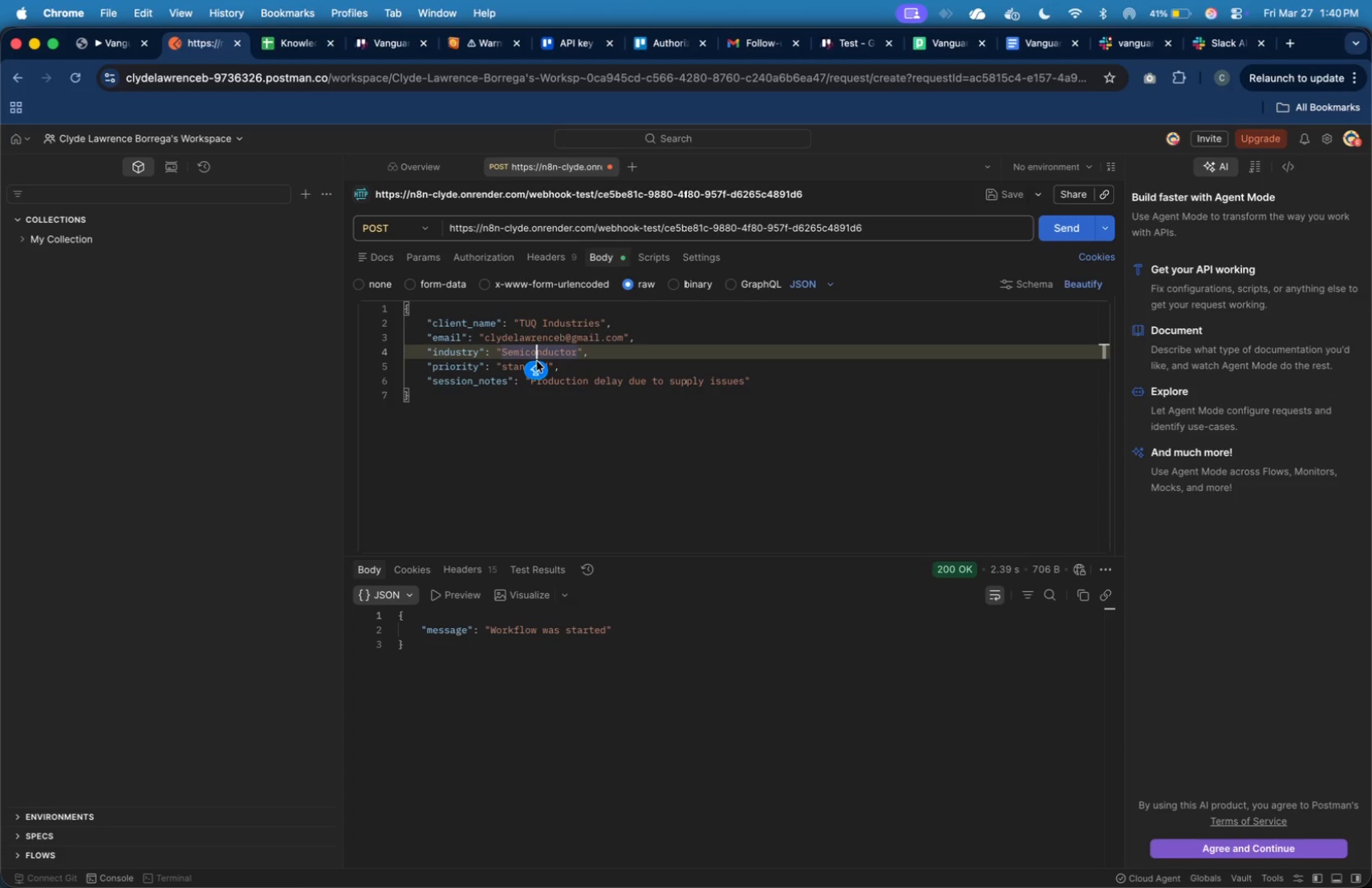 
double_click([534, 356])
 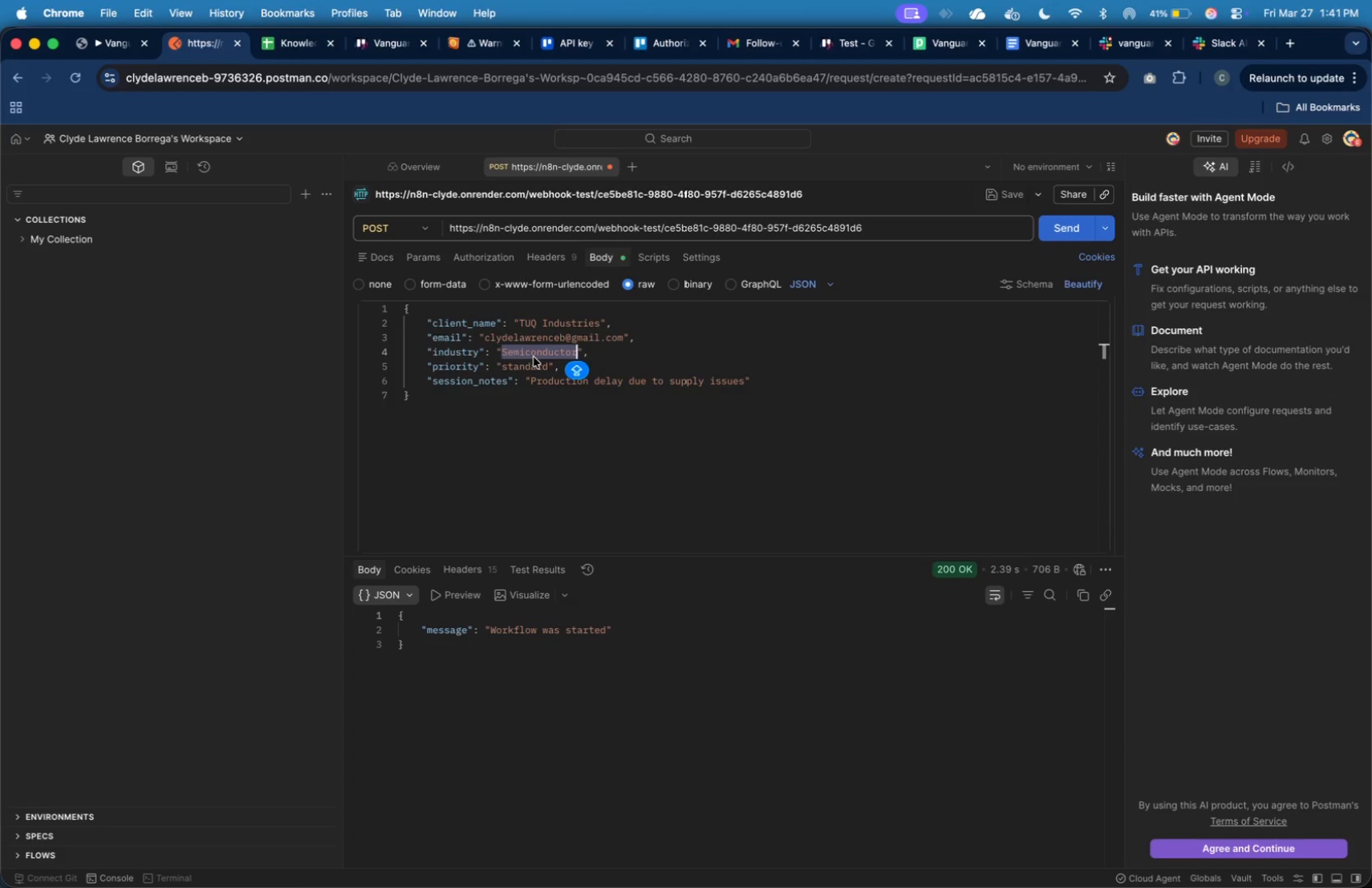 
hold_key(key=ShiftLeft, duration=2.36)
 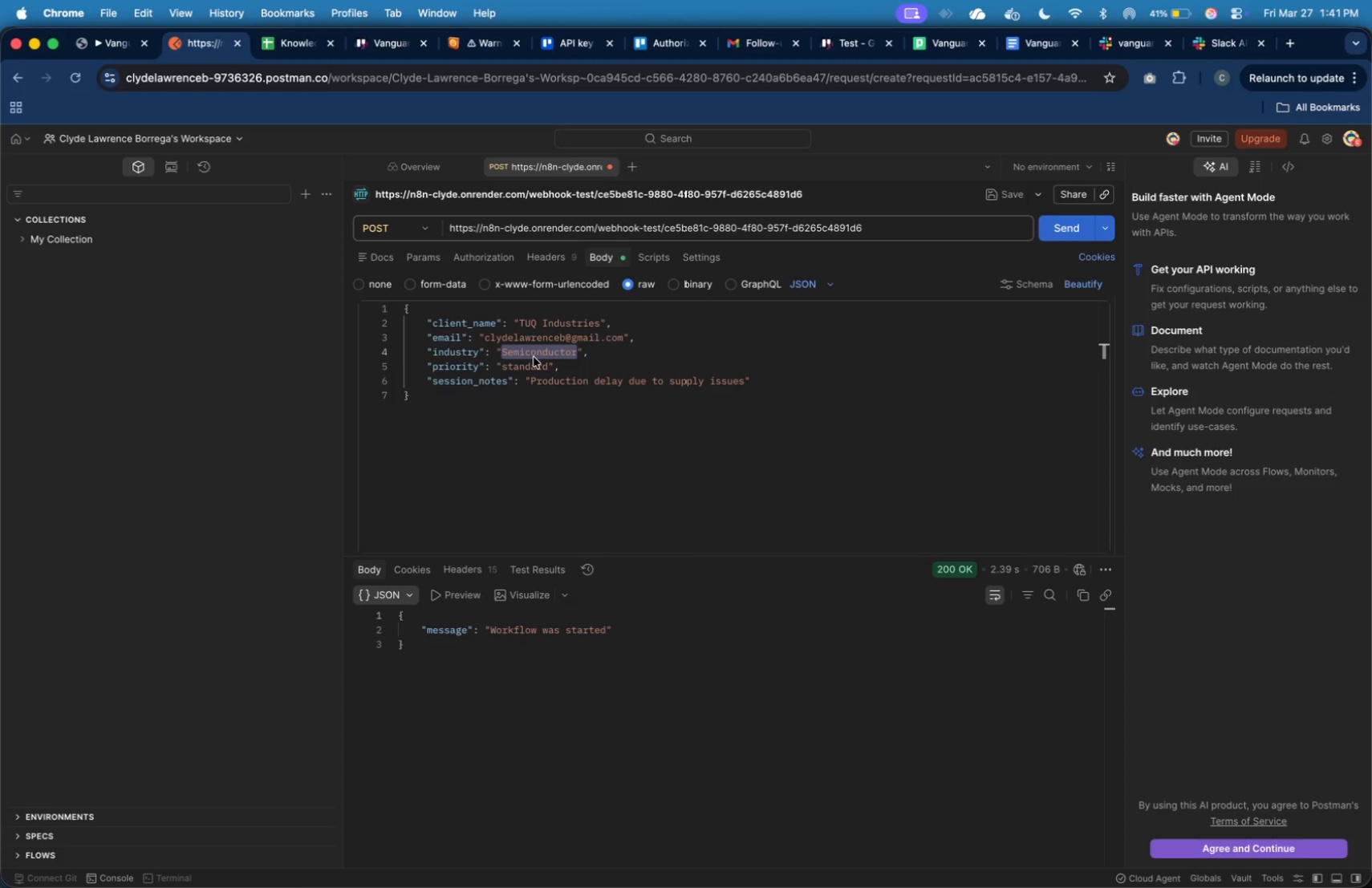 
type(Fuel)
 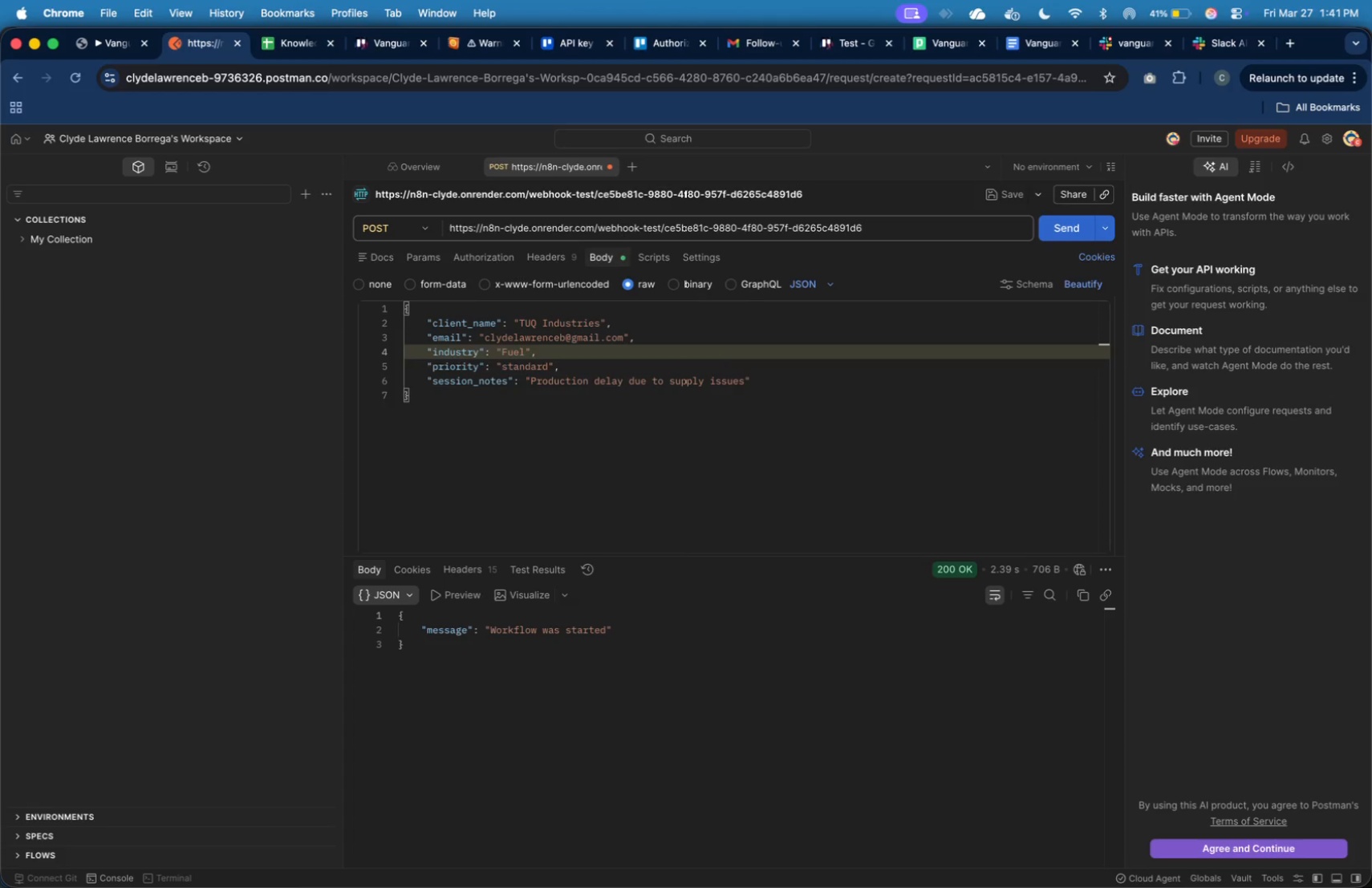 
key(ArrowDown)
 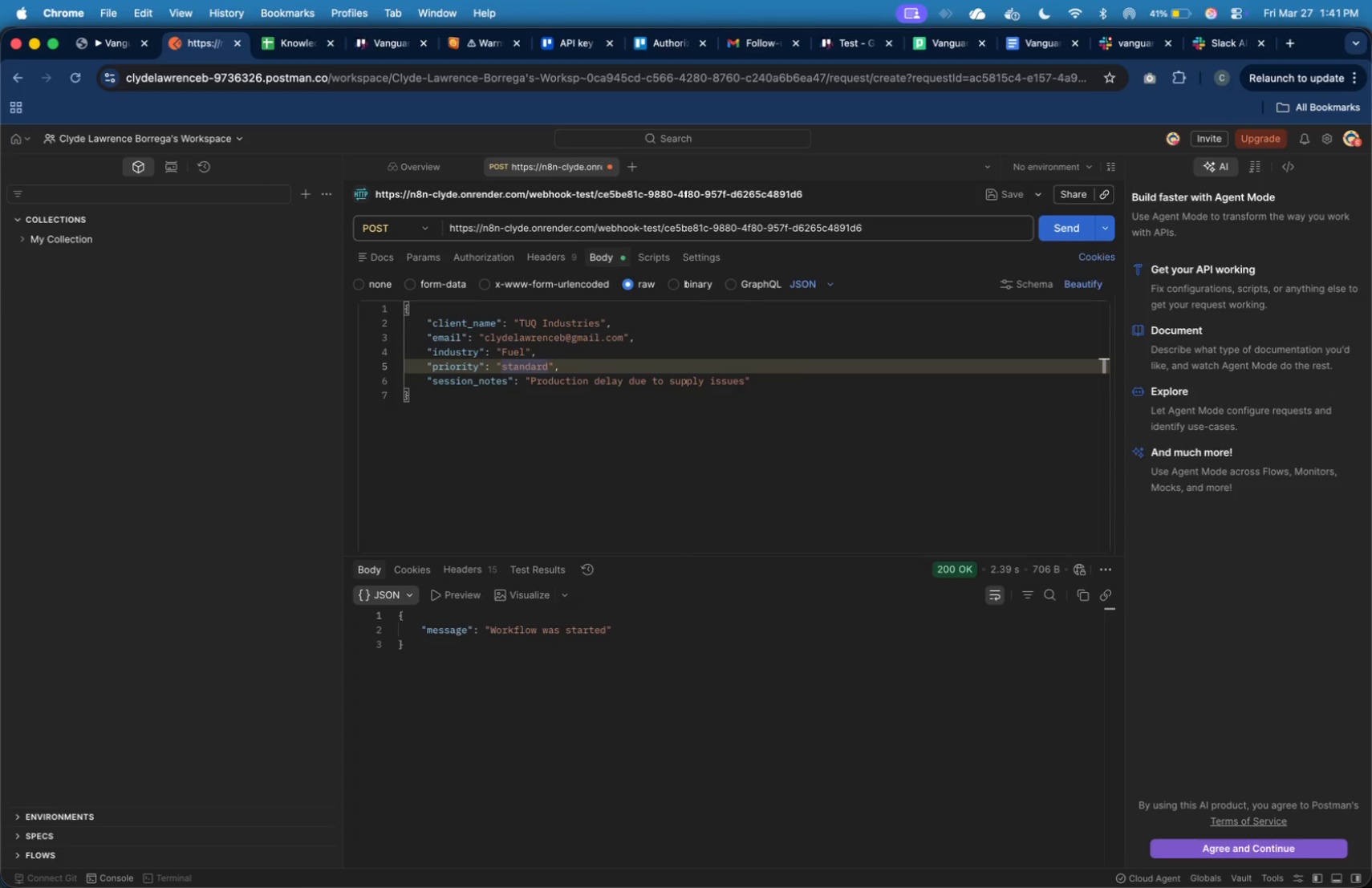 
key(ArrowLeft)
 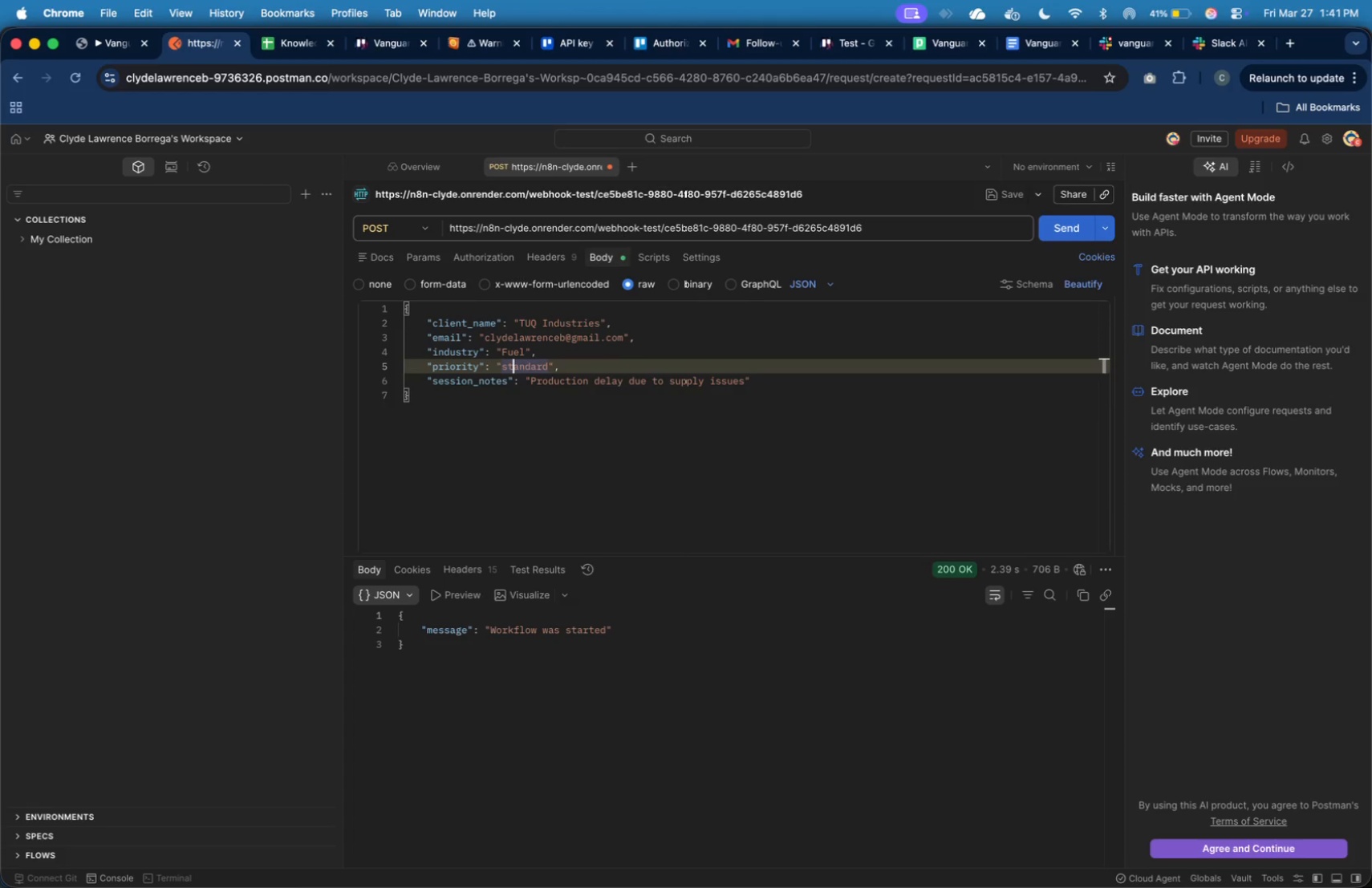 
key(ArrowLeft)
 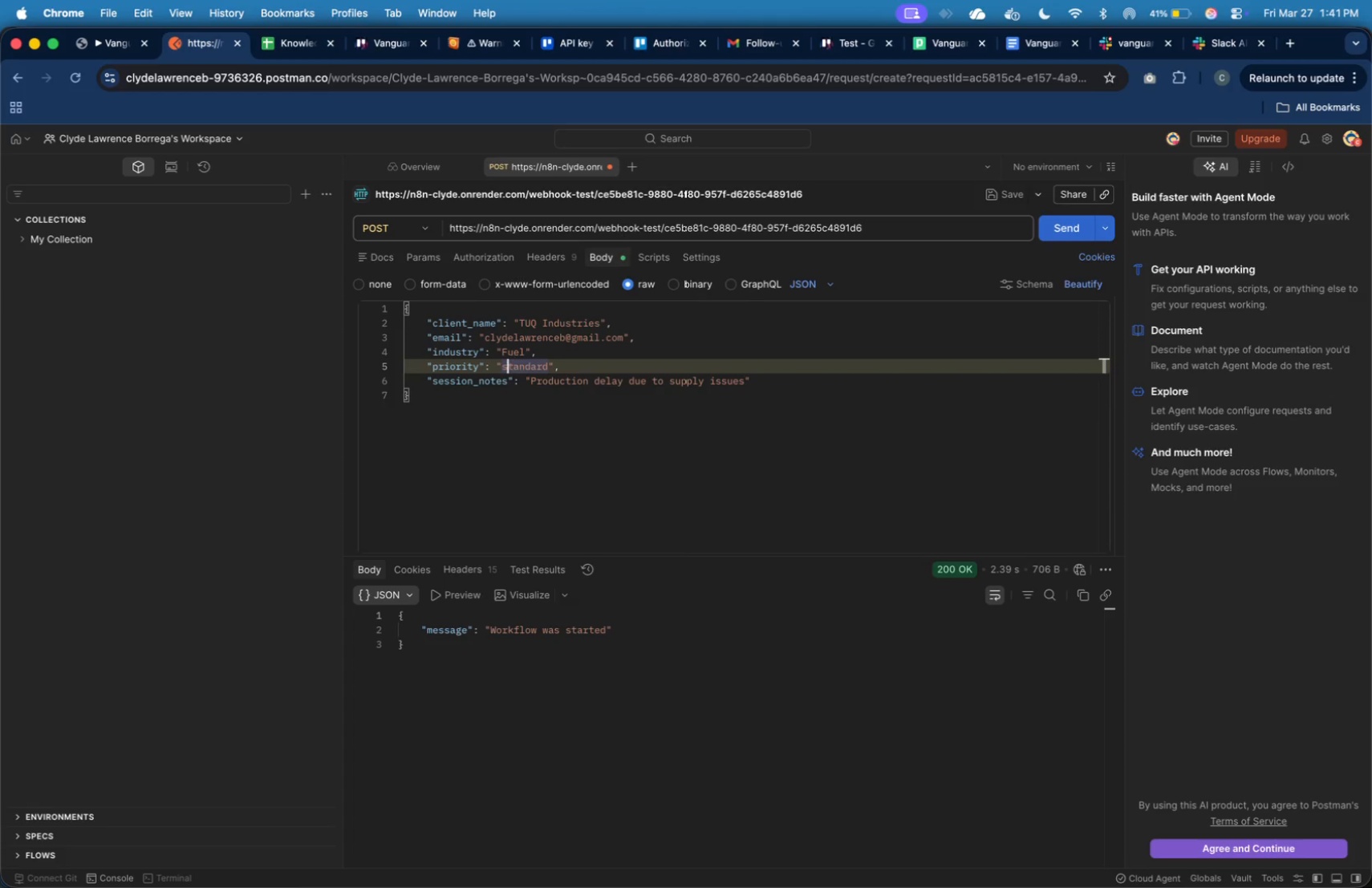 
key(ArrowLeft)
 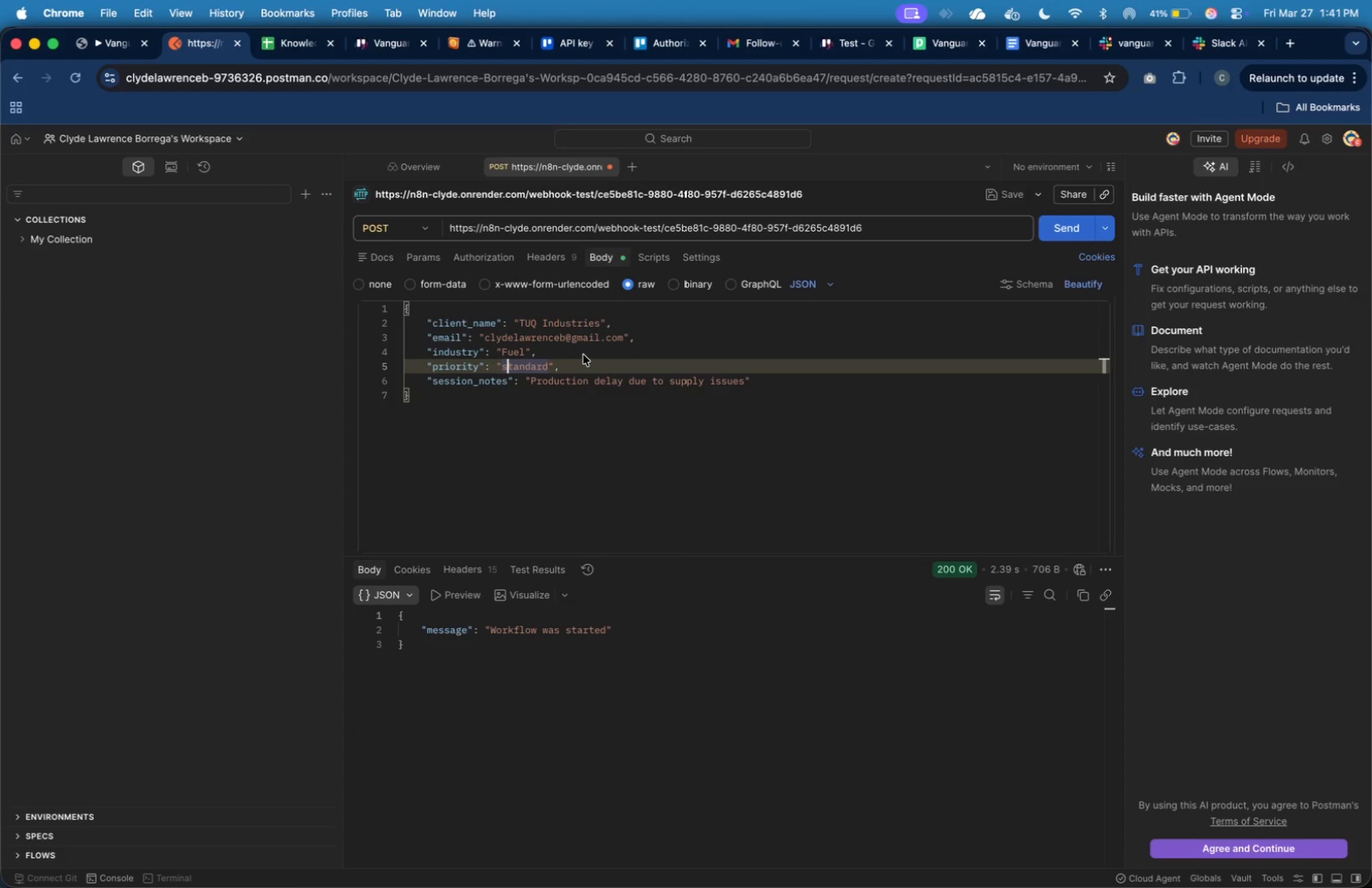 
wait(10.11)
 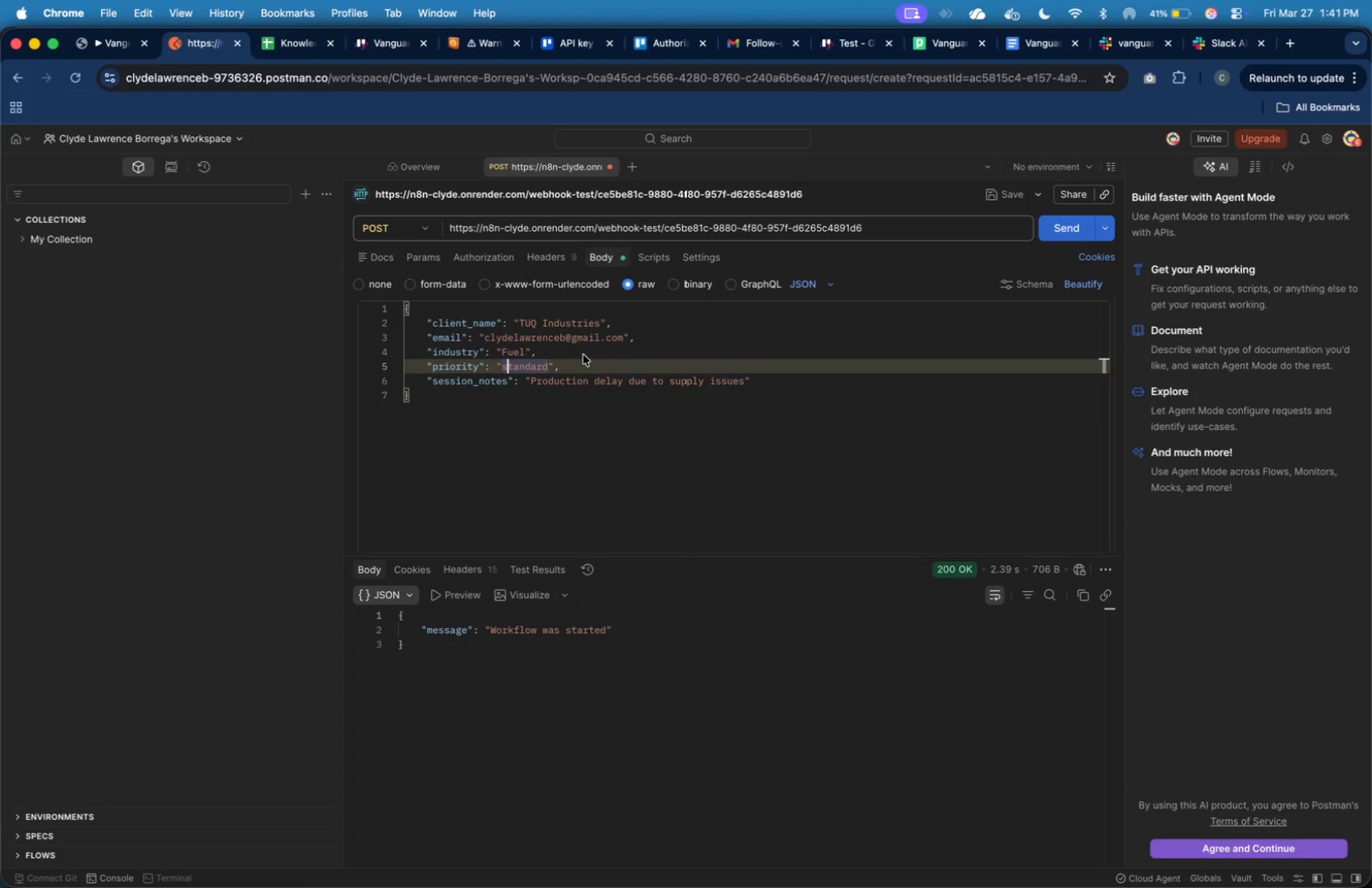 
left_click([752, 827])
 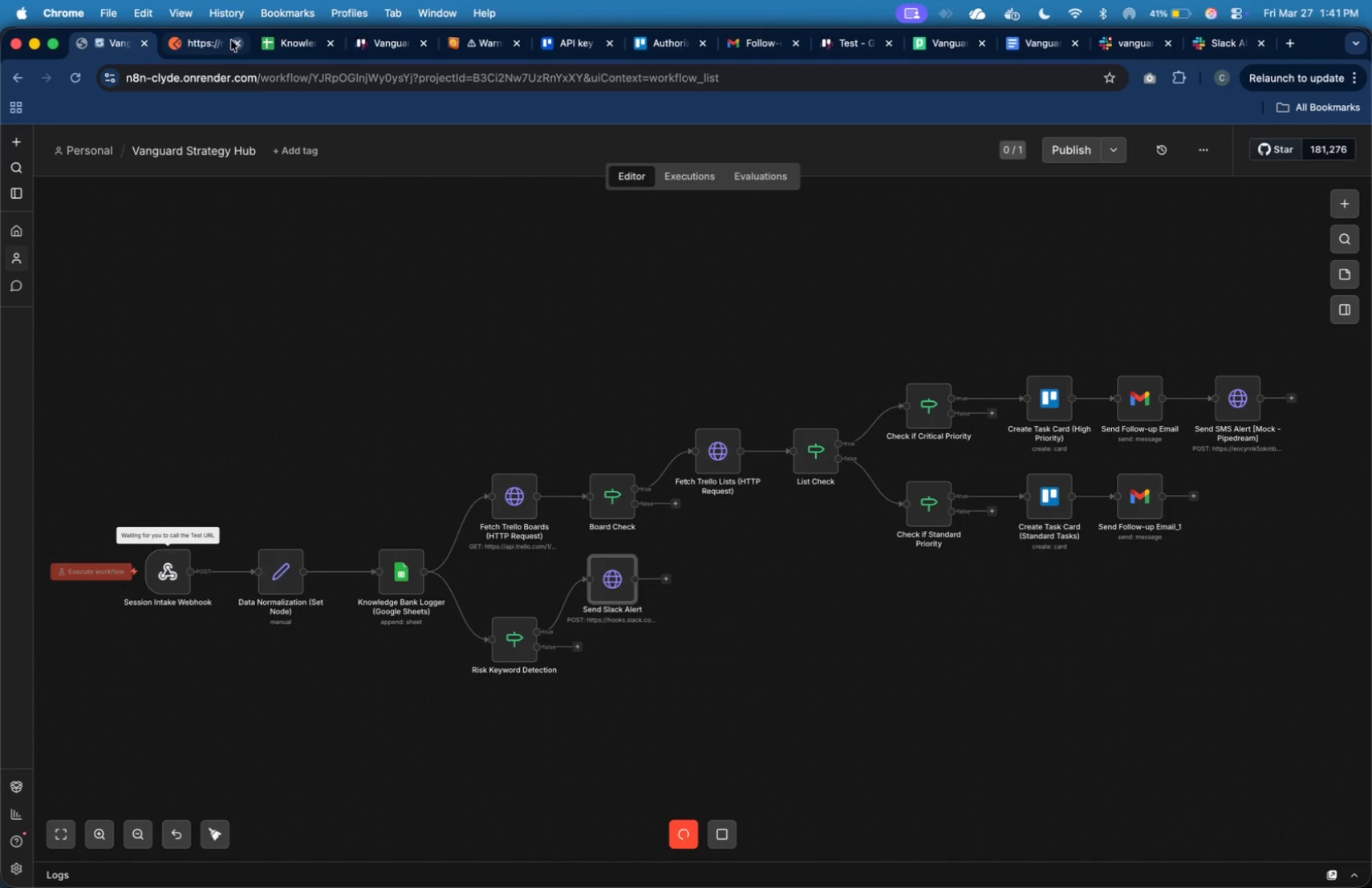 
left_click([213, 45])
 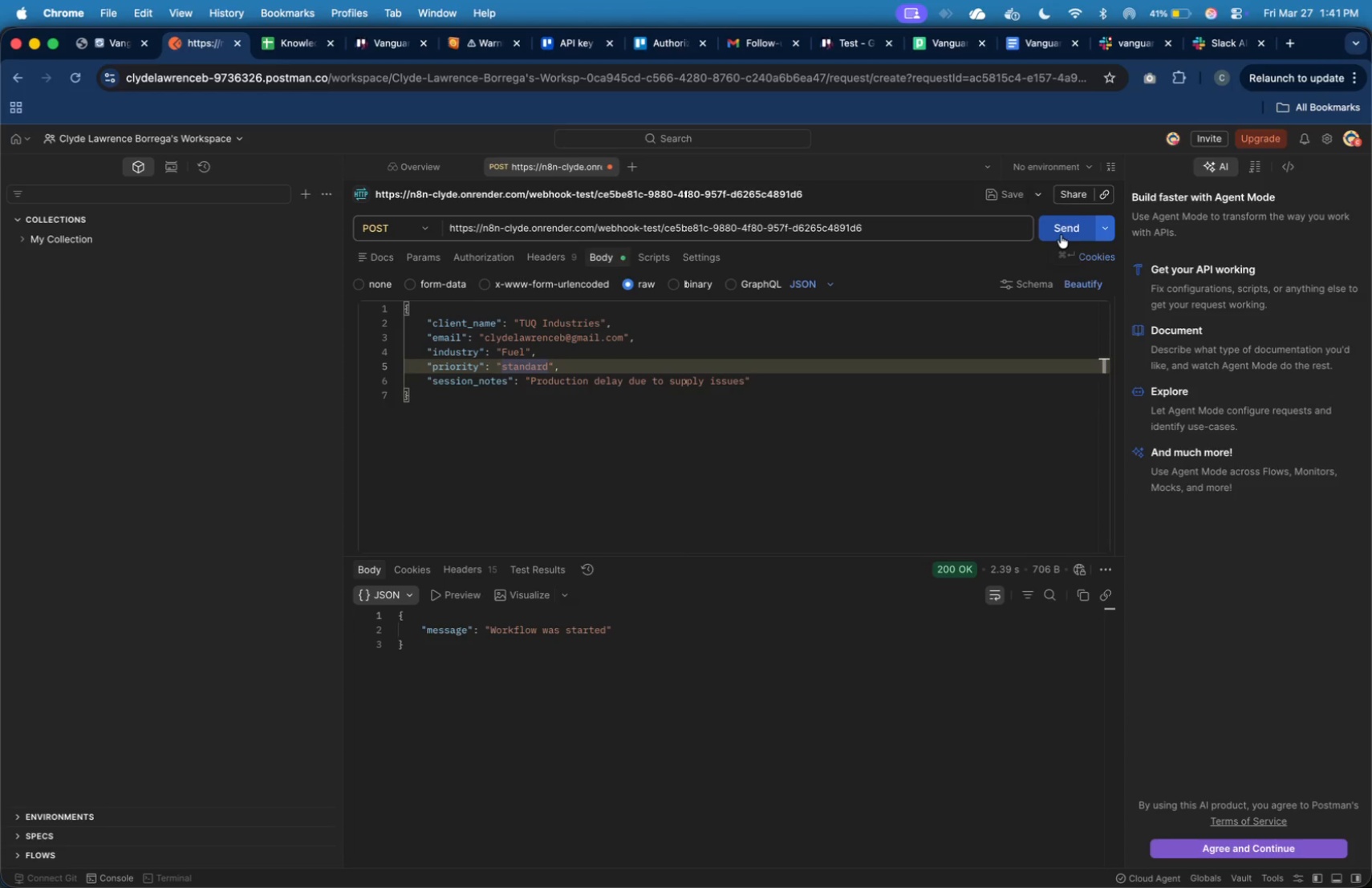 
left_click([1061, 234])
 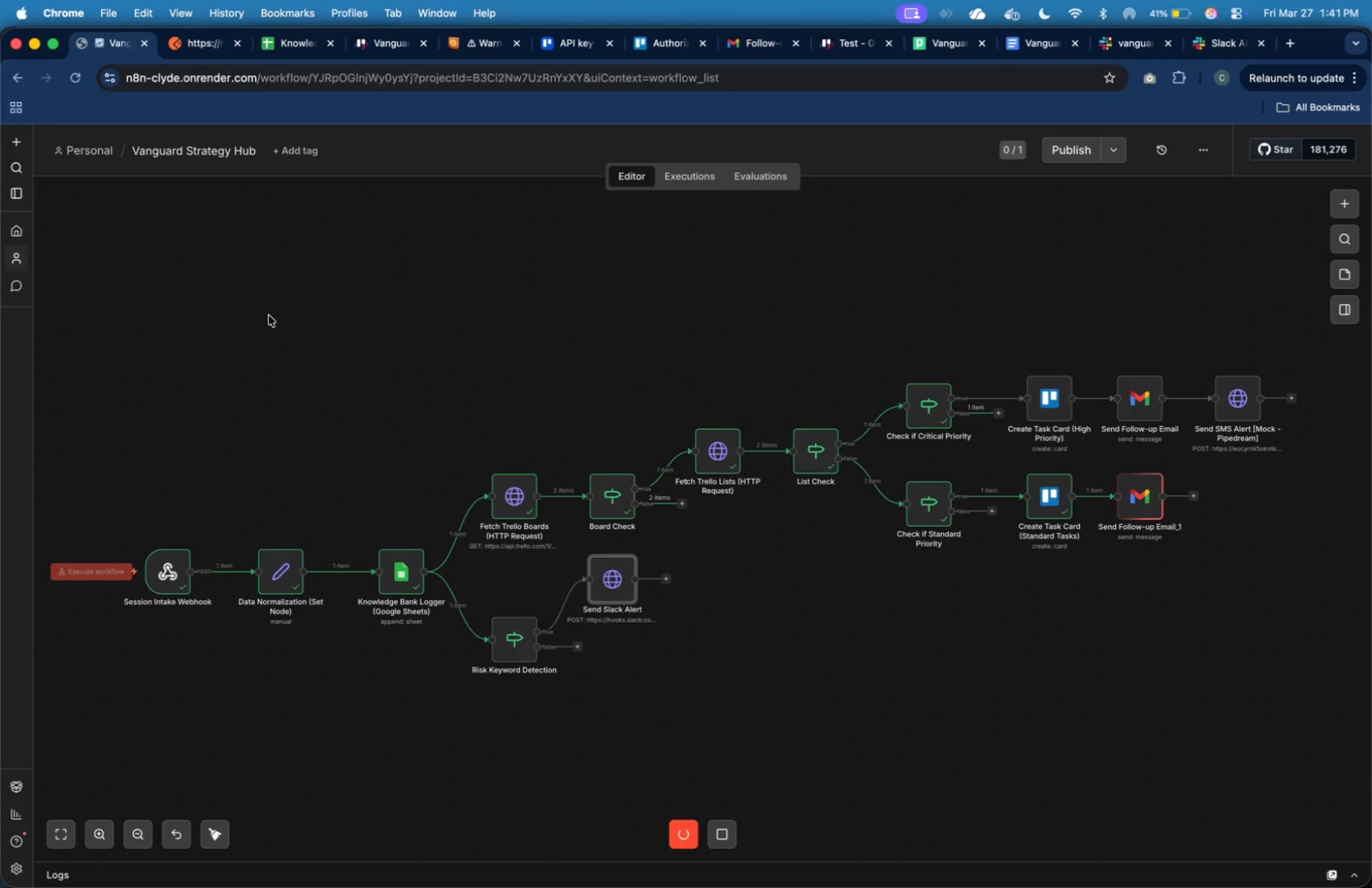 
wait(13.5)
 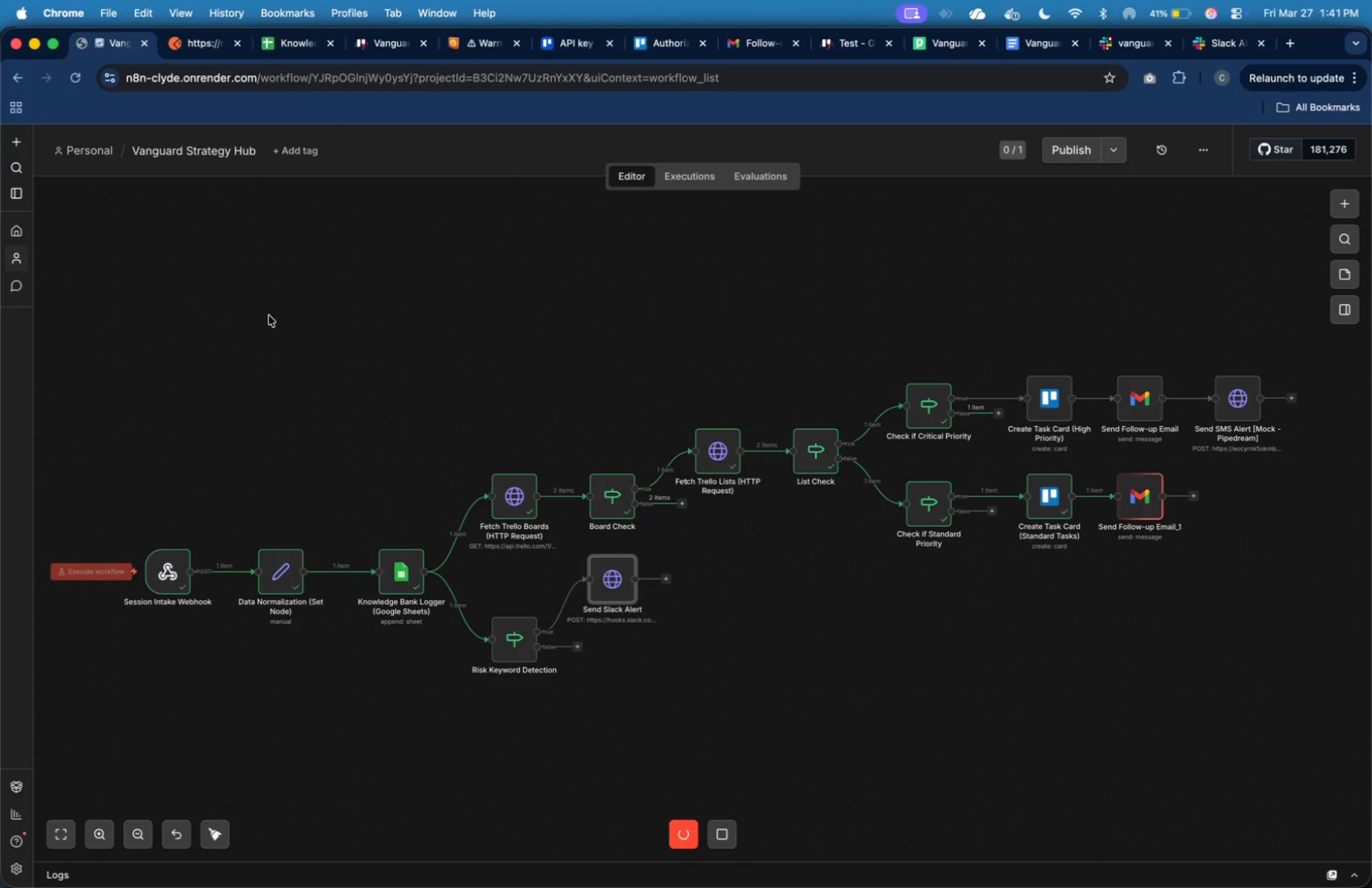 
left_click([403, 552])
 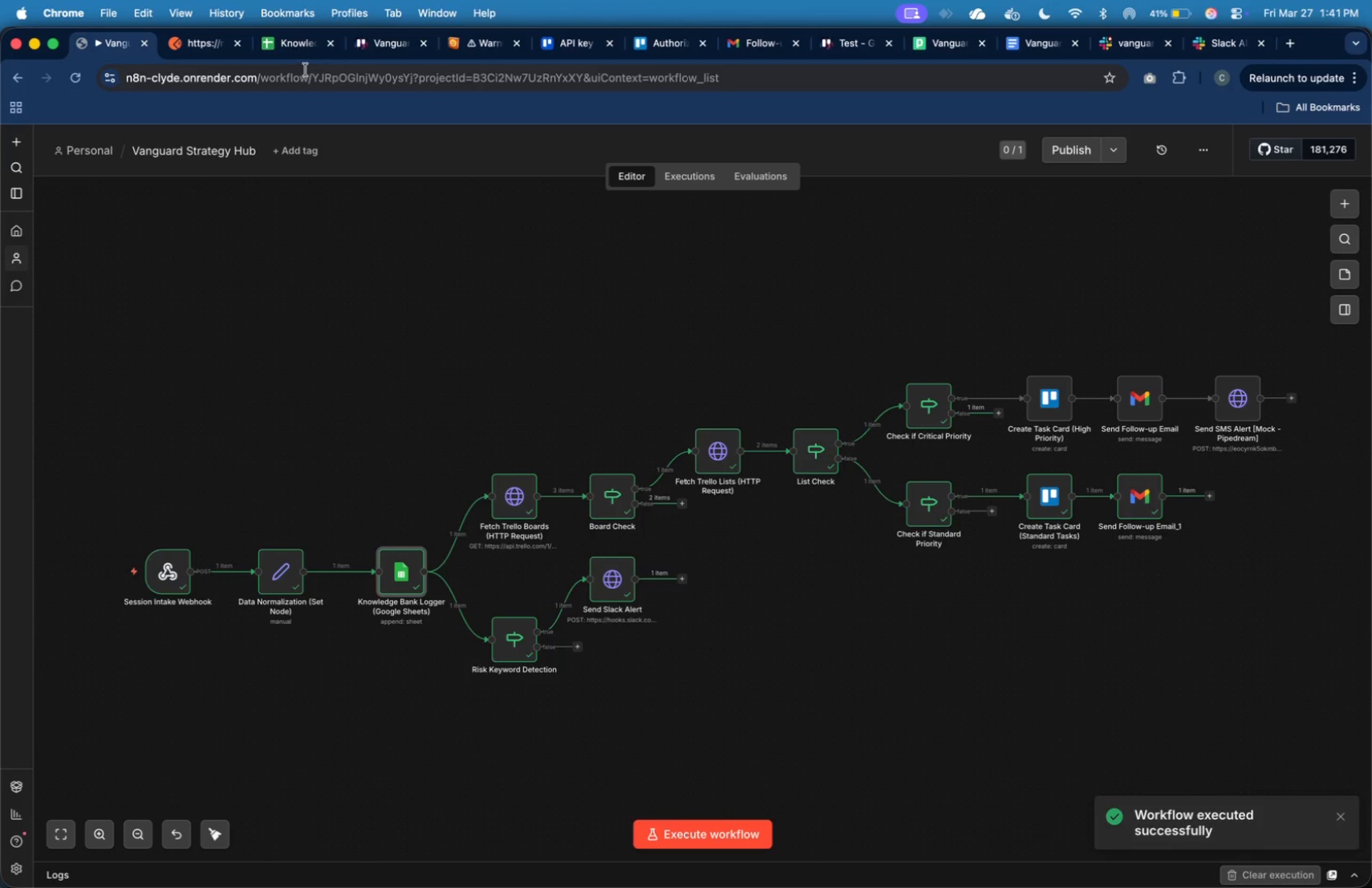 
left_click([304, 51])
 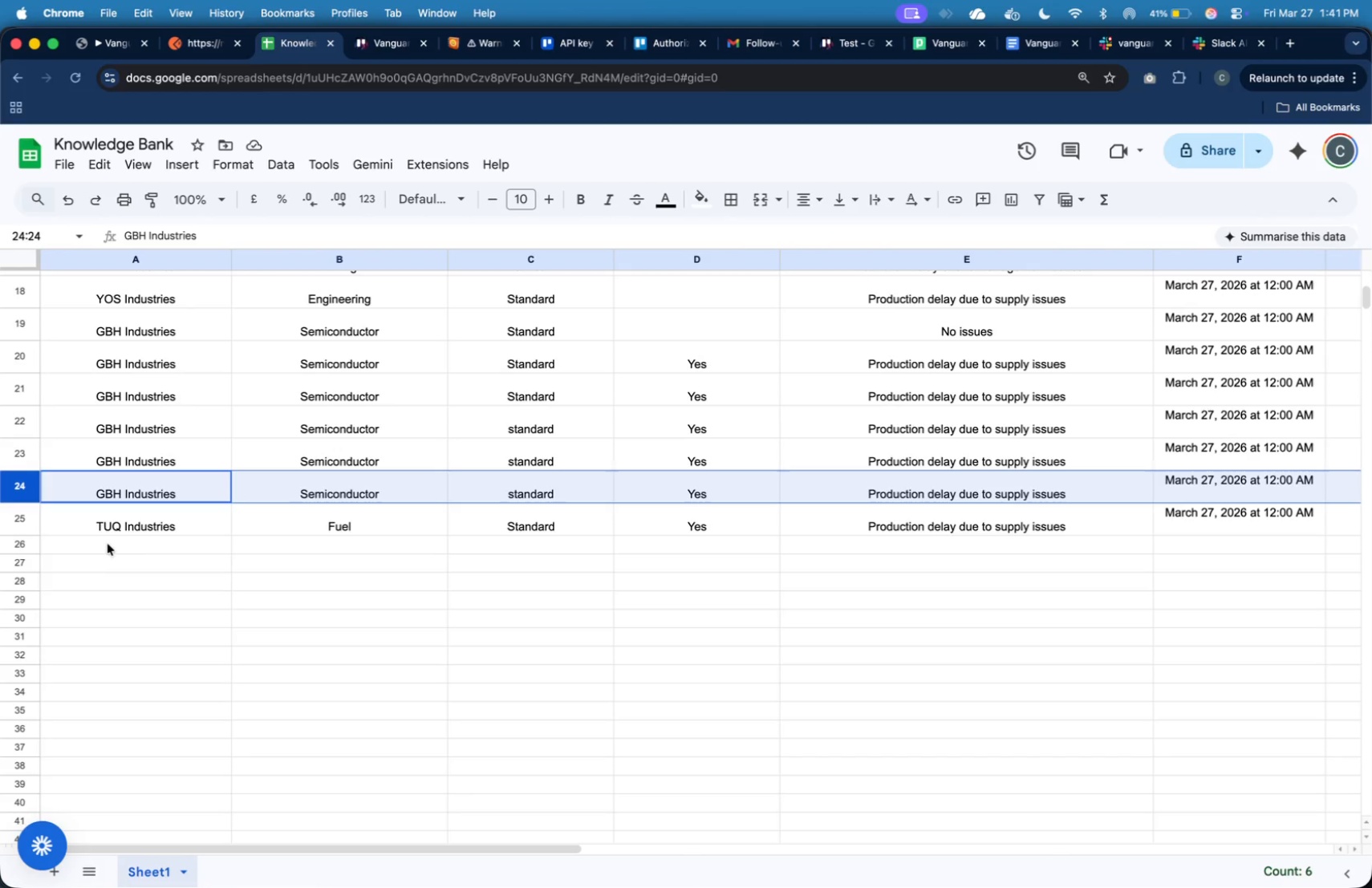 
left_click([17, 516])
 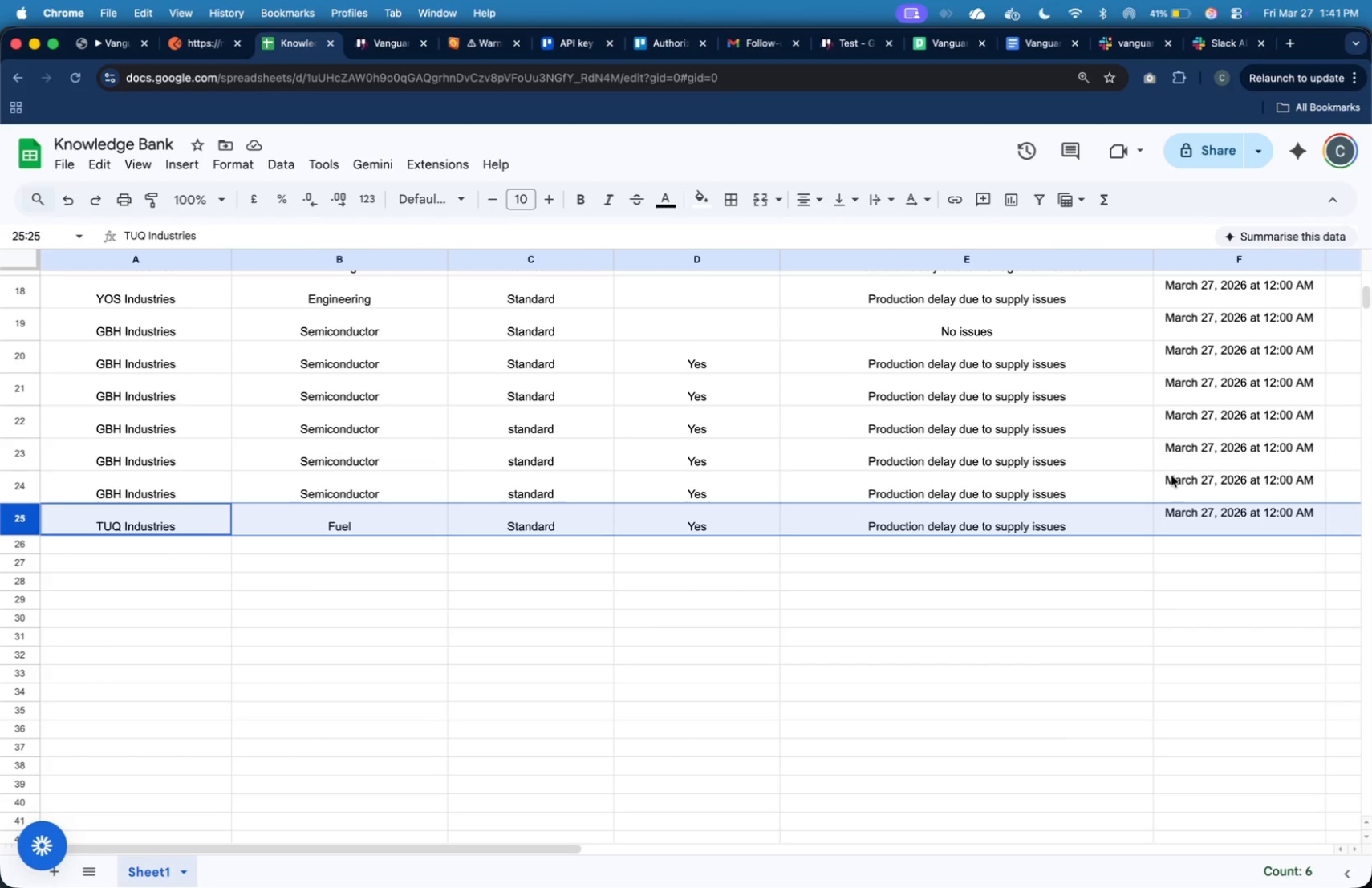 
wait(5.57)
 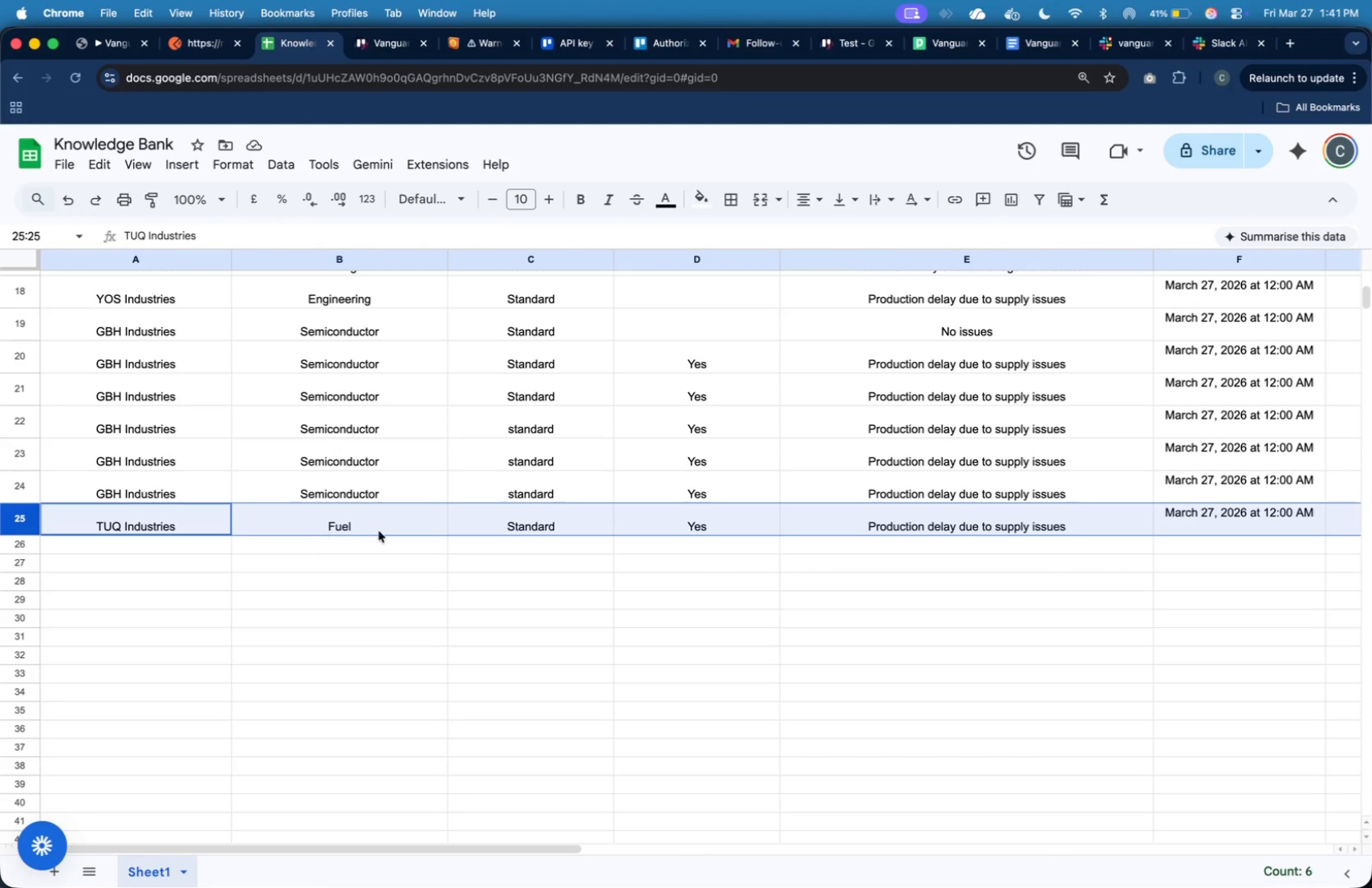 
mouse_move([96, 48])
 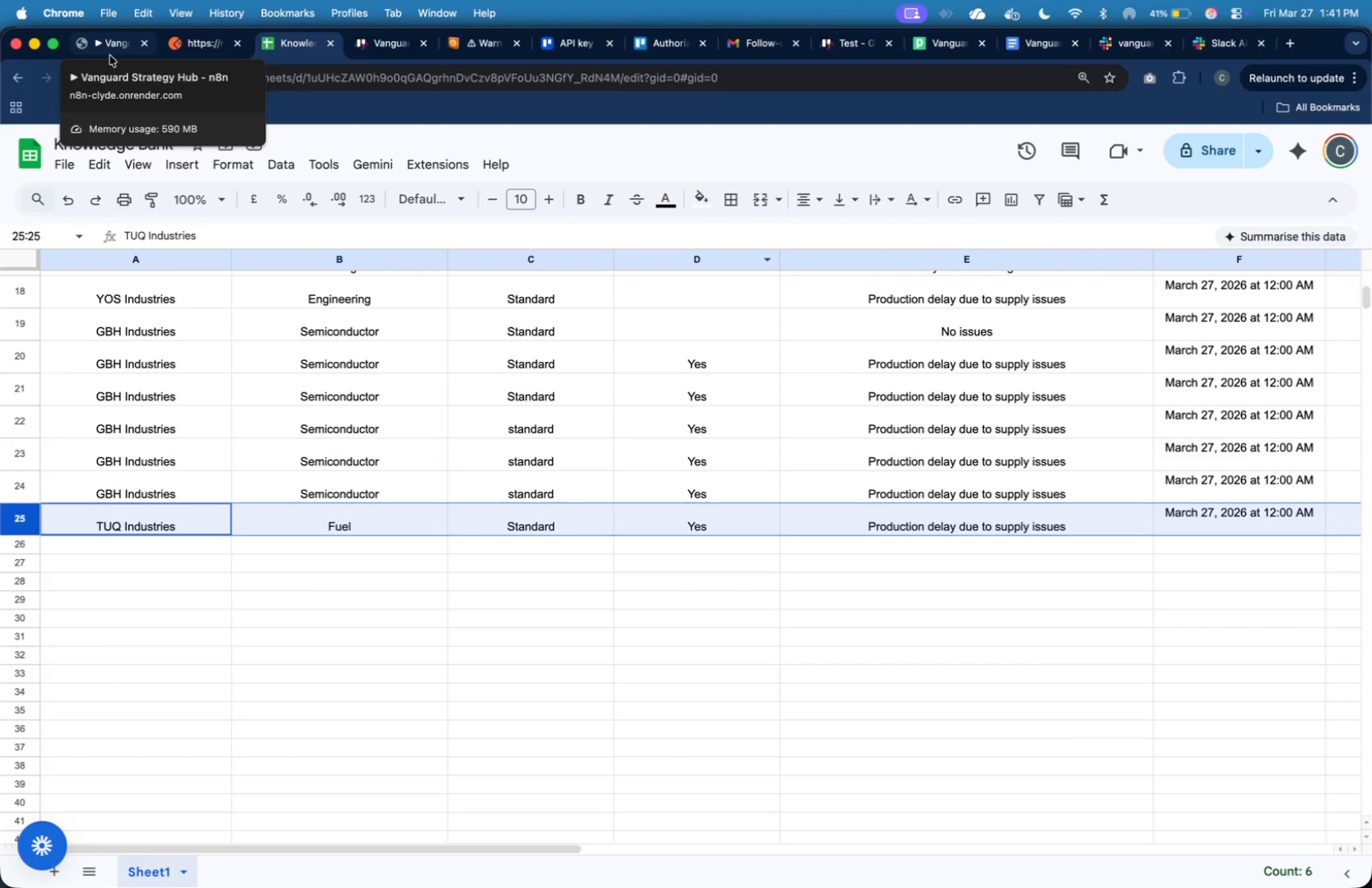 
left_click([110, 55])
 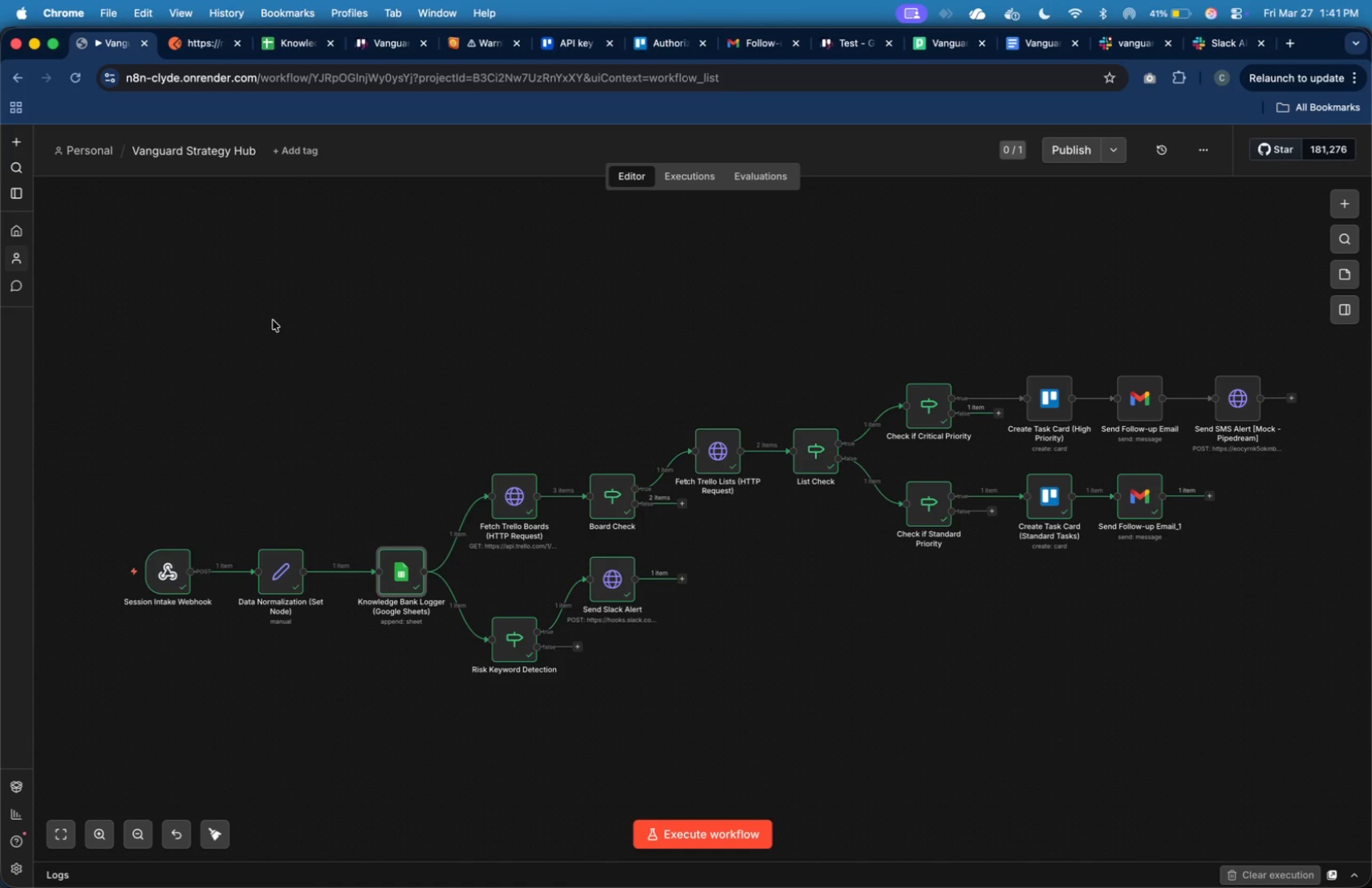 
wait(9.24)
 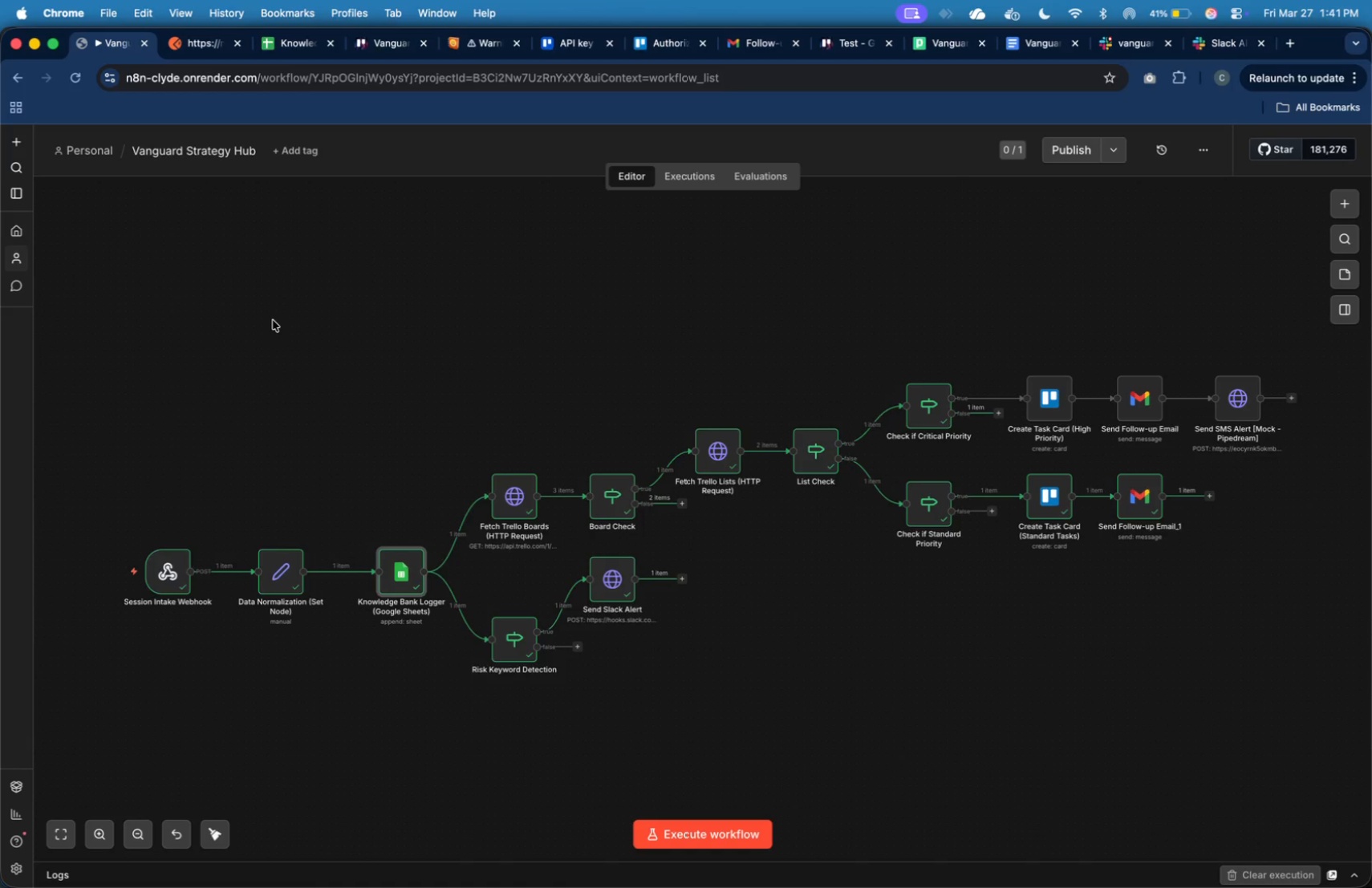 
left_click([278, 575])
 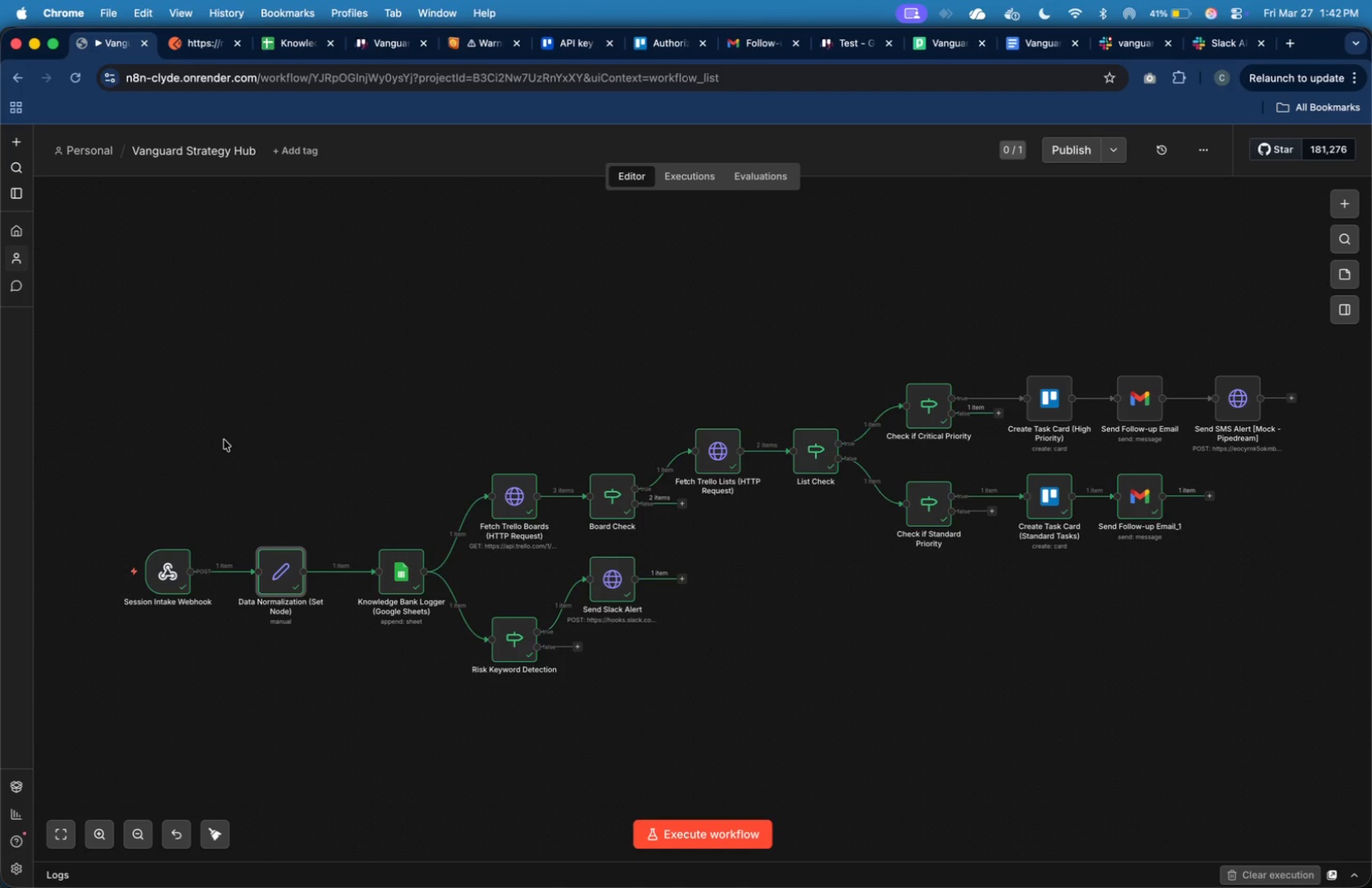 
wait(7.17)
 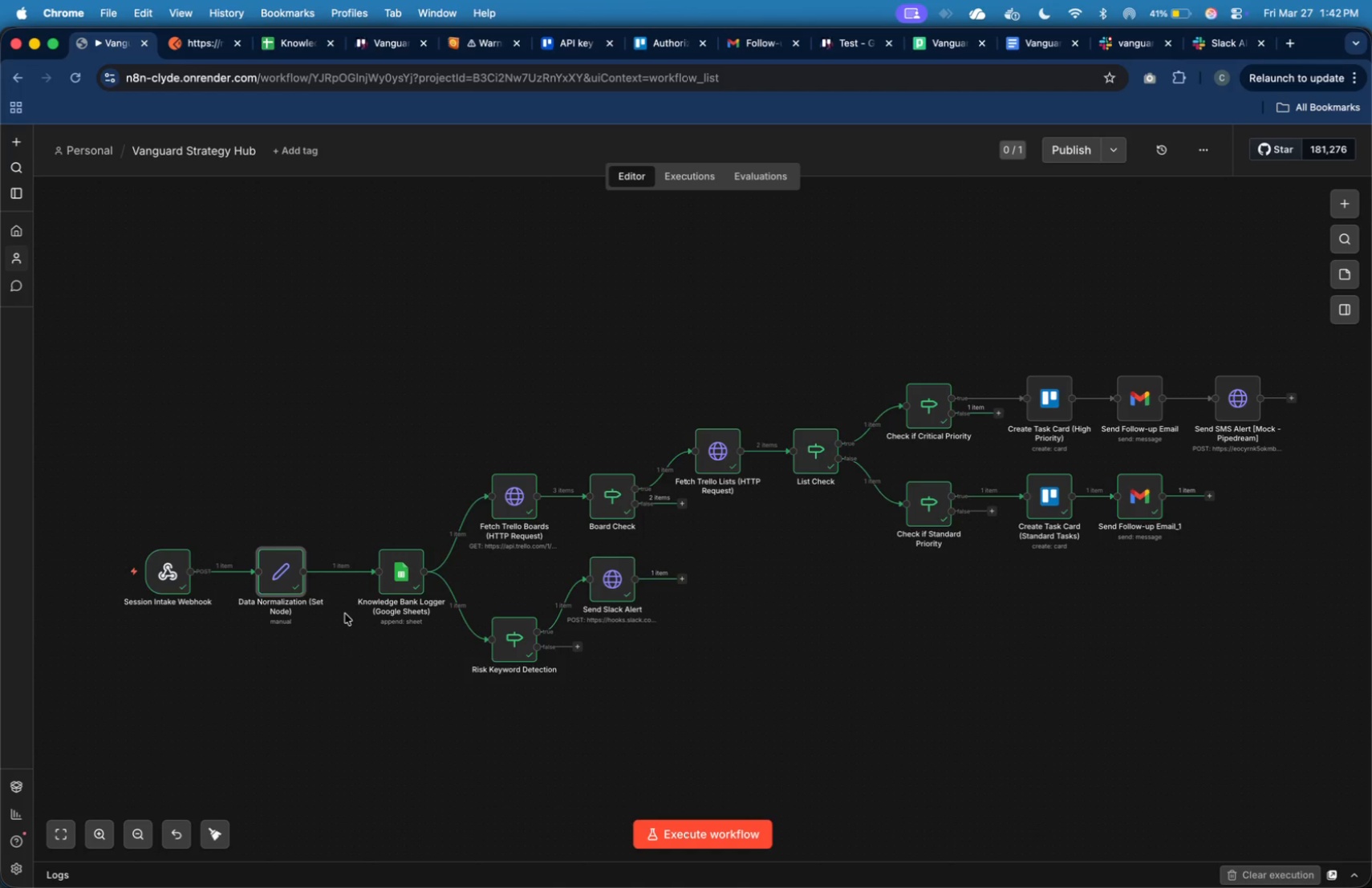 
left_click([278, 579])
 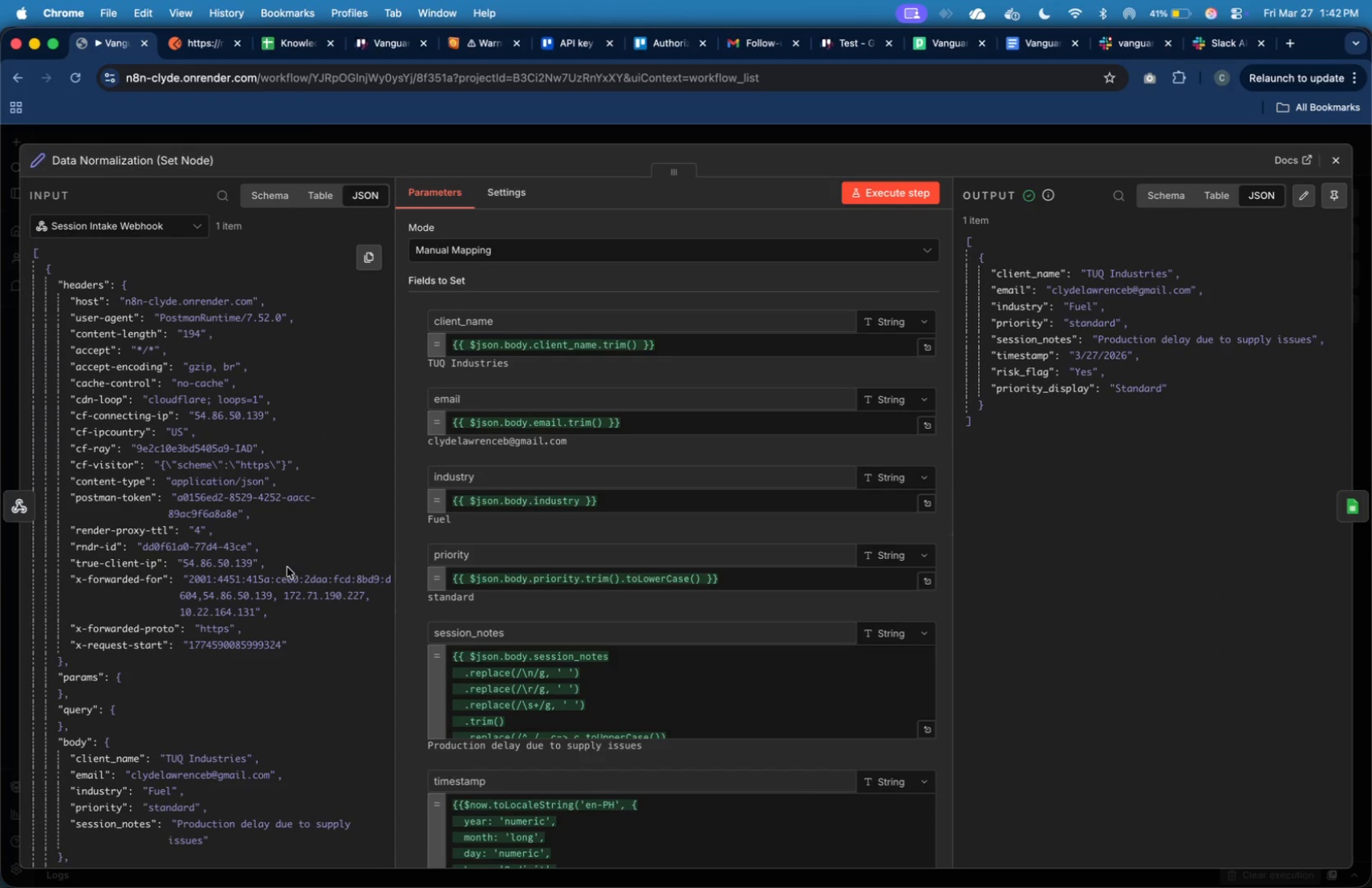 
scroll: coordinate [612, 543], scroll_direction: down, amount: 20.0
 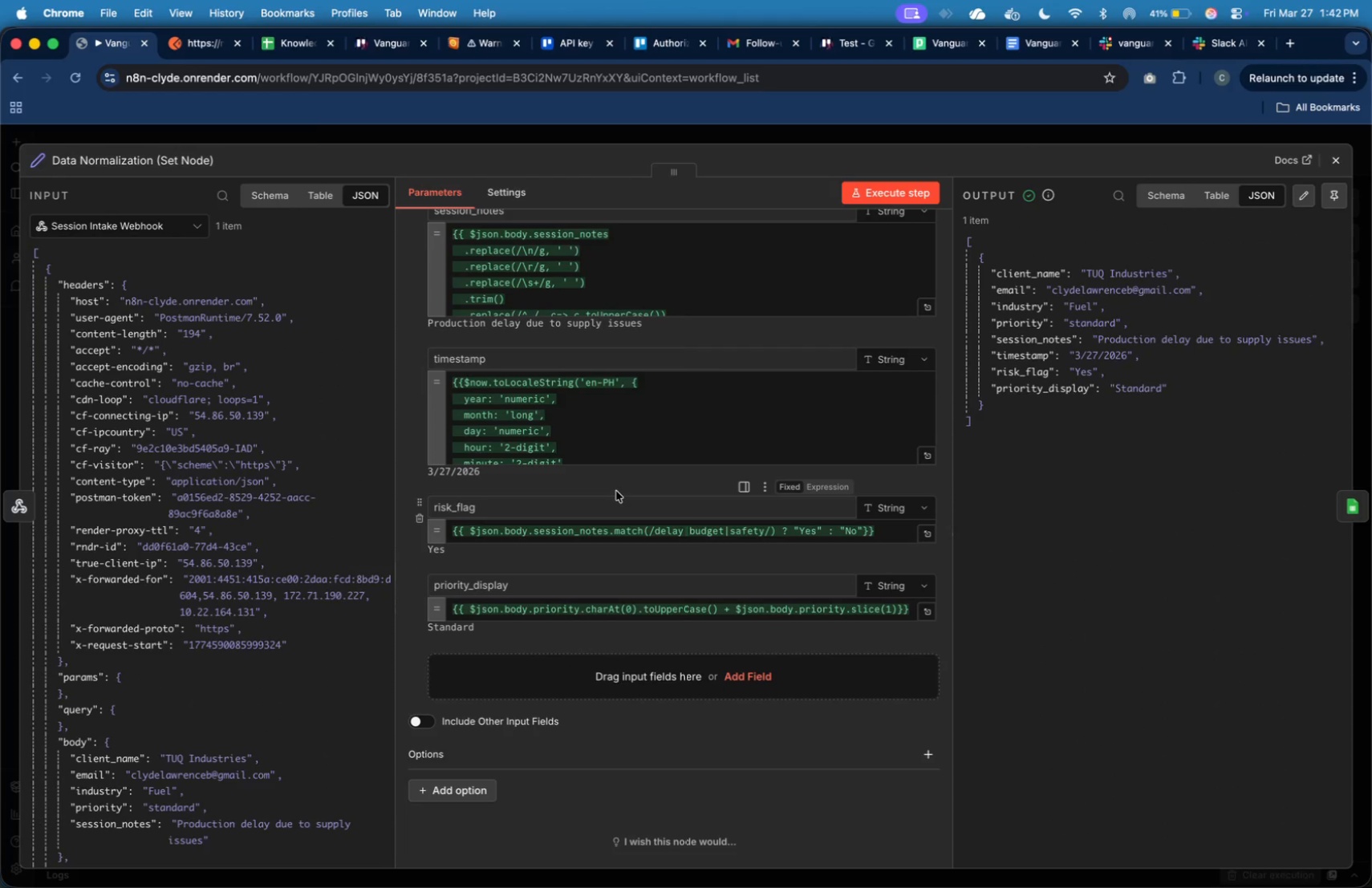 
scroll: coordinate [616, 491], scroll_direction: up, amount: 6.0
 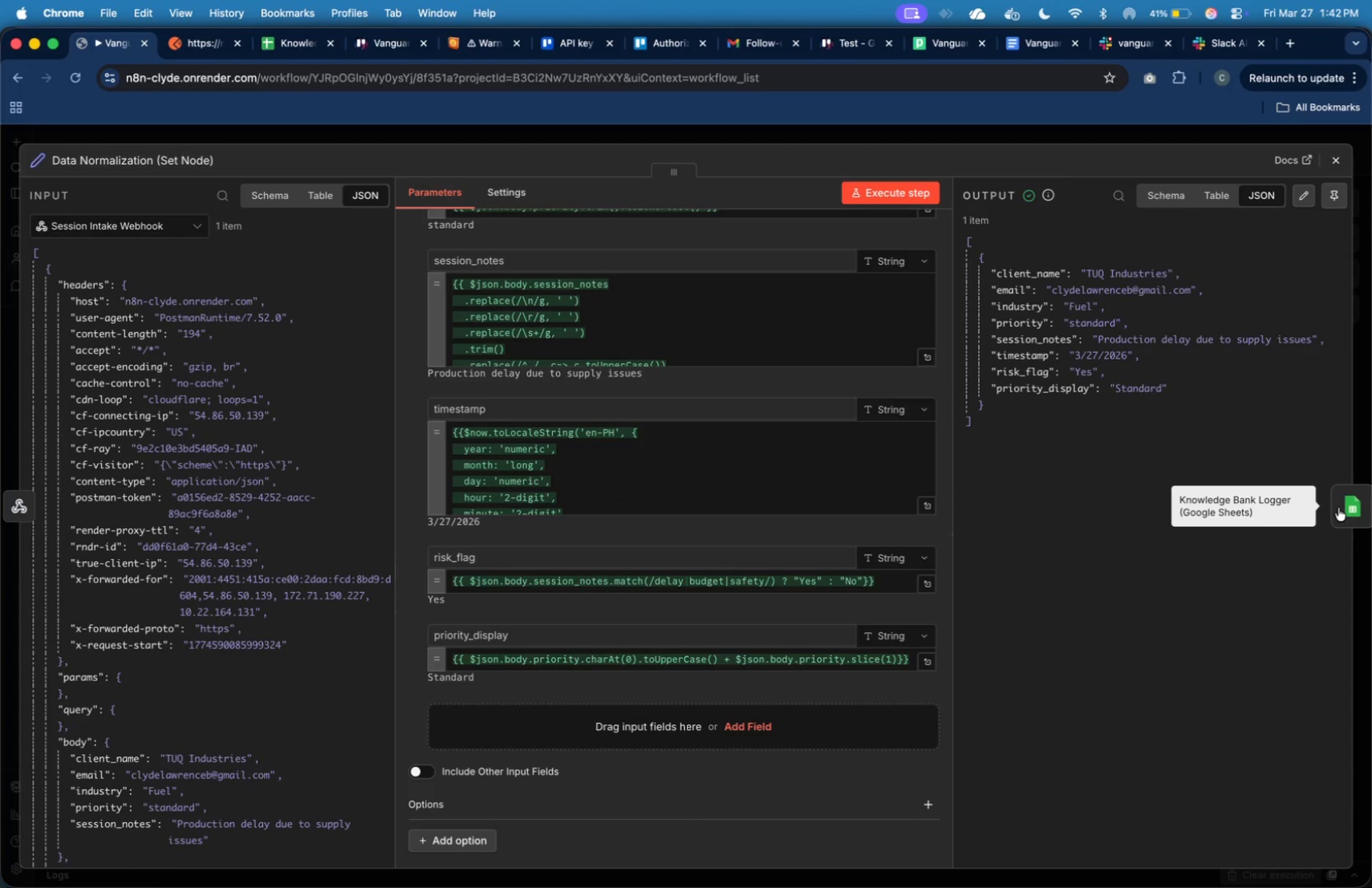 
wait(5.74)
 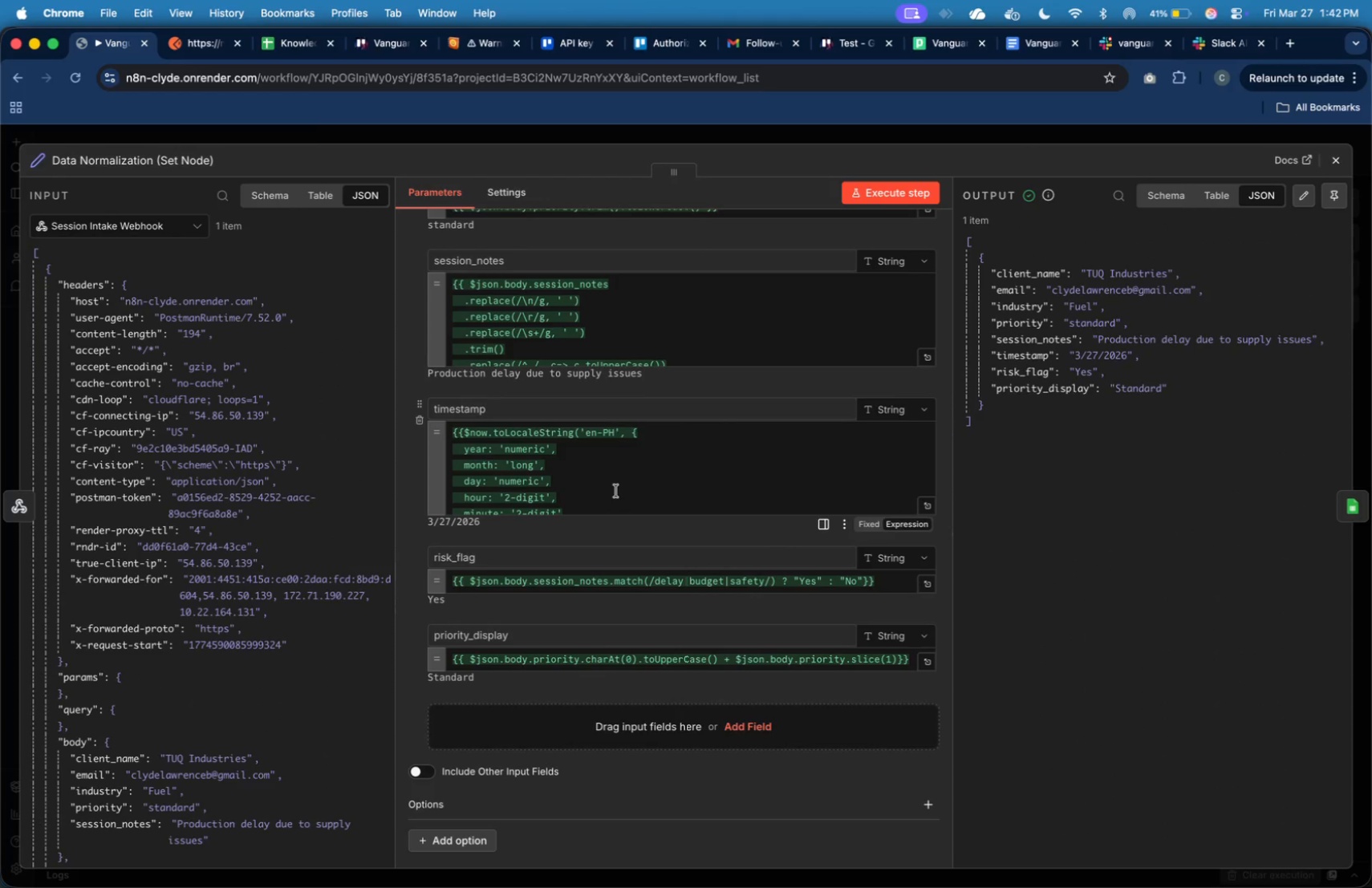 
left_click([1338, 508])
 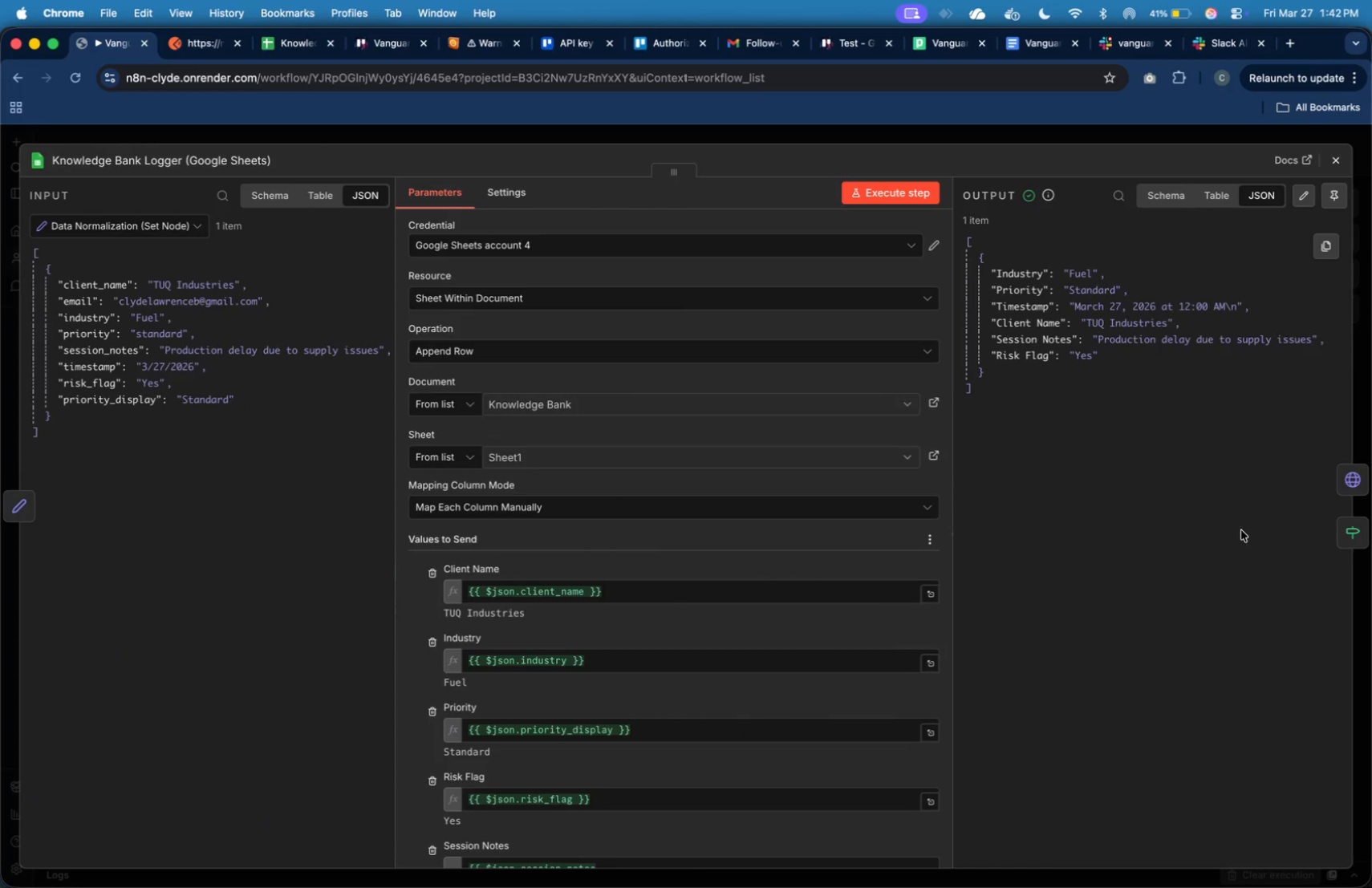 
scroll: coordinate [584, 683], scroll_direction: down, amount: 21.0
 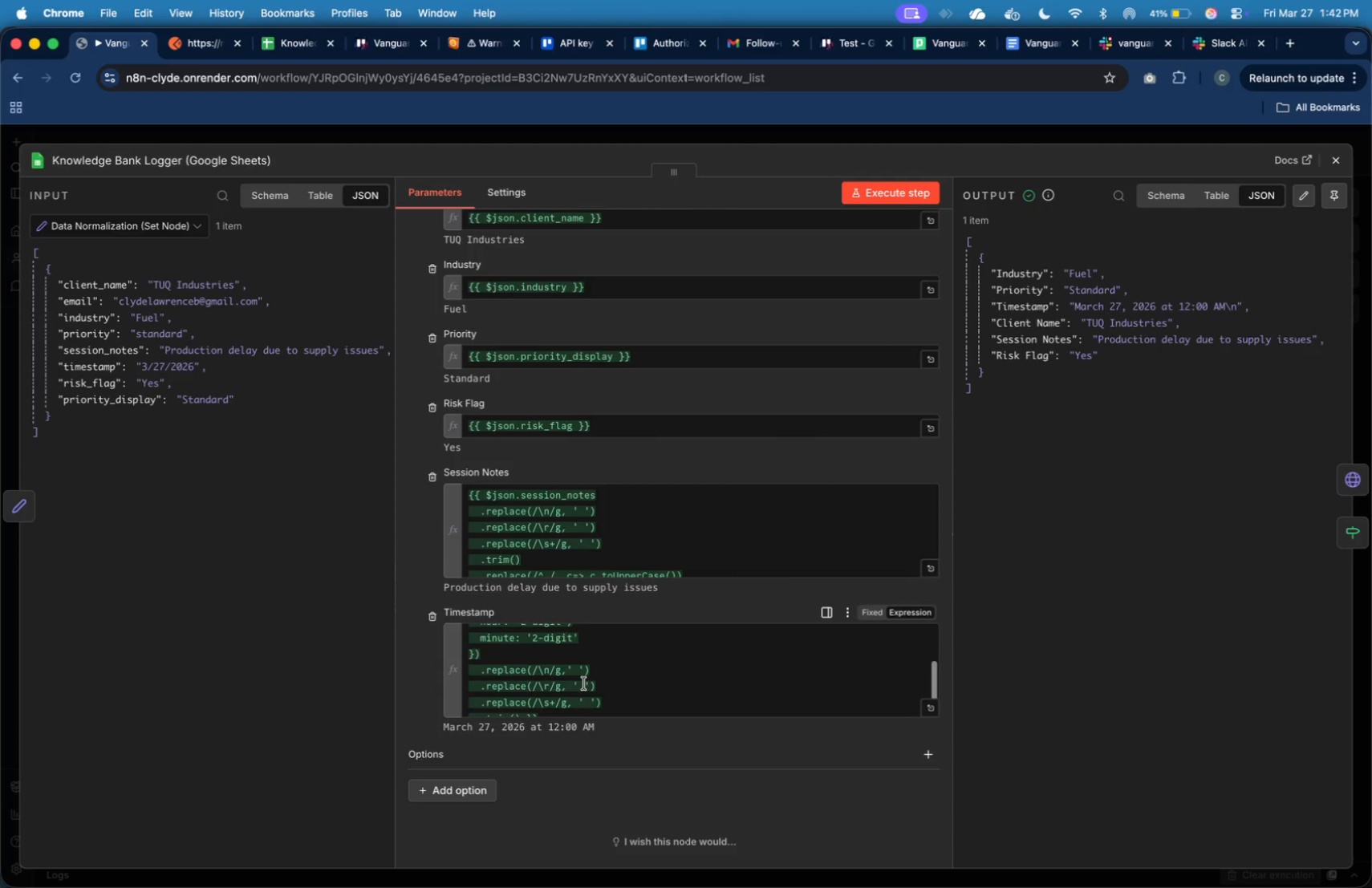 
scroll: coordinate [583, 683], scroll_direction: up, amount: 12.0
 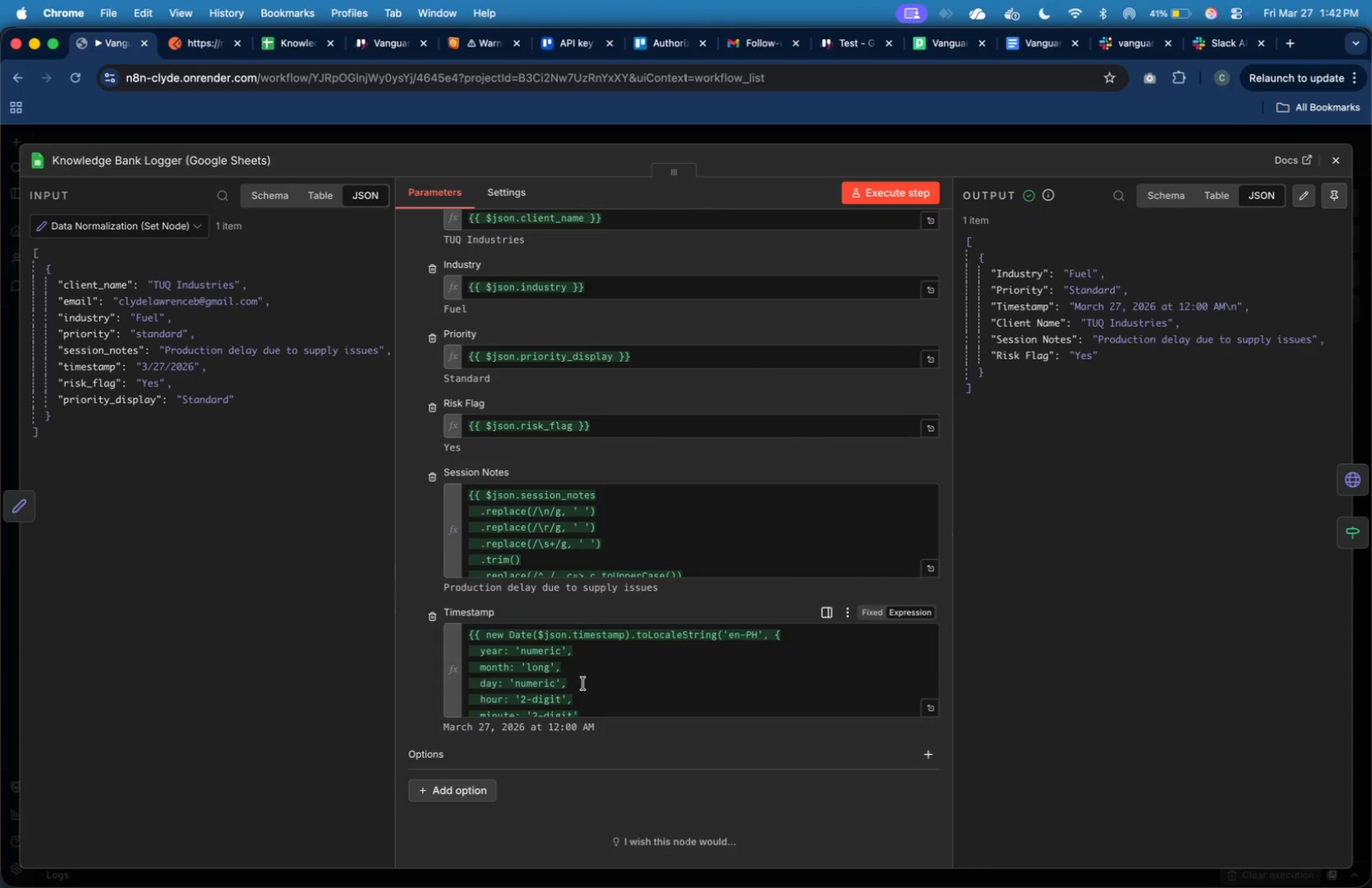 
scroll: coordinate [583, 683], scroll_direction: down, amount: 18.0
 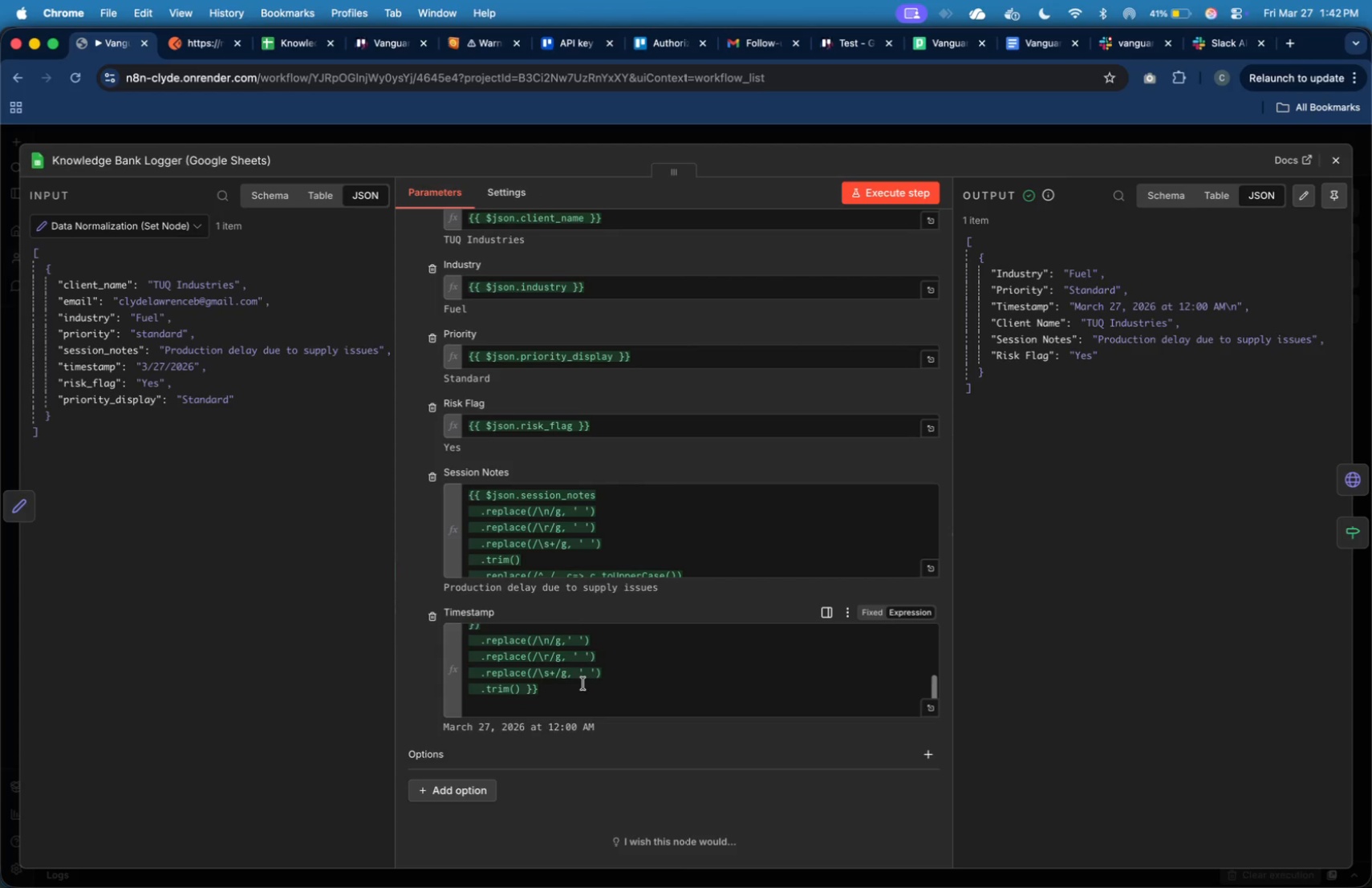 
scroll: coordinate [583, 683], scroll_direction: up, amount: 20.0
 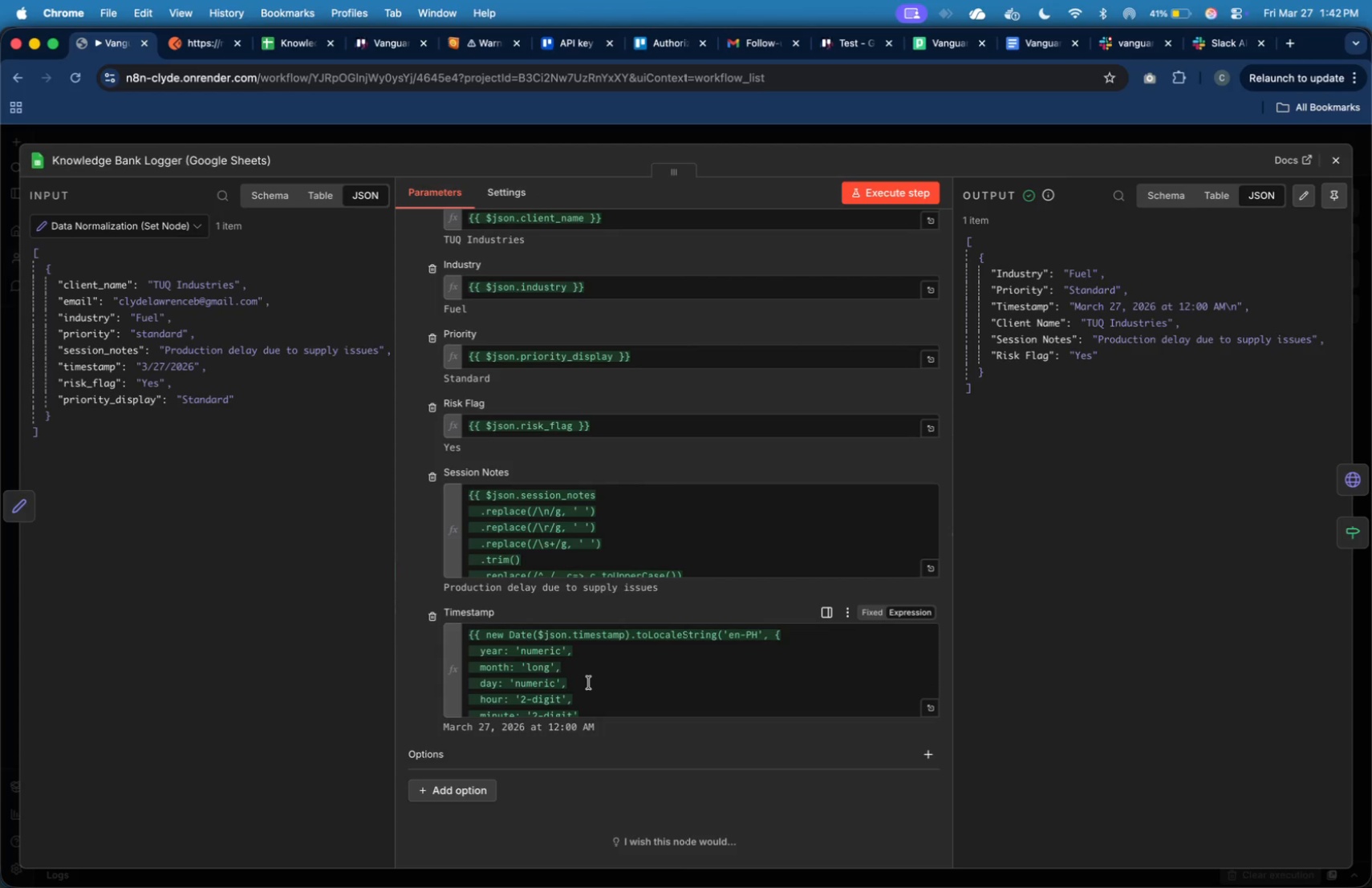 
wait(6.37)
 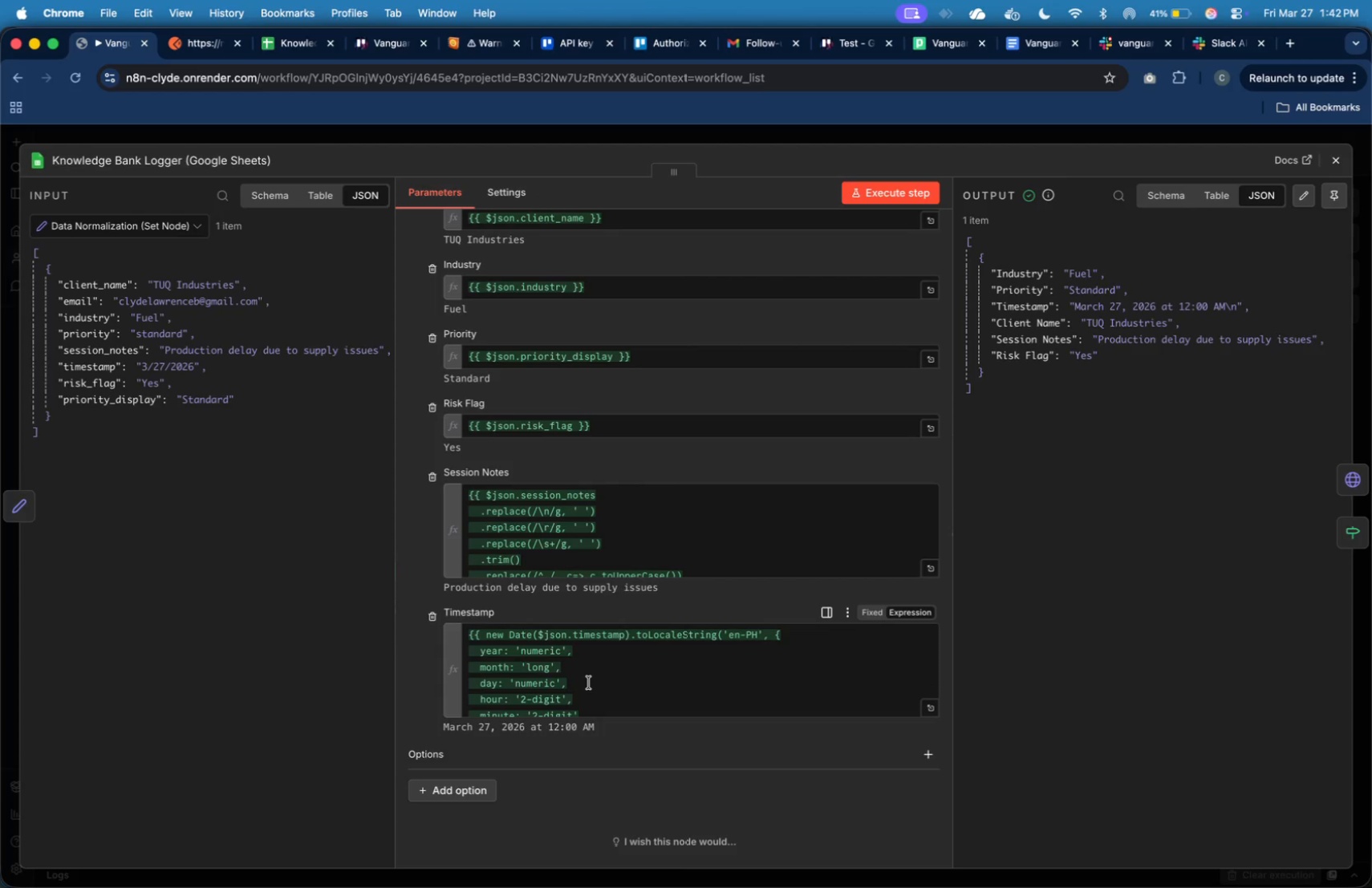 
left_click([24, 497])
 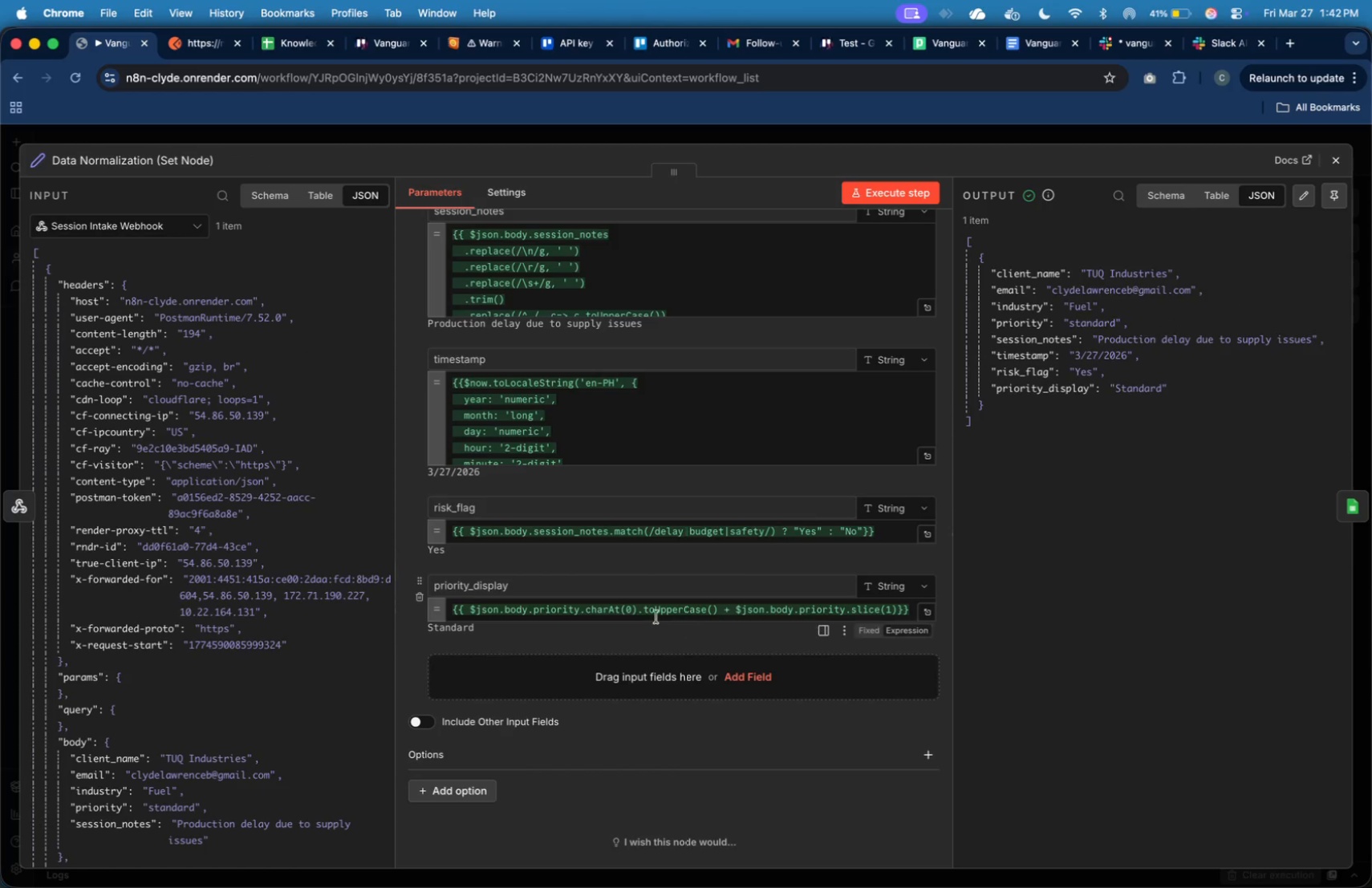 
scroll: coordinate [659, 571], scroll_direction: down, amount: 4.0
 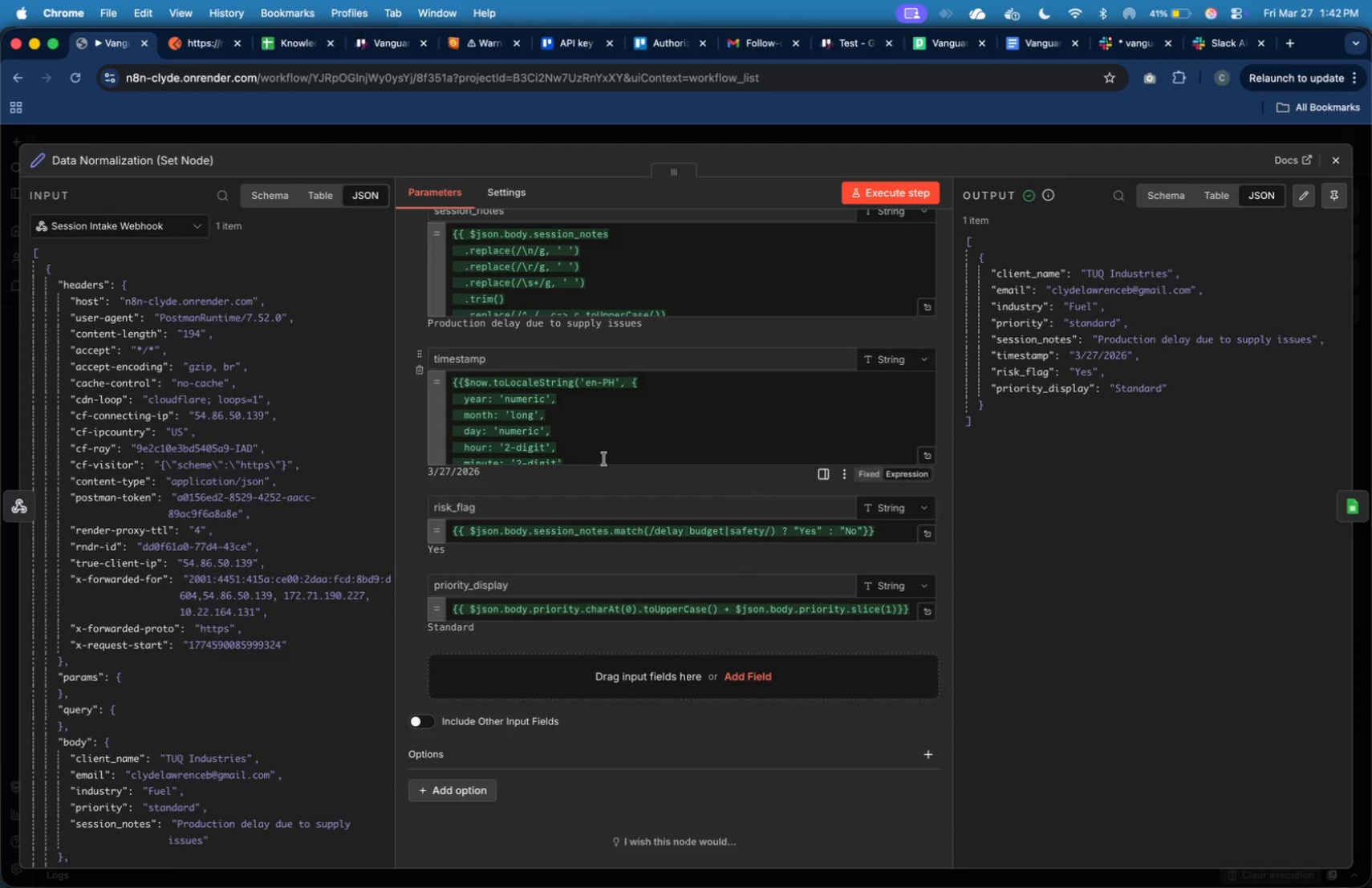 
left_click([604, 459])
 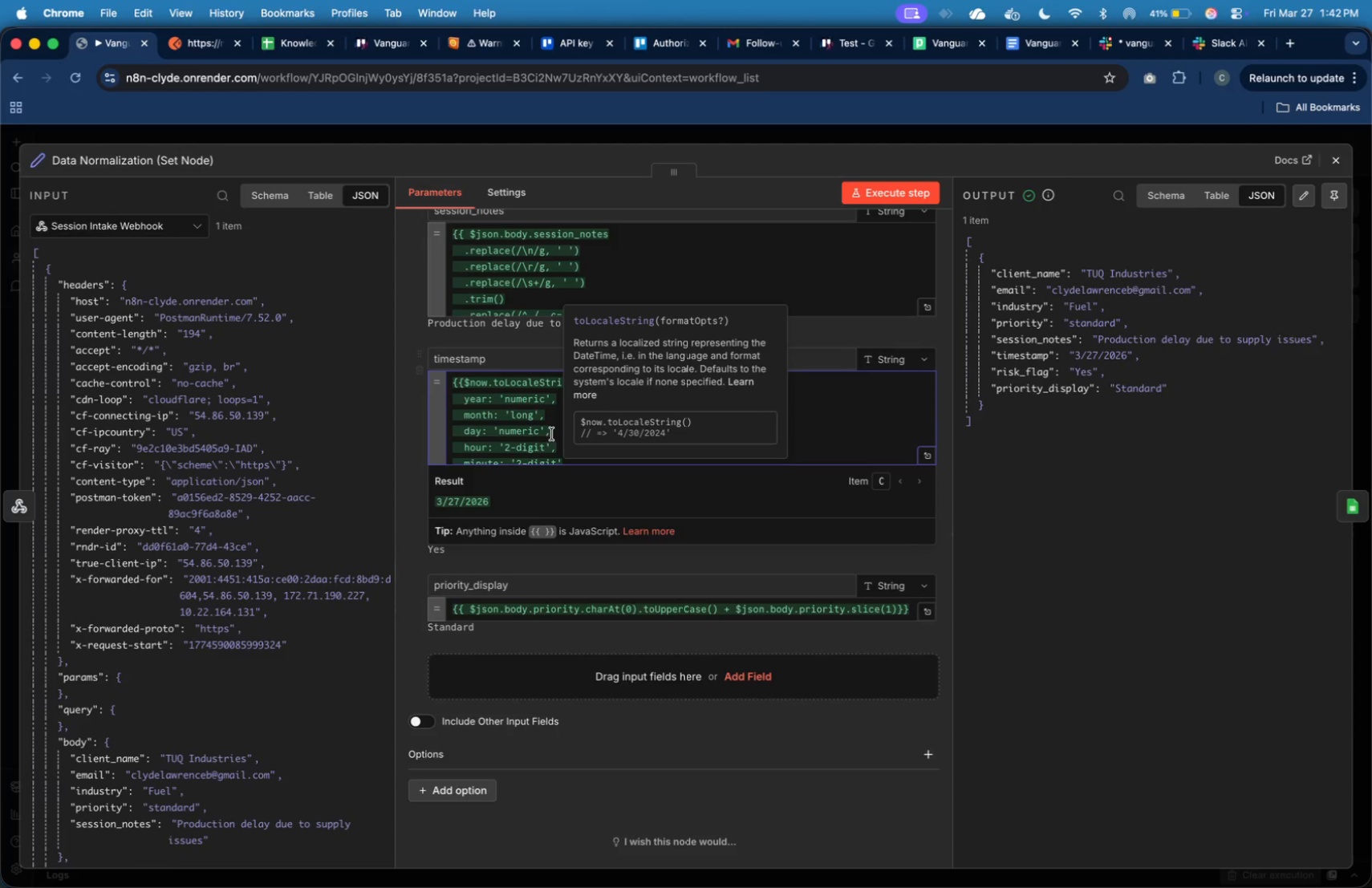 
left_click([534, 410])
 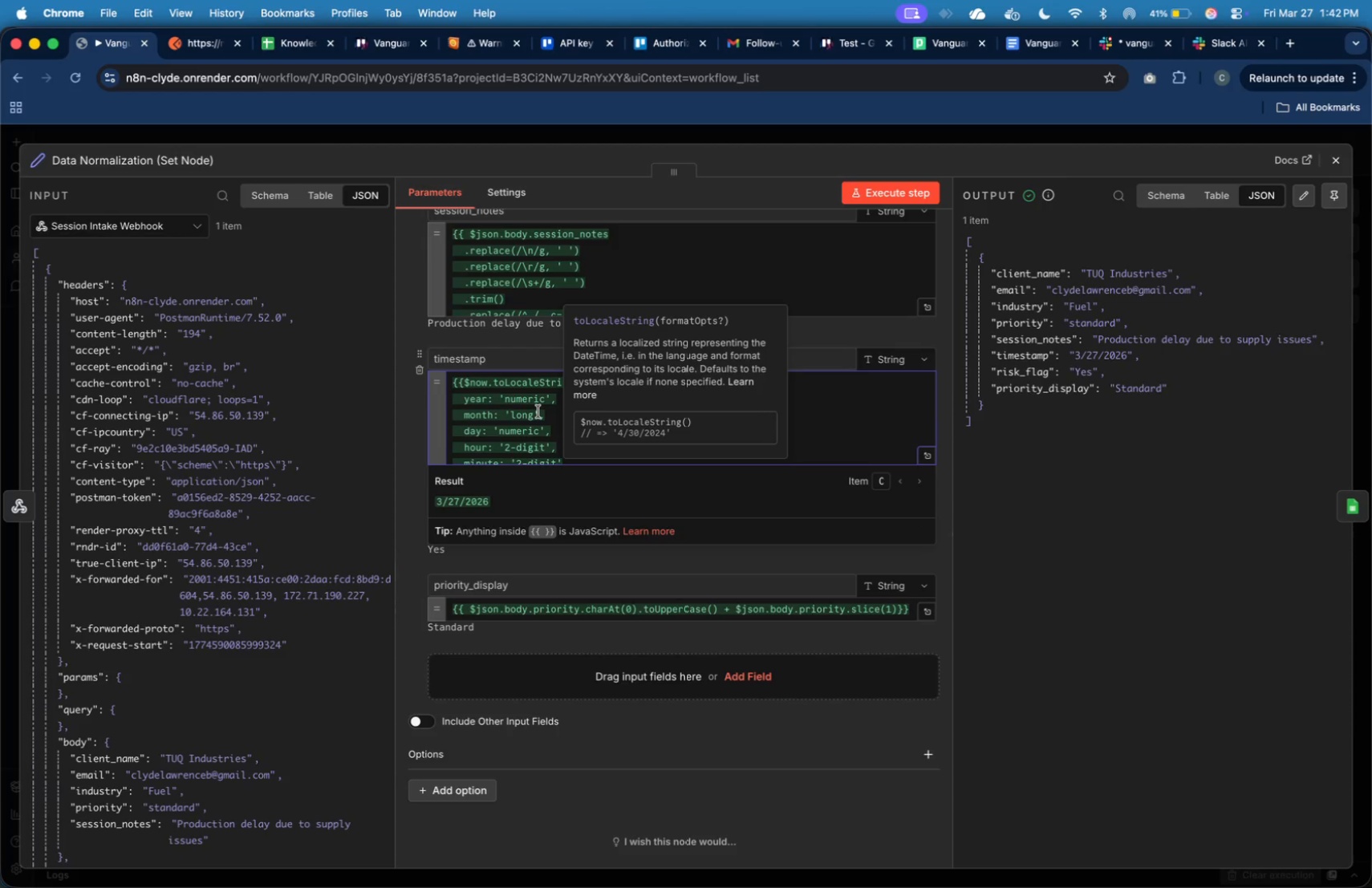 
key(Meta+A)
 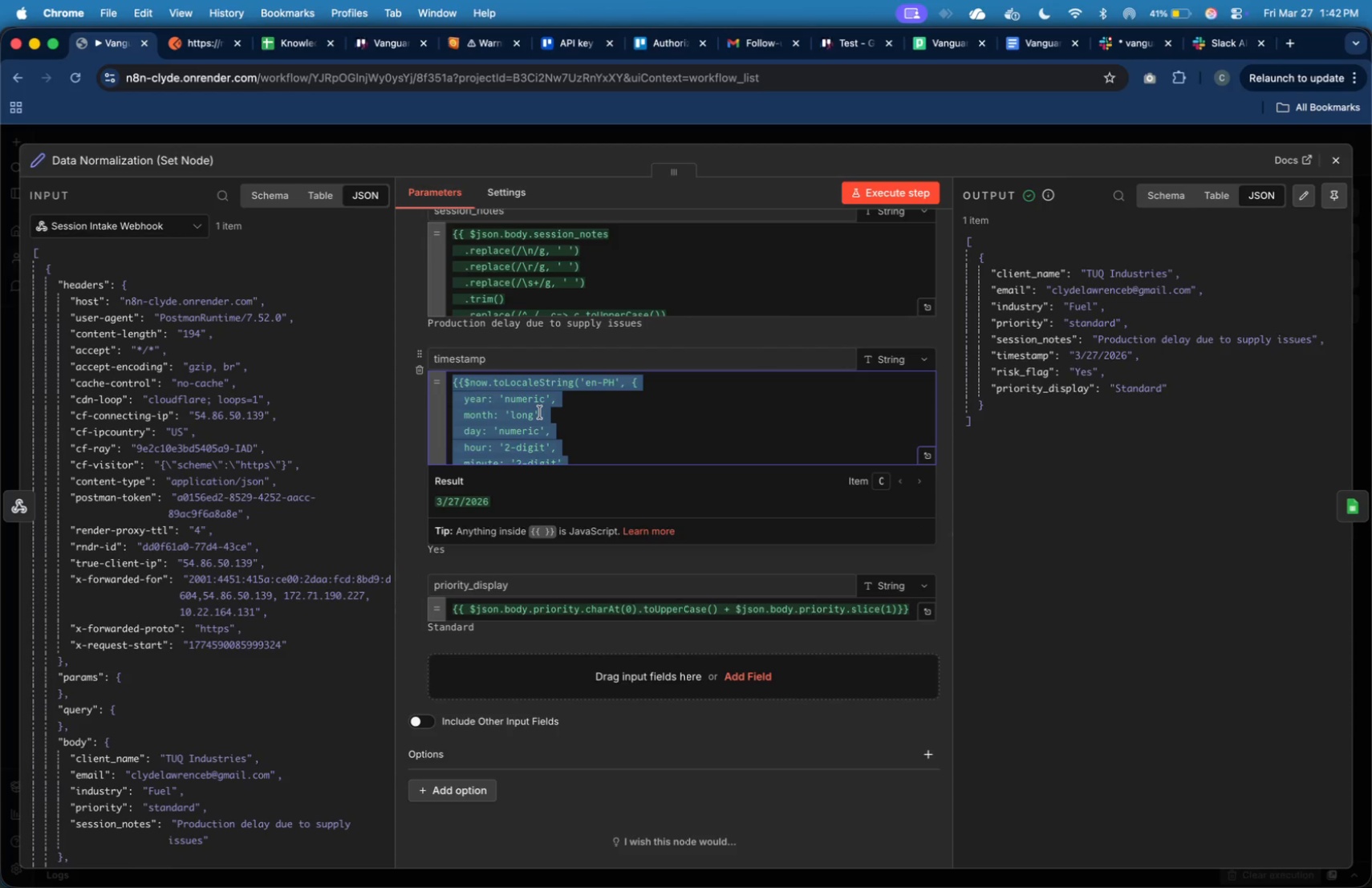 
type({})
key(Backspace)
type({$now)
 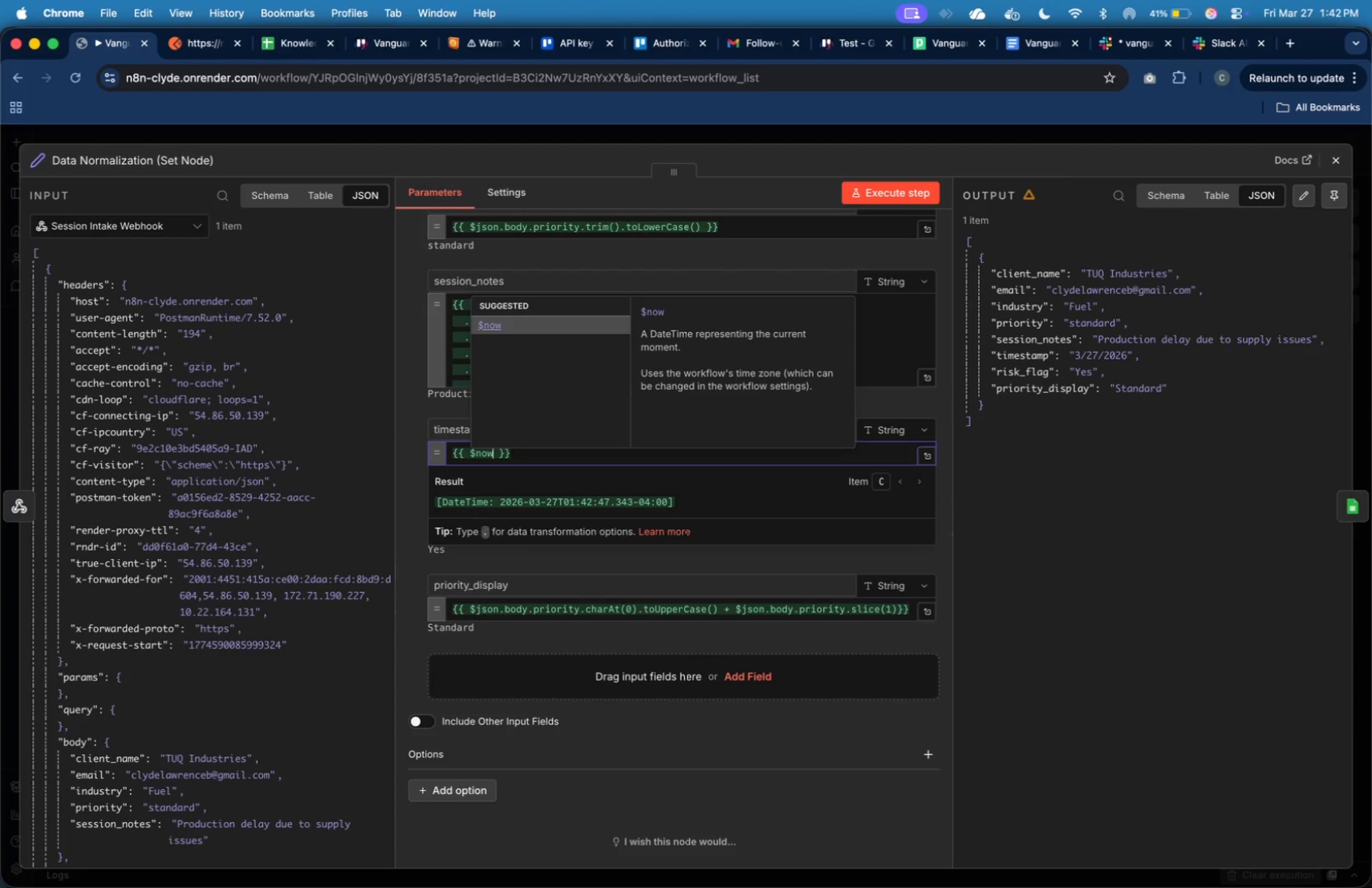 
wait(6.35)
 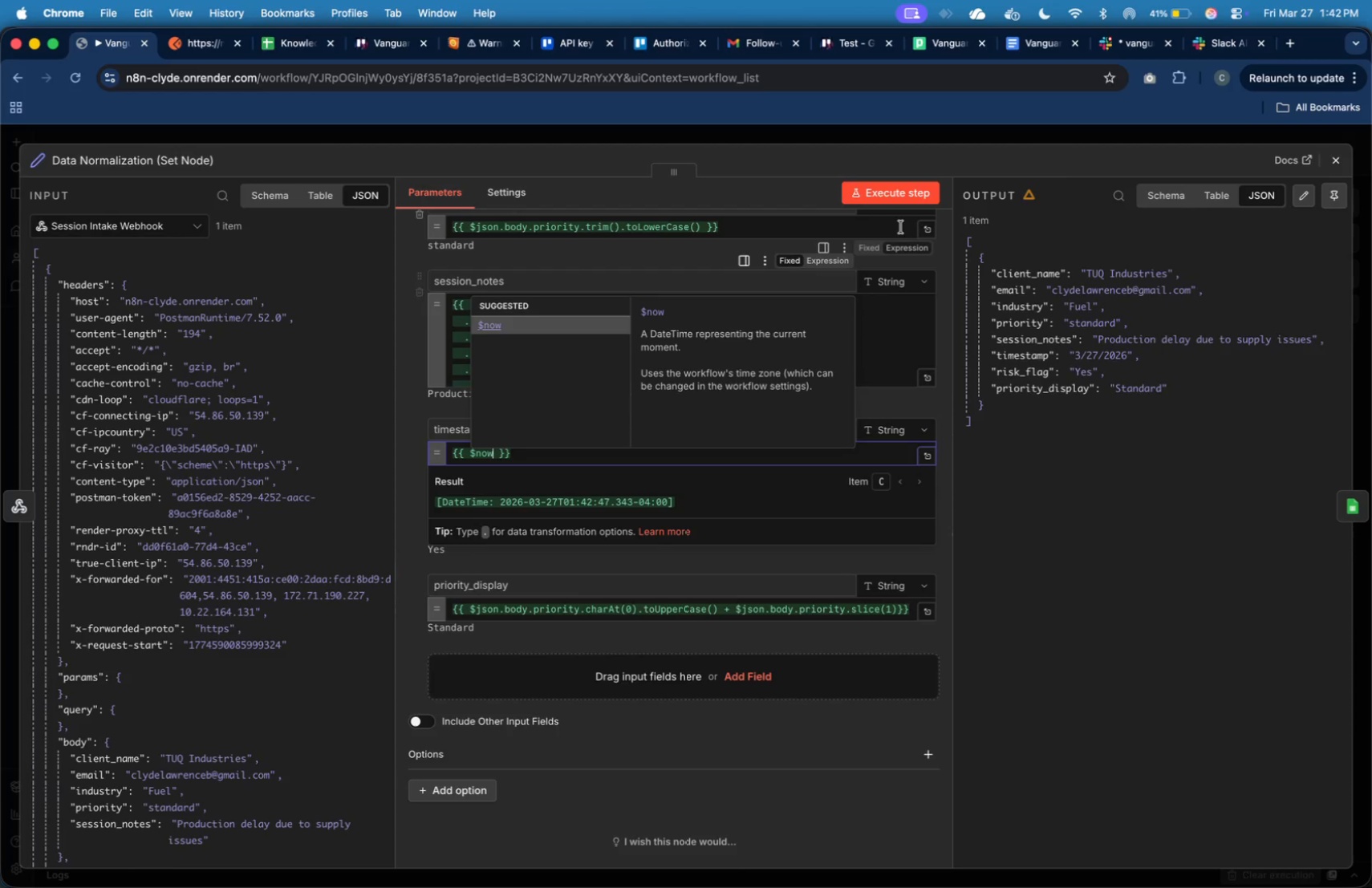 
left_click([679, 843])
 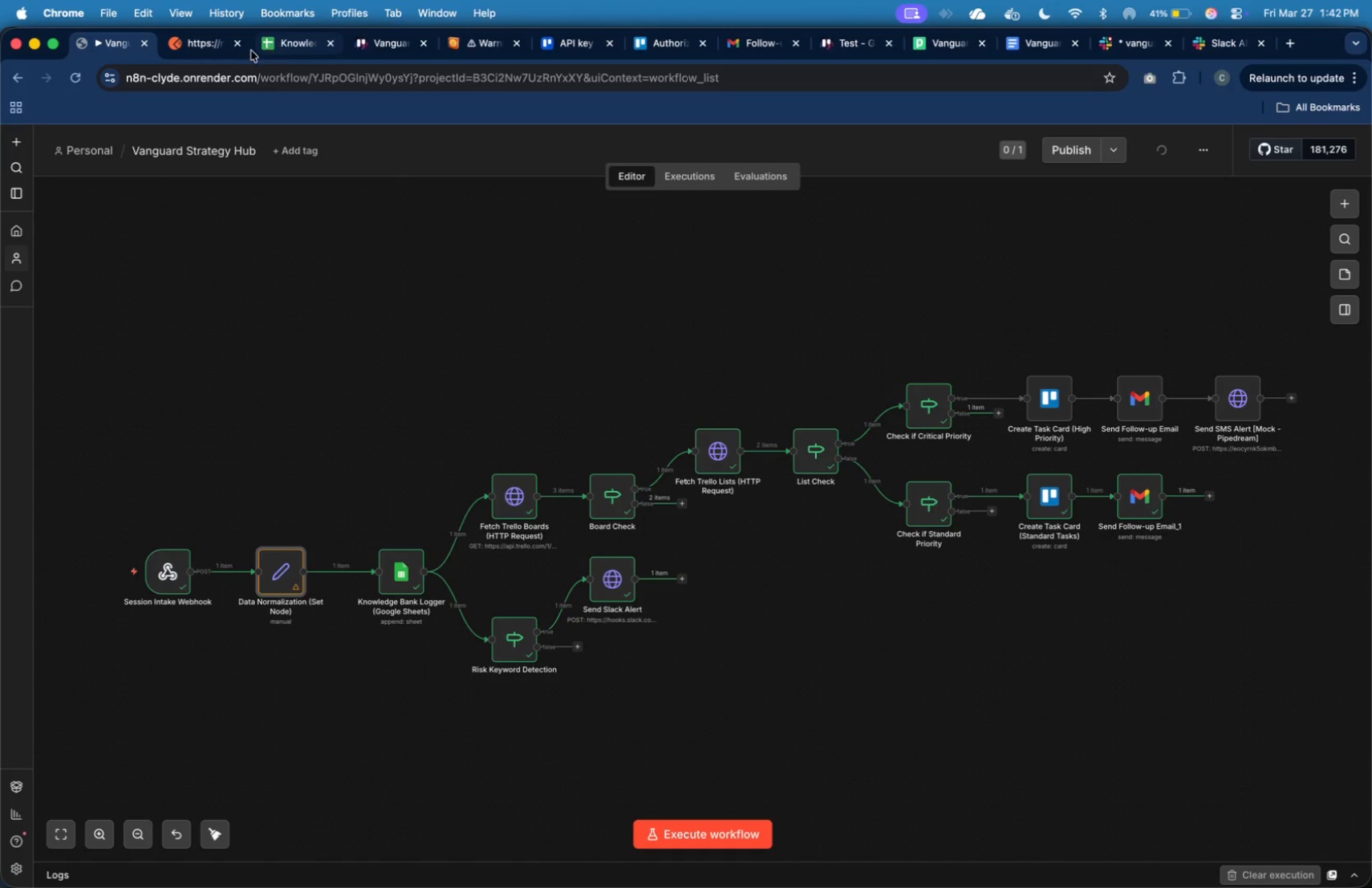 
mouse_move([226, 50])
 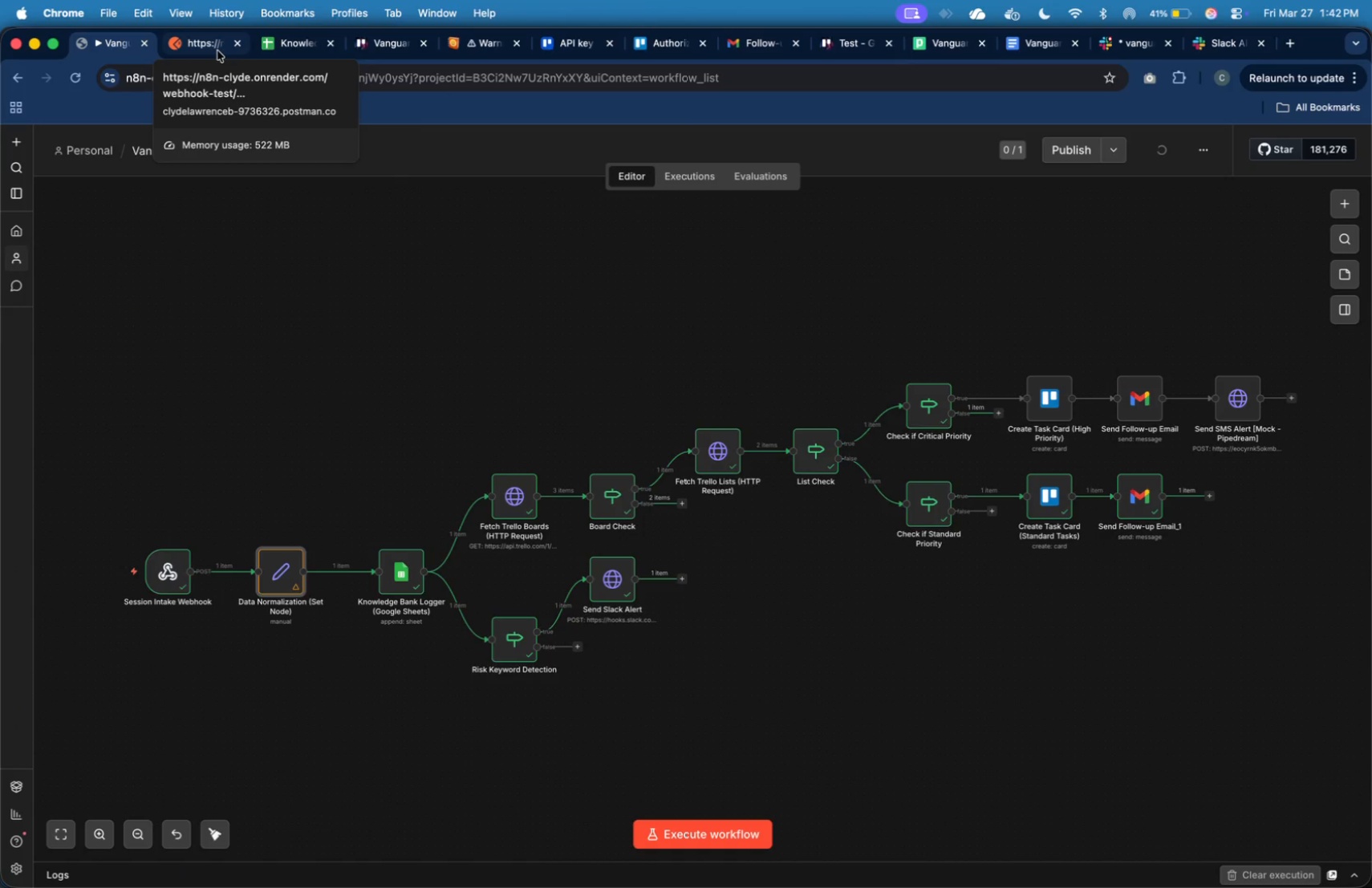 
mouse_move([244, 50])
 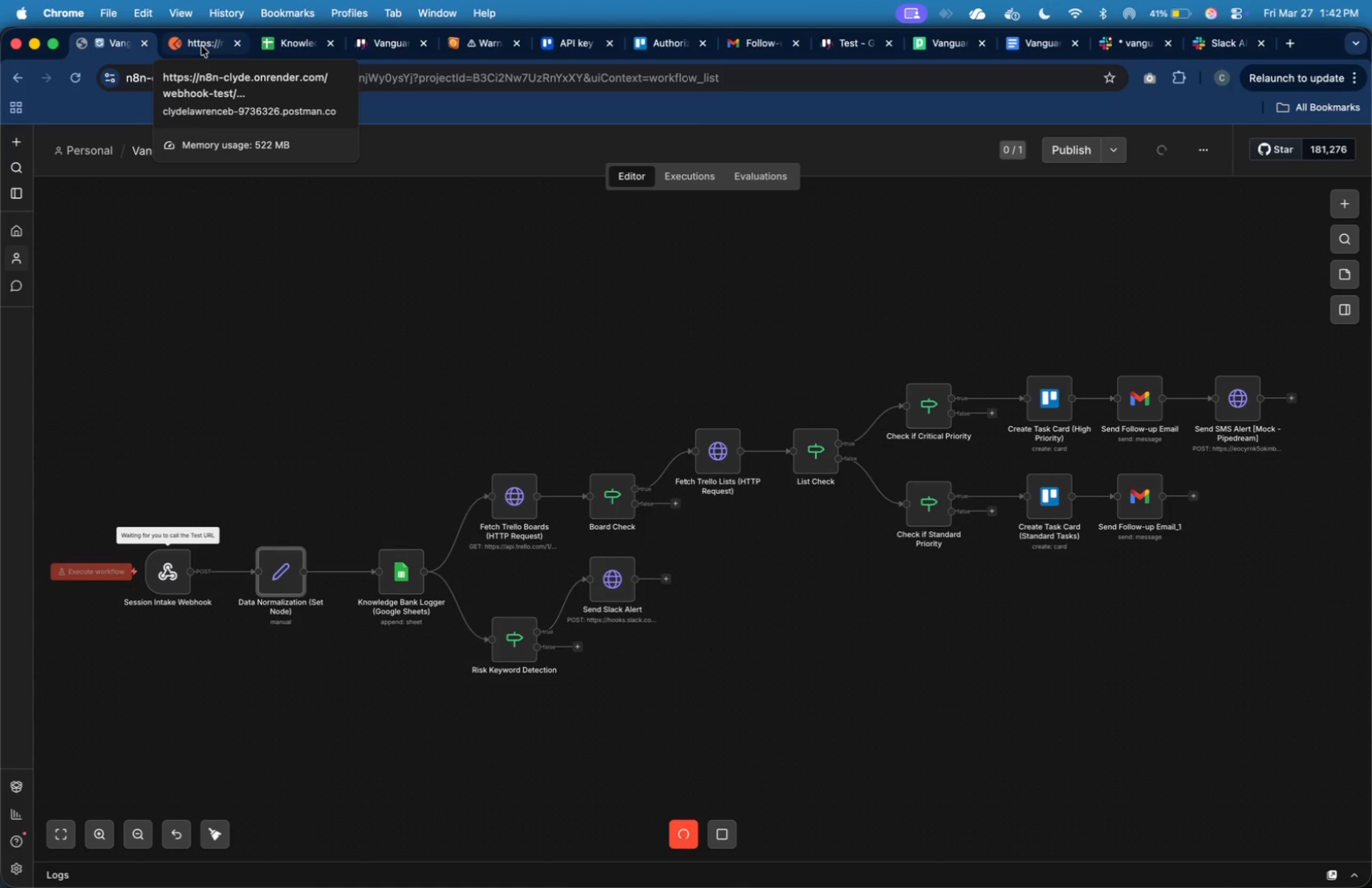 
left_click([201, 46])
 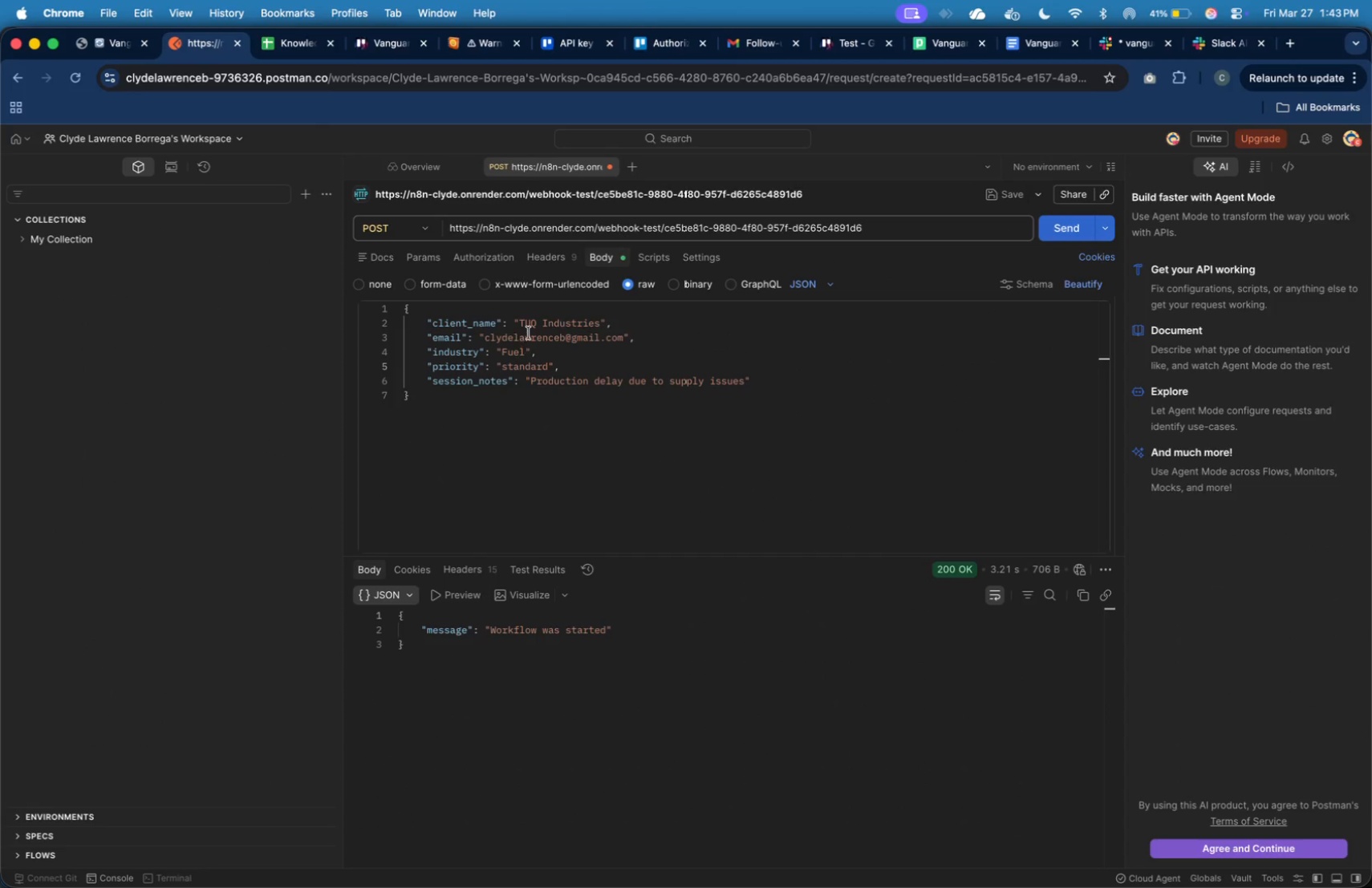 
double_click([531, 327])
 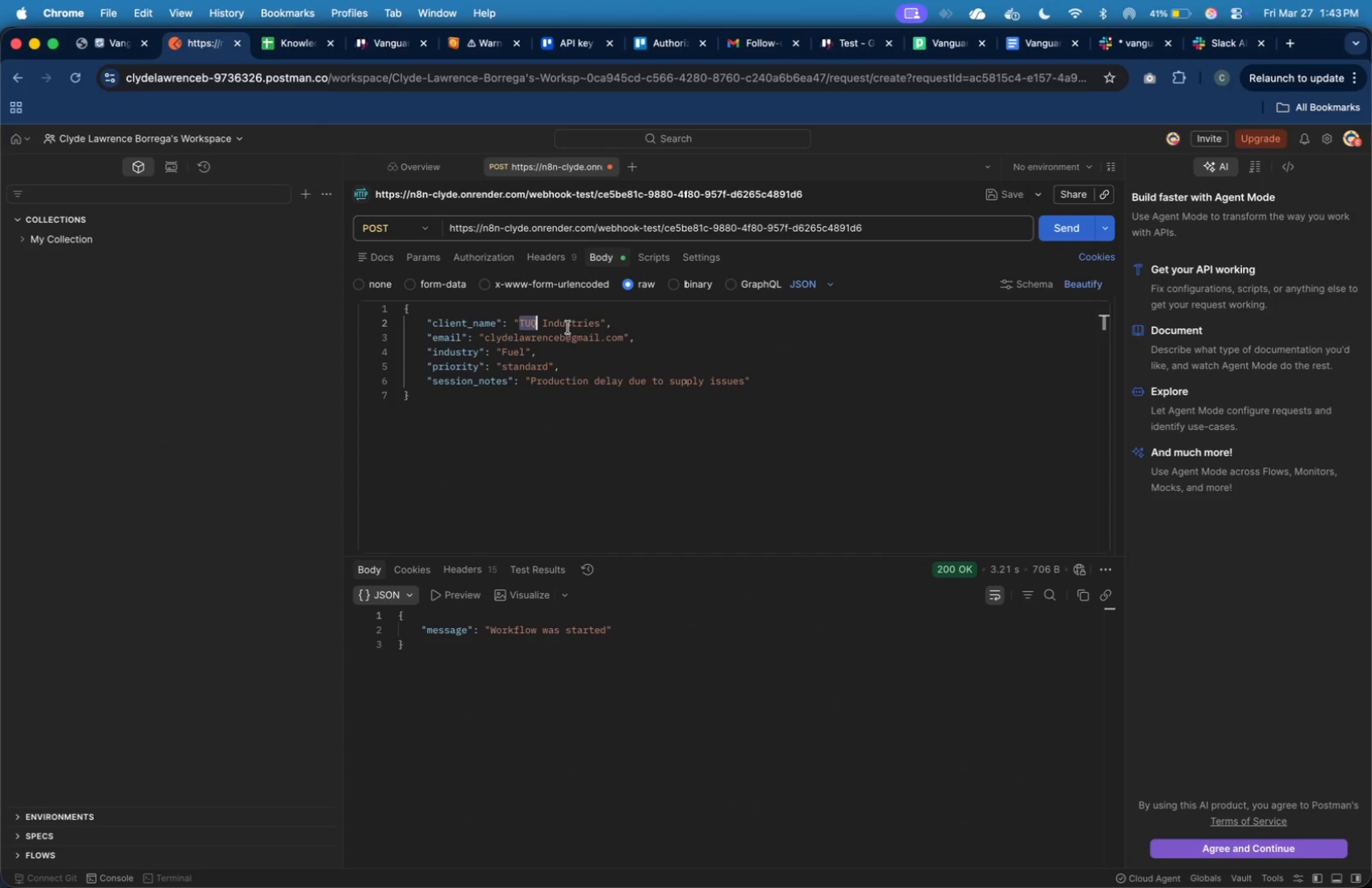 
type(qio)
key(Backspace)
key(Backspace)
key(Backspace)
type(QHK)
 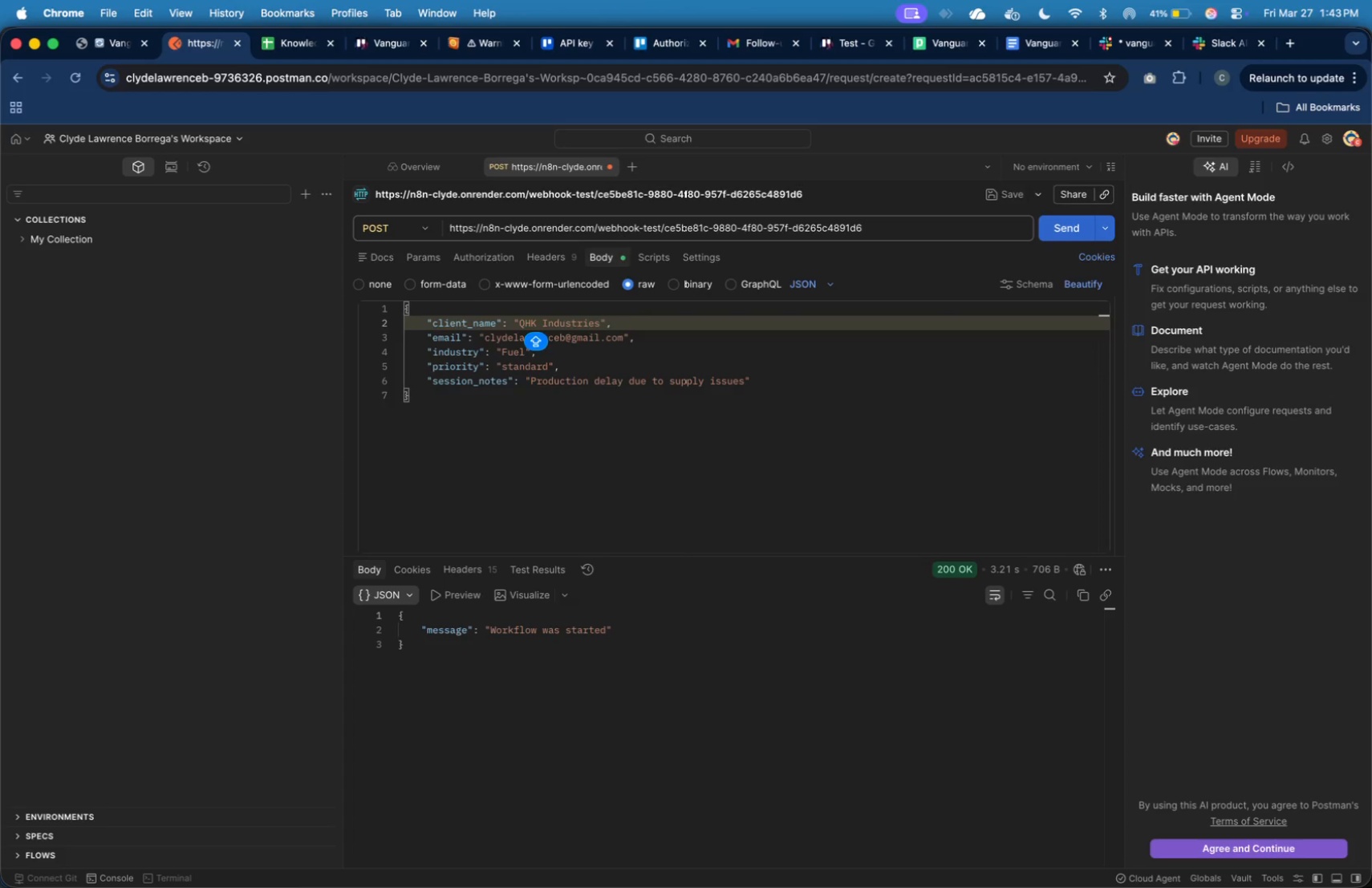 
key(ArrowDown)
 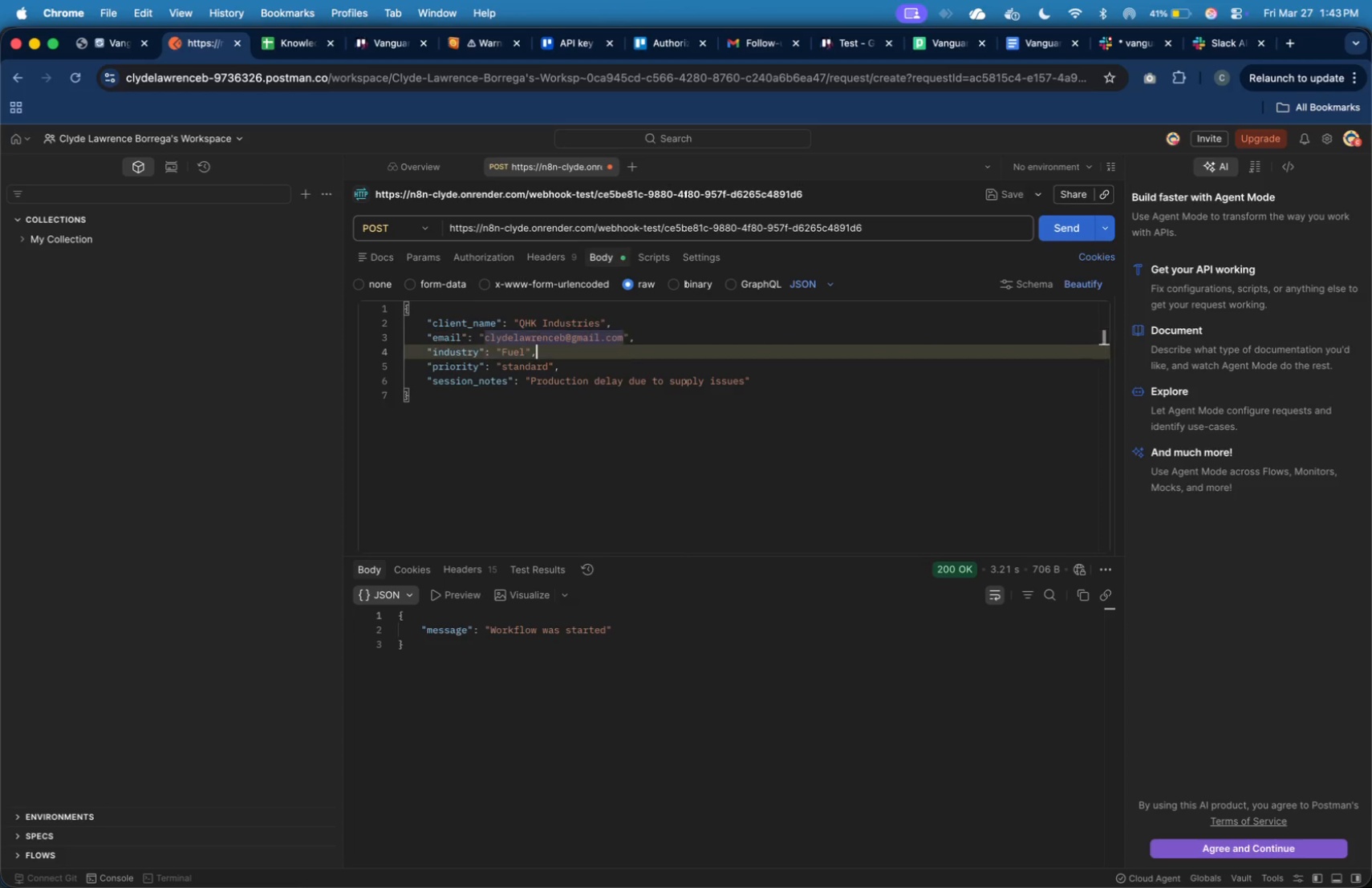 
key(ArrowDown)
 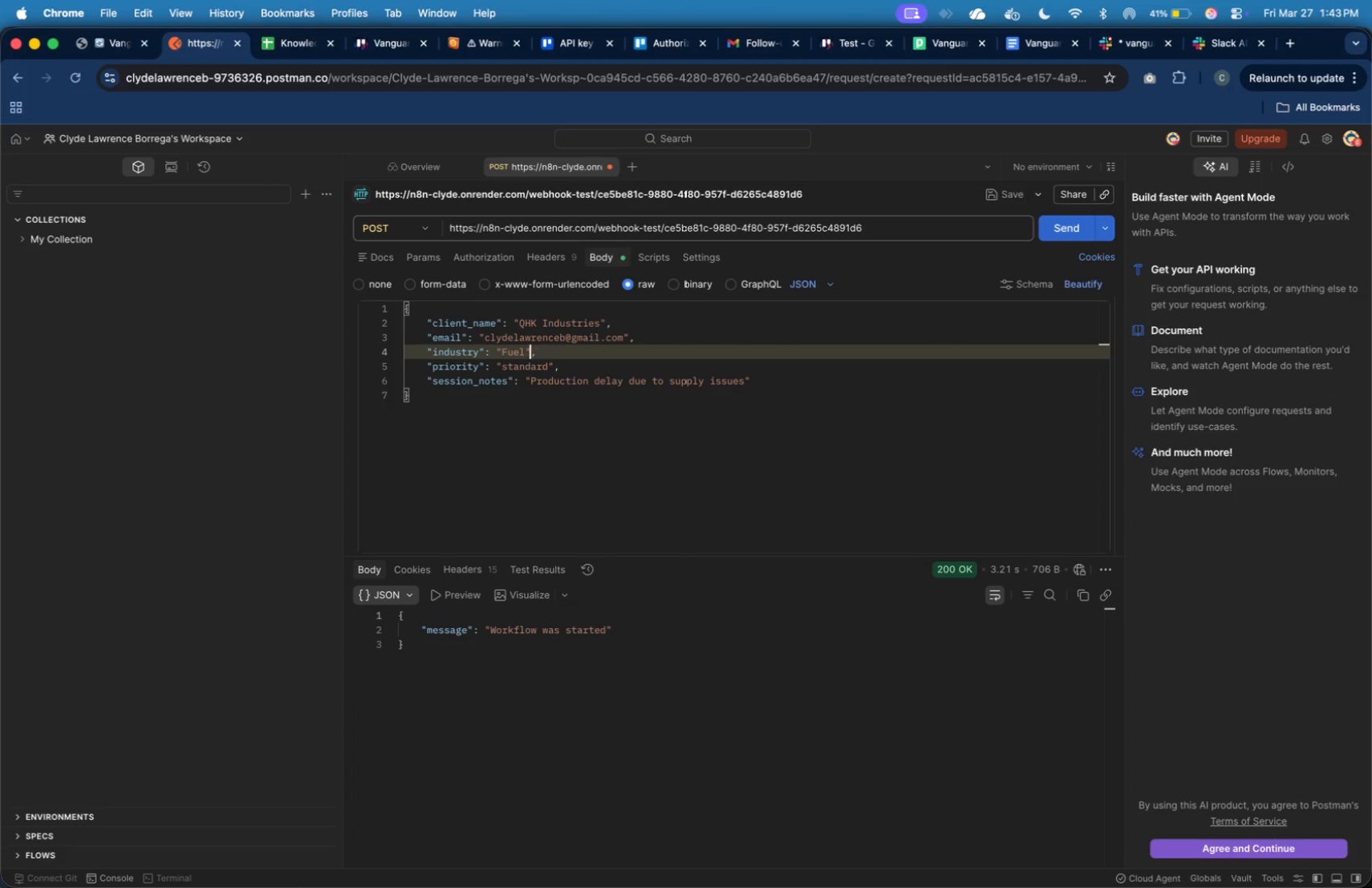 
key(ArrowLeft)
 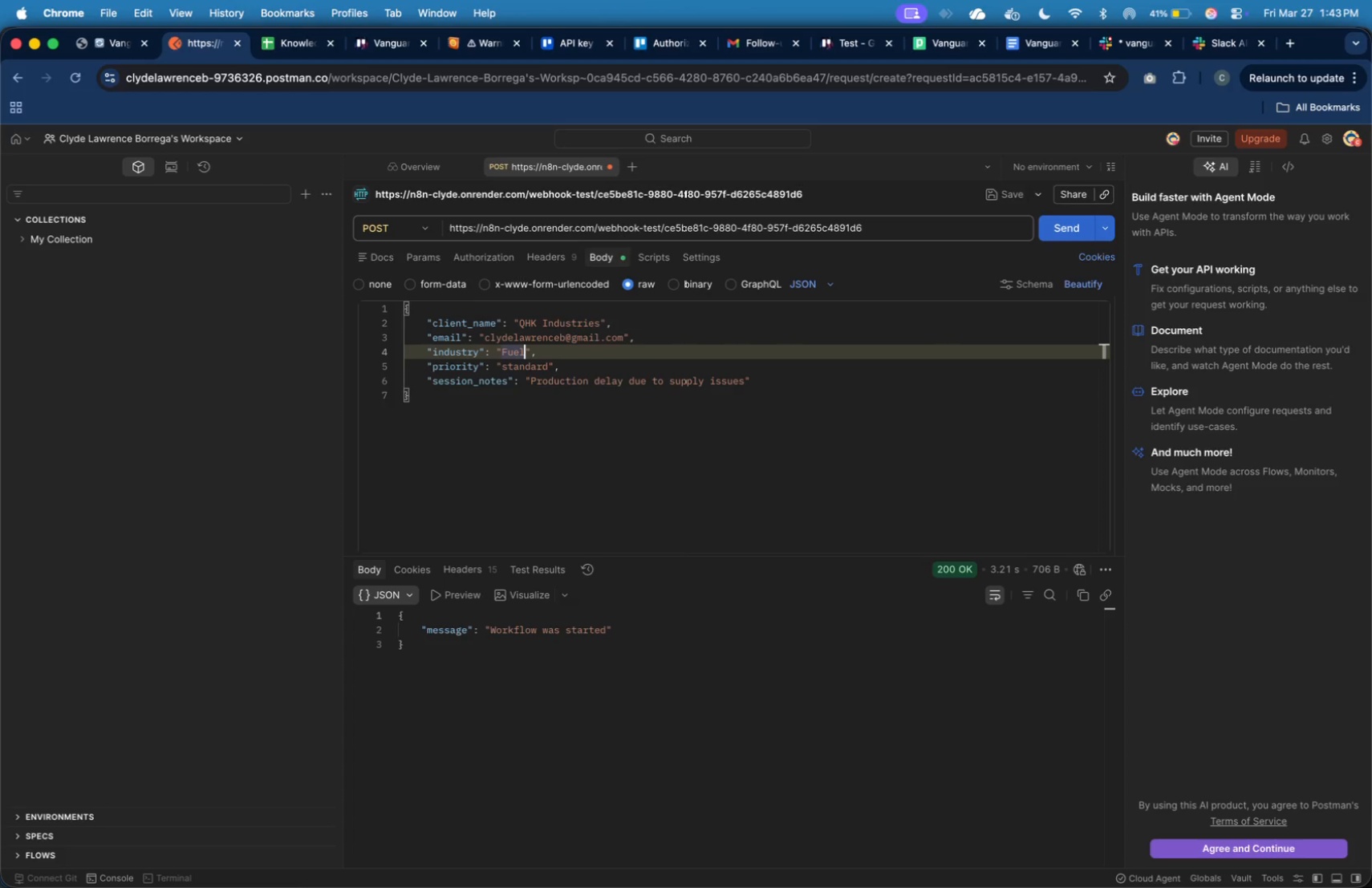 
key(ArrowLeft)
 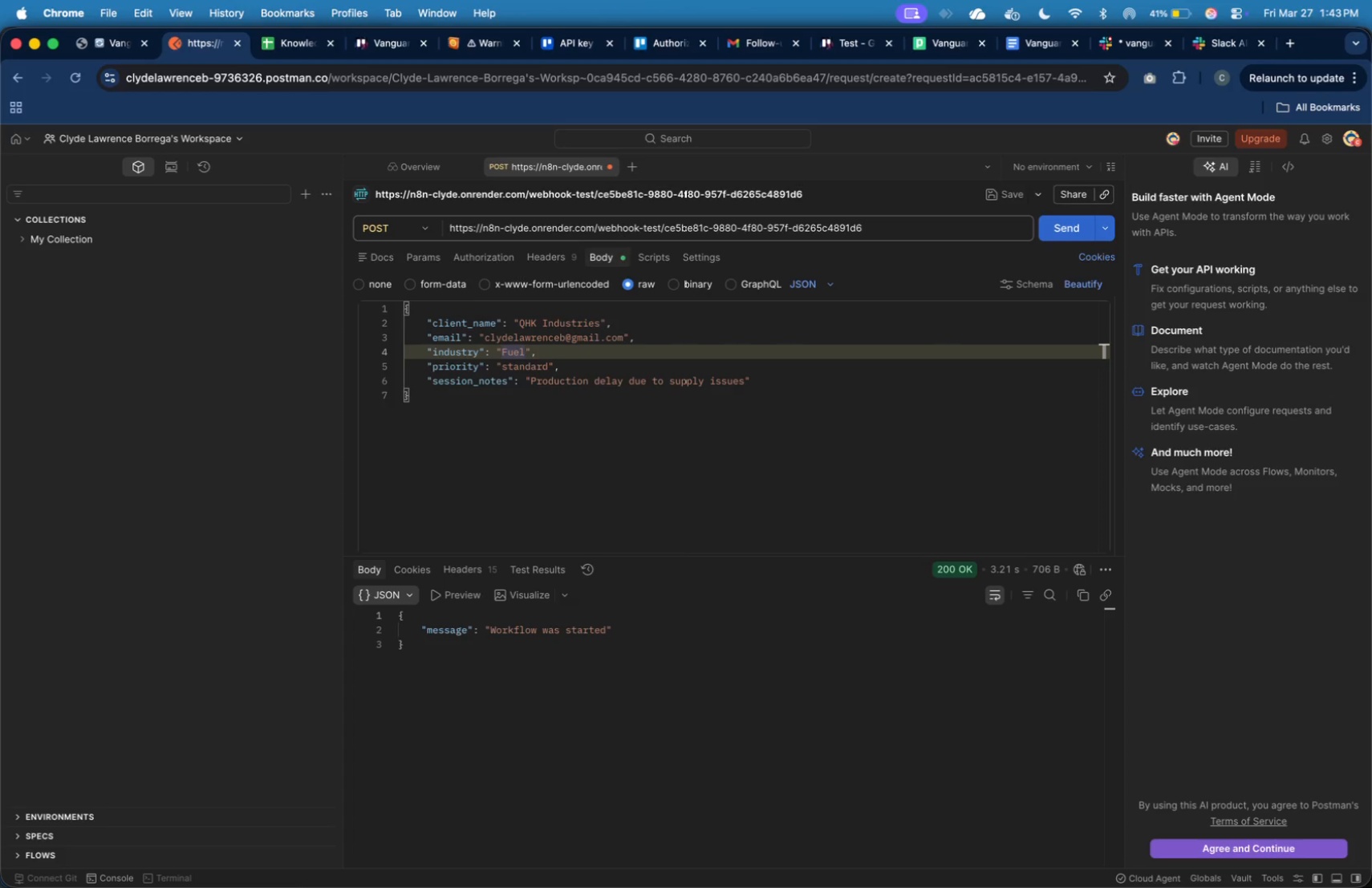 
key(Backspace)
key(Backspace)
key(Backspace)
key(Backspace)
type(DIE)
key(Backspace)
key(Backspace)
type(ieso)
key(Backspace)
type(el)
 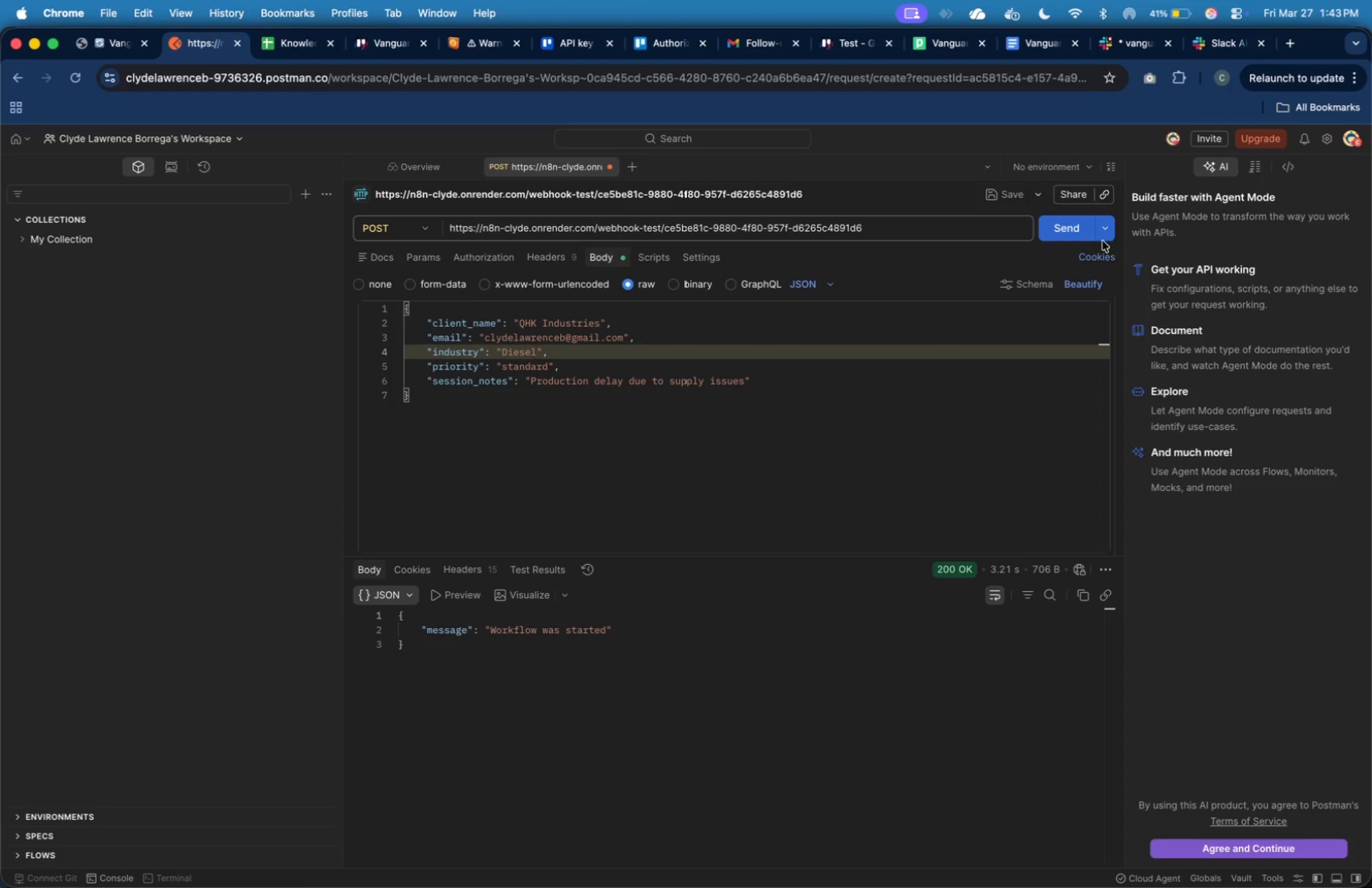 
left_click([1086, 231])
 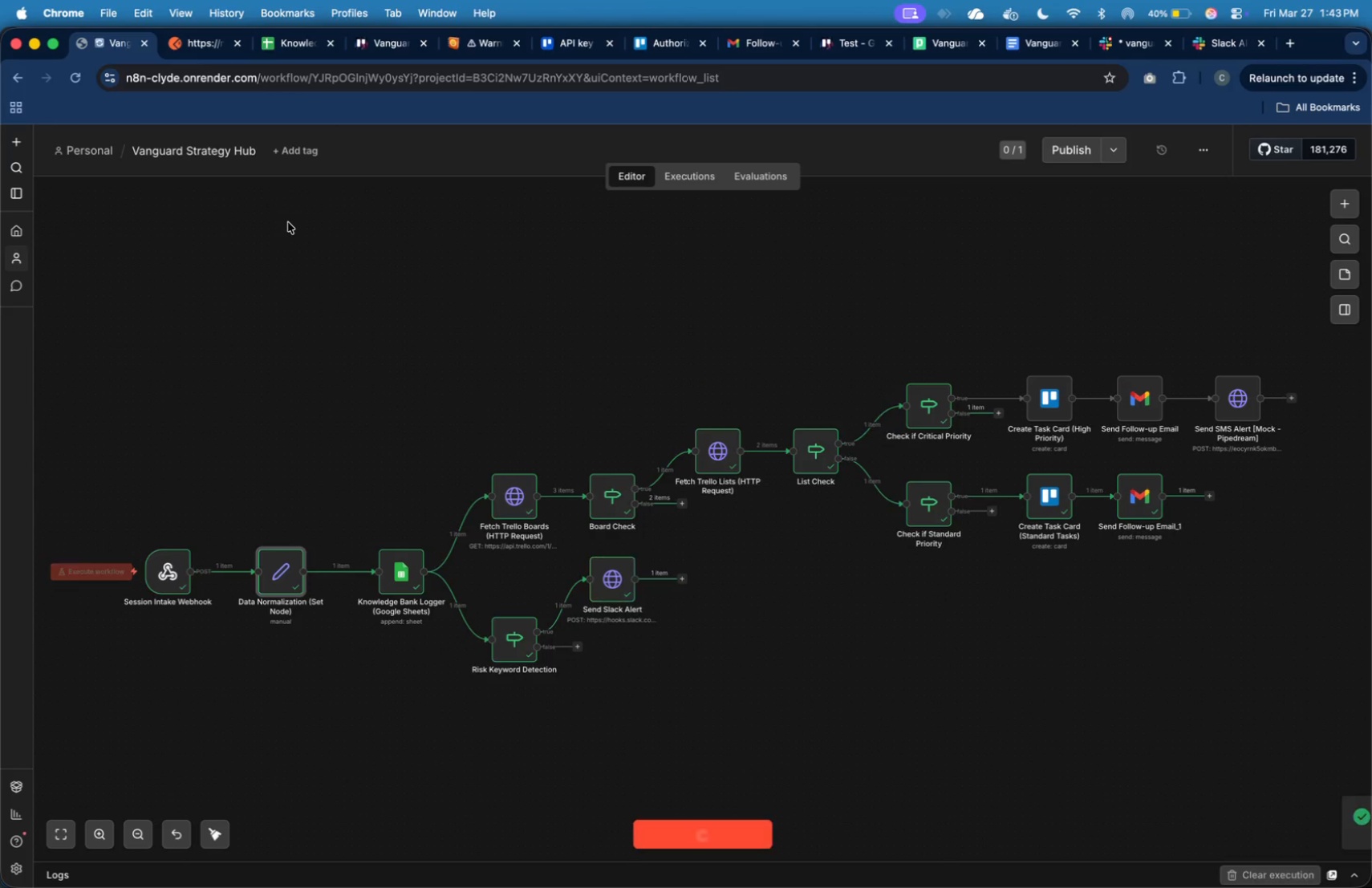 
wait(14.45)
 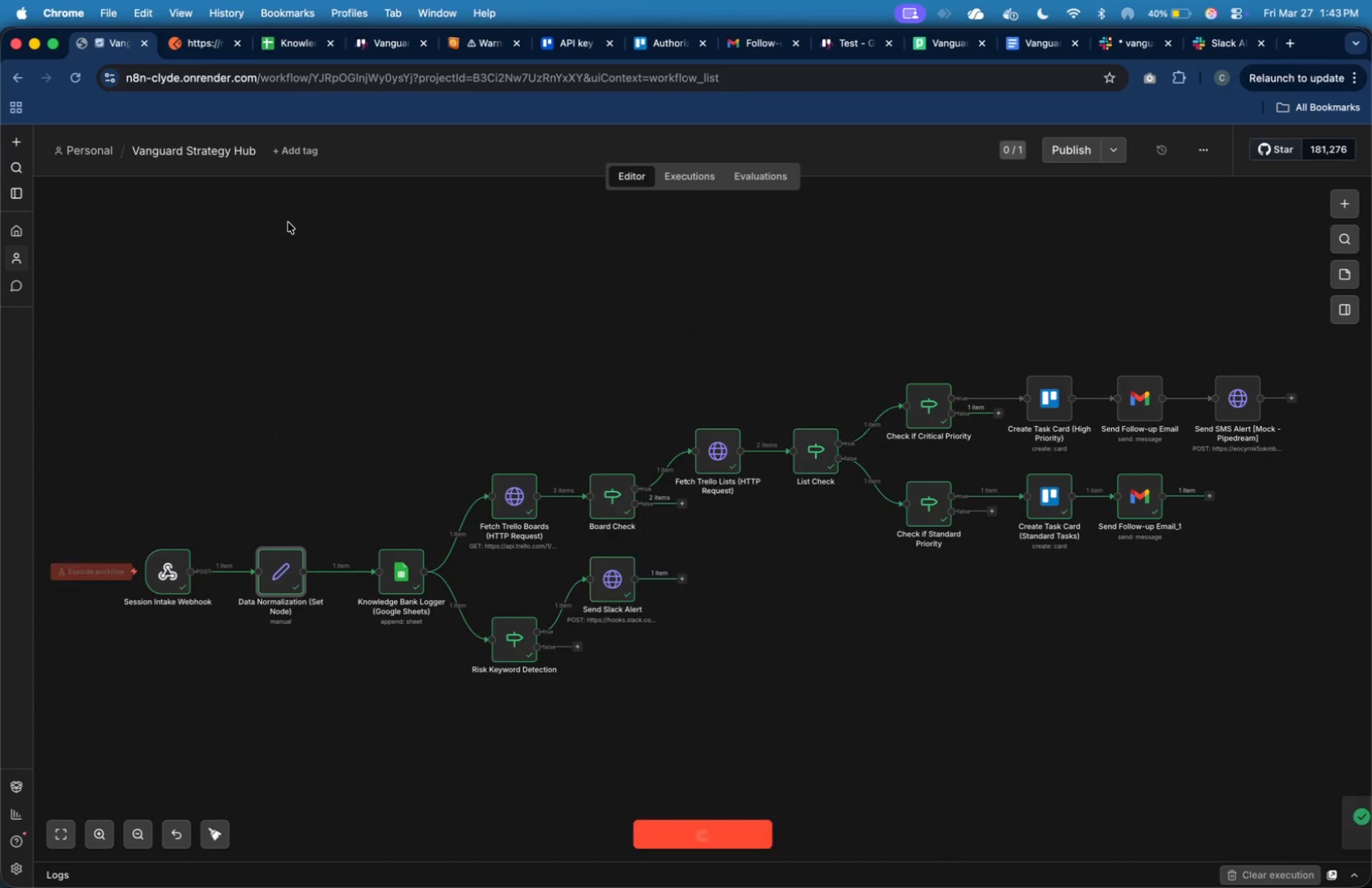 
left_click([24, 555])
 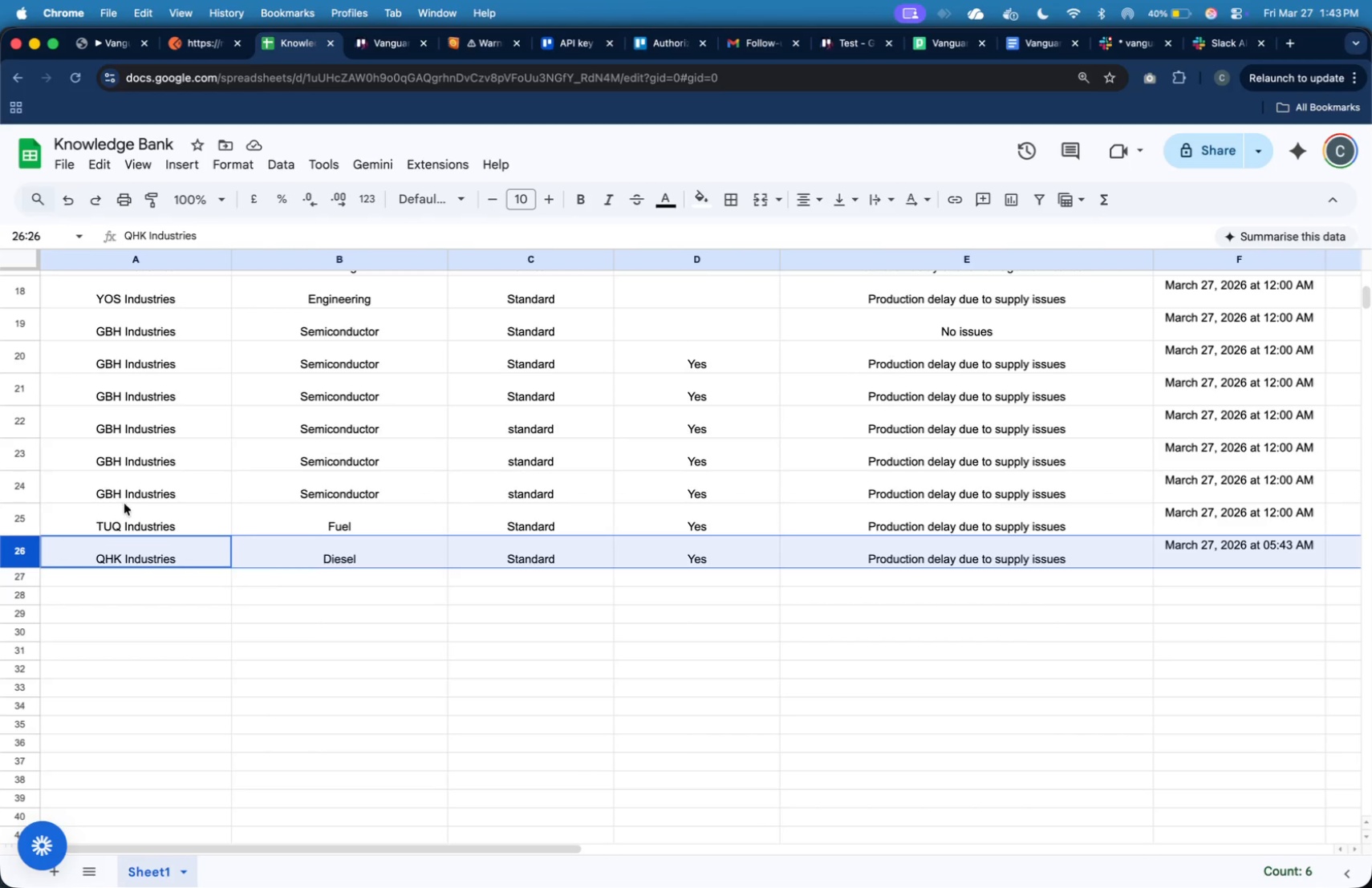 
wait(6.15)
 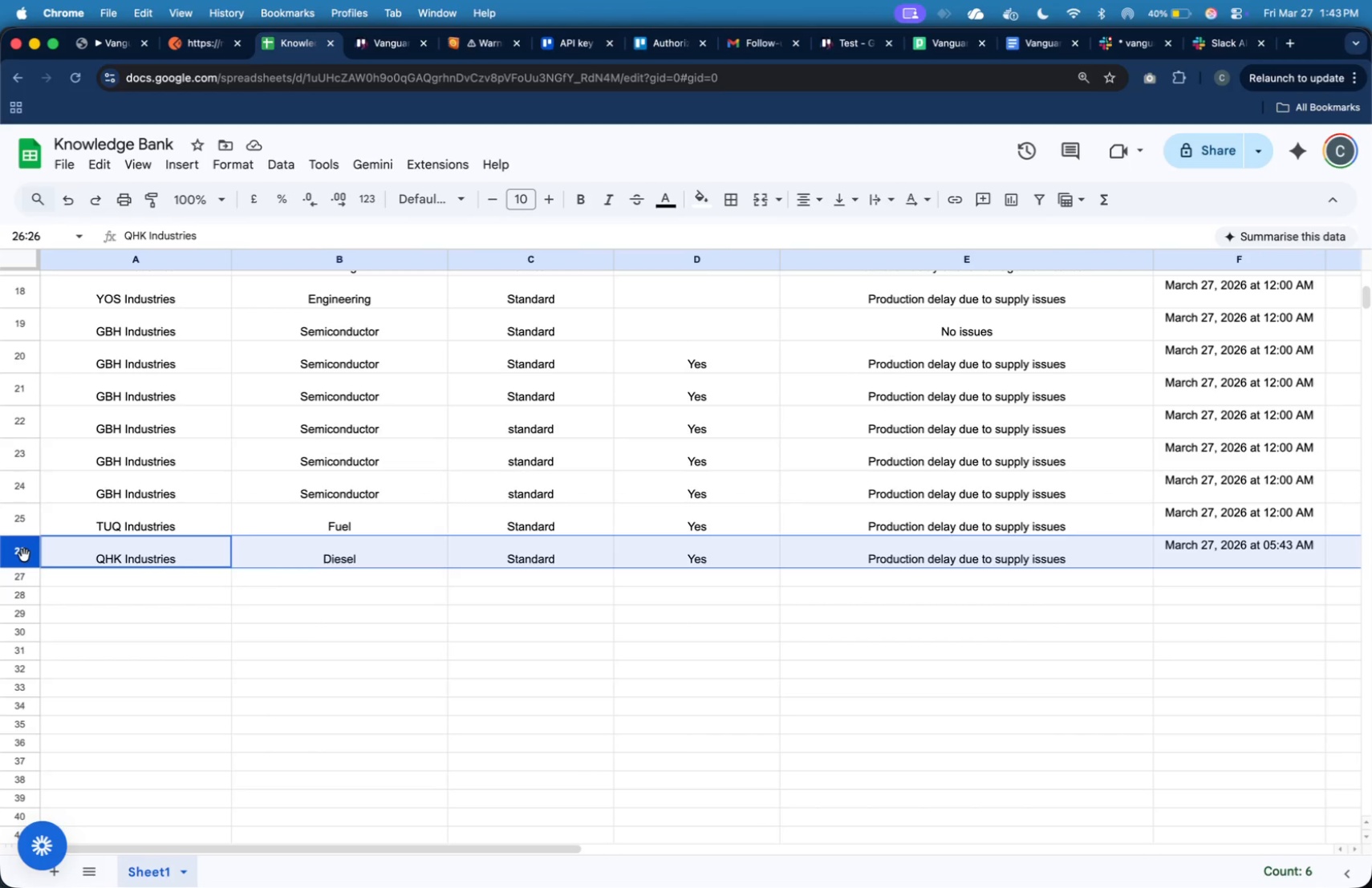 
left_click([408, 42])
 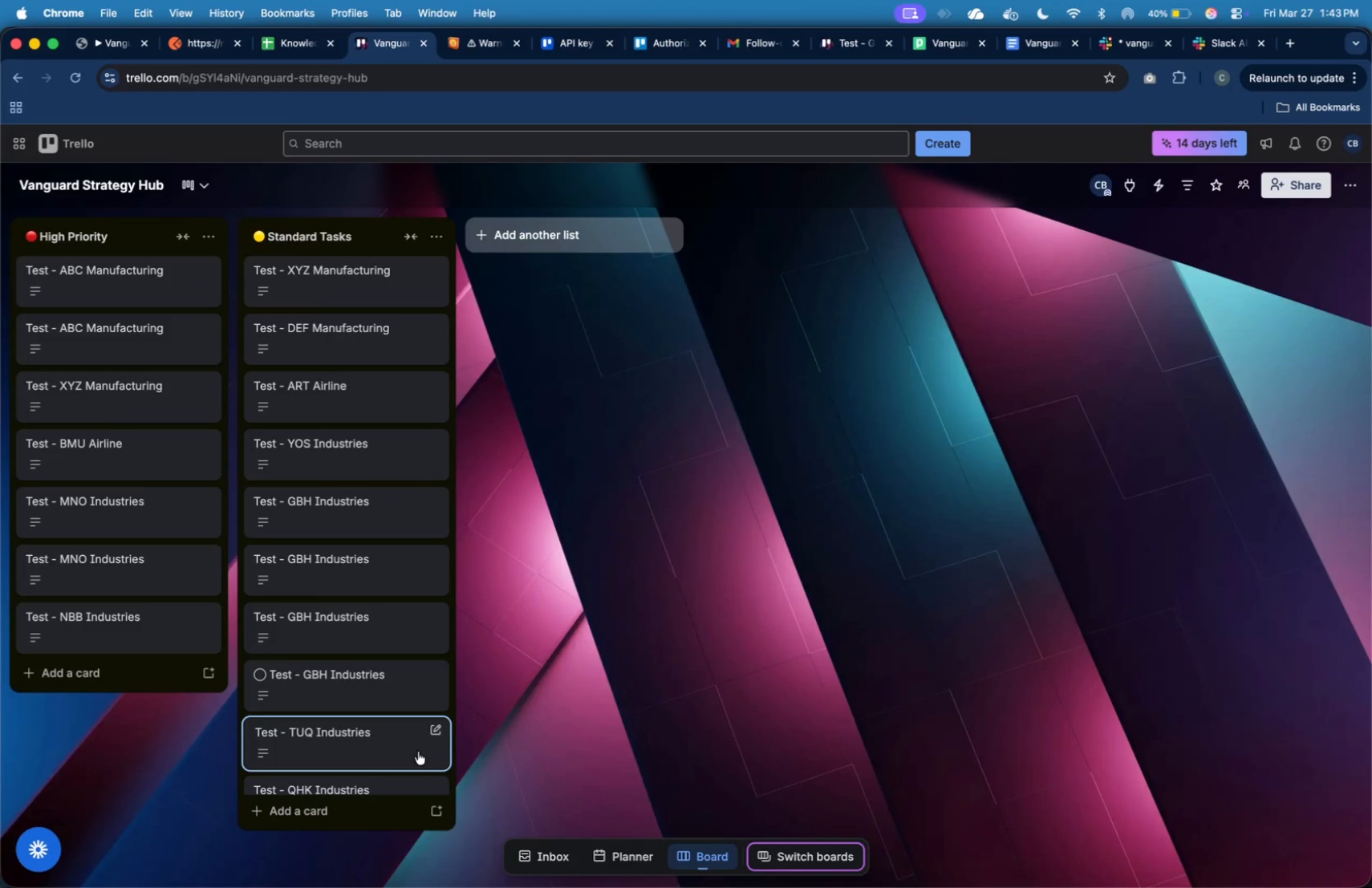 
scroll: coordinate [405, 724], scroll_direction: down, amount: 8.0
 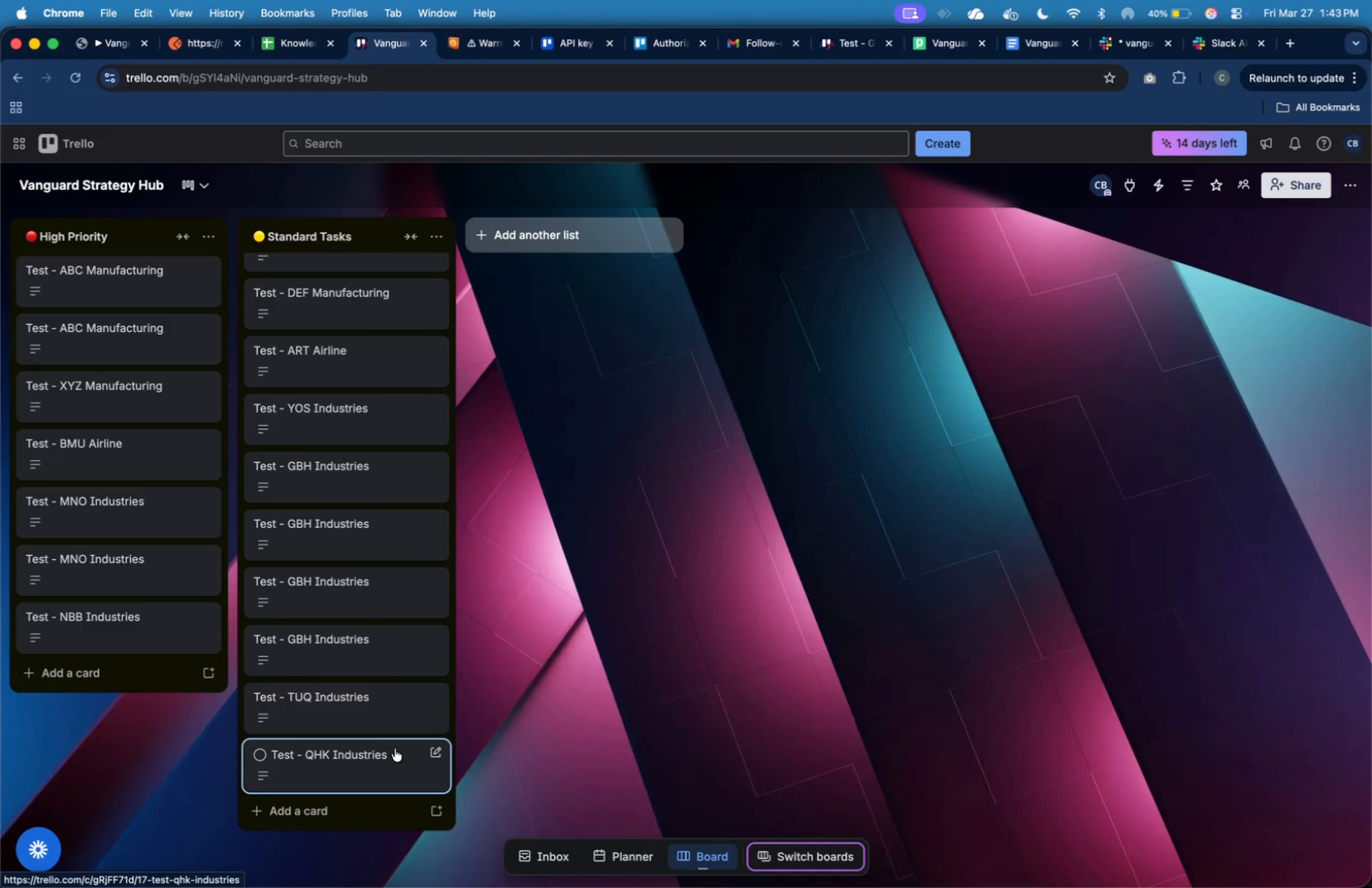 
double_click([395, 748])
 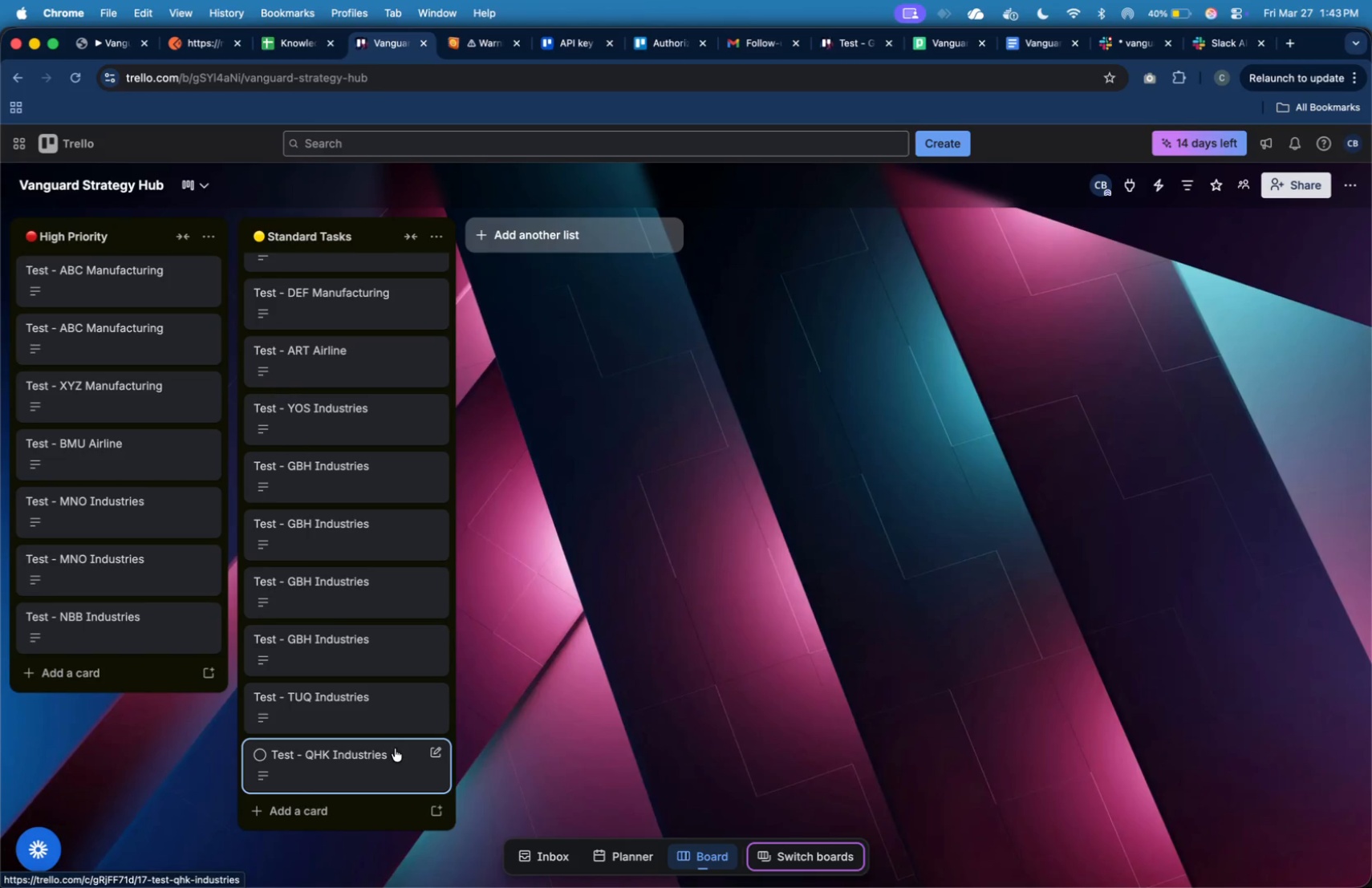 
left_click([395, 748])
 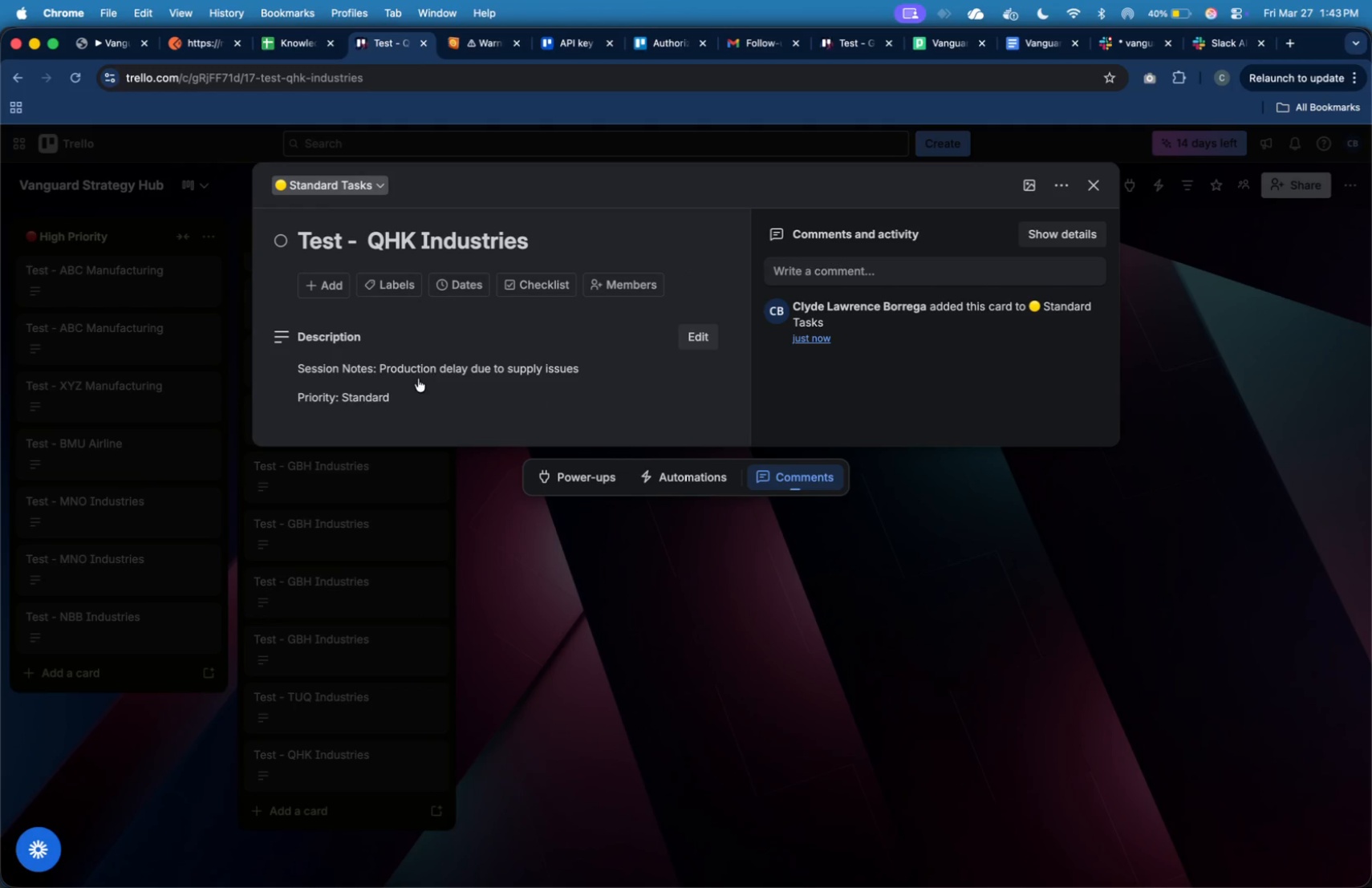 
wait(8.4)
 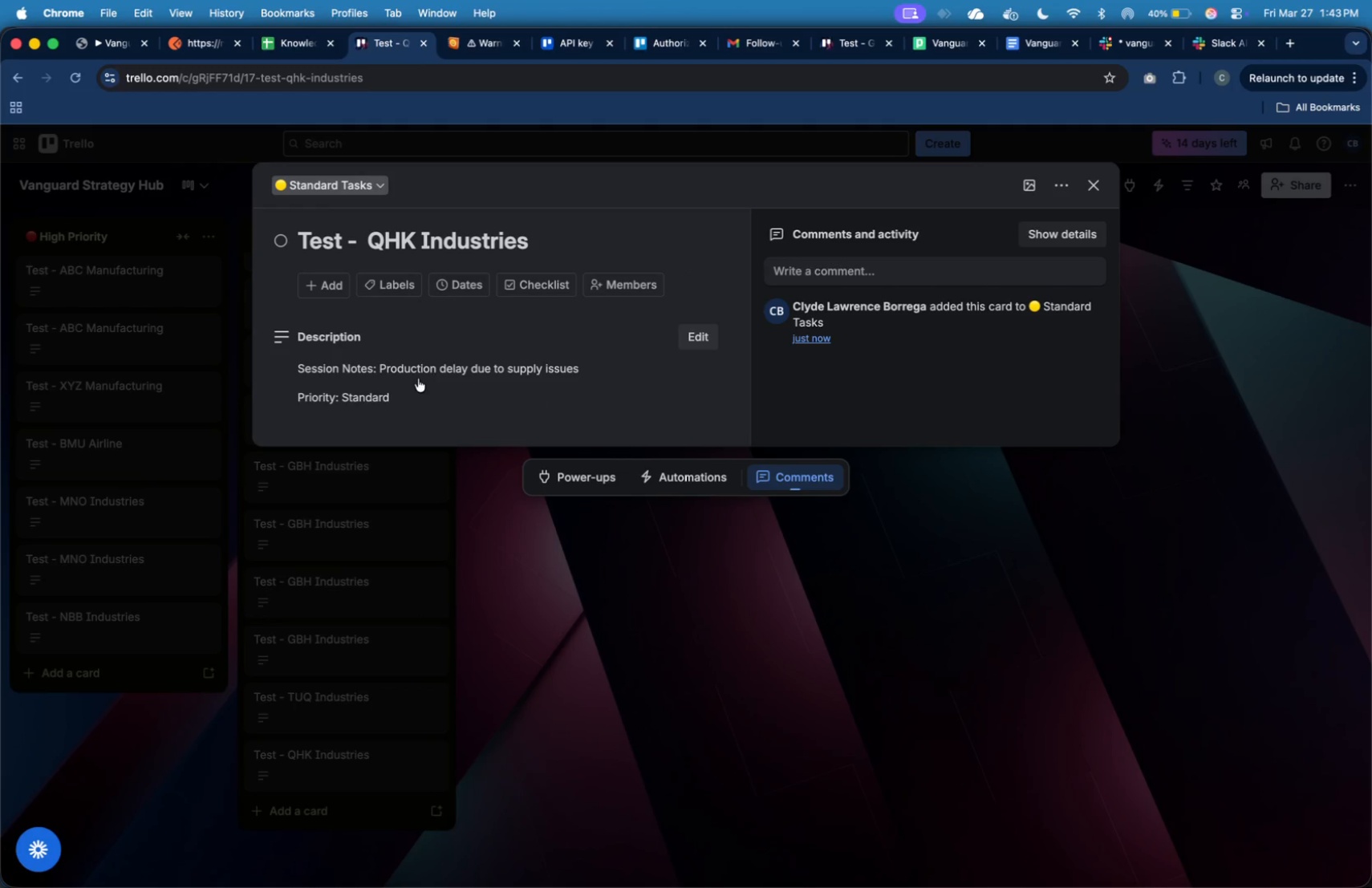 
left_click([105, 39])
 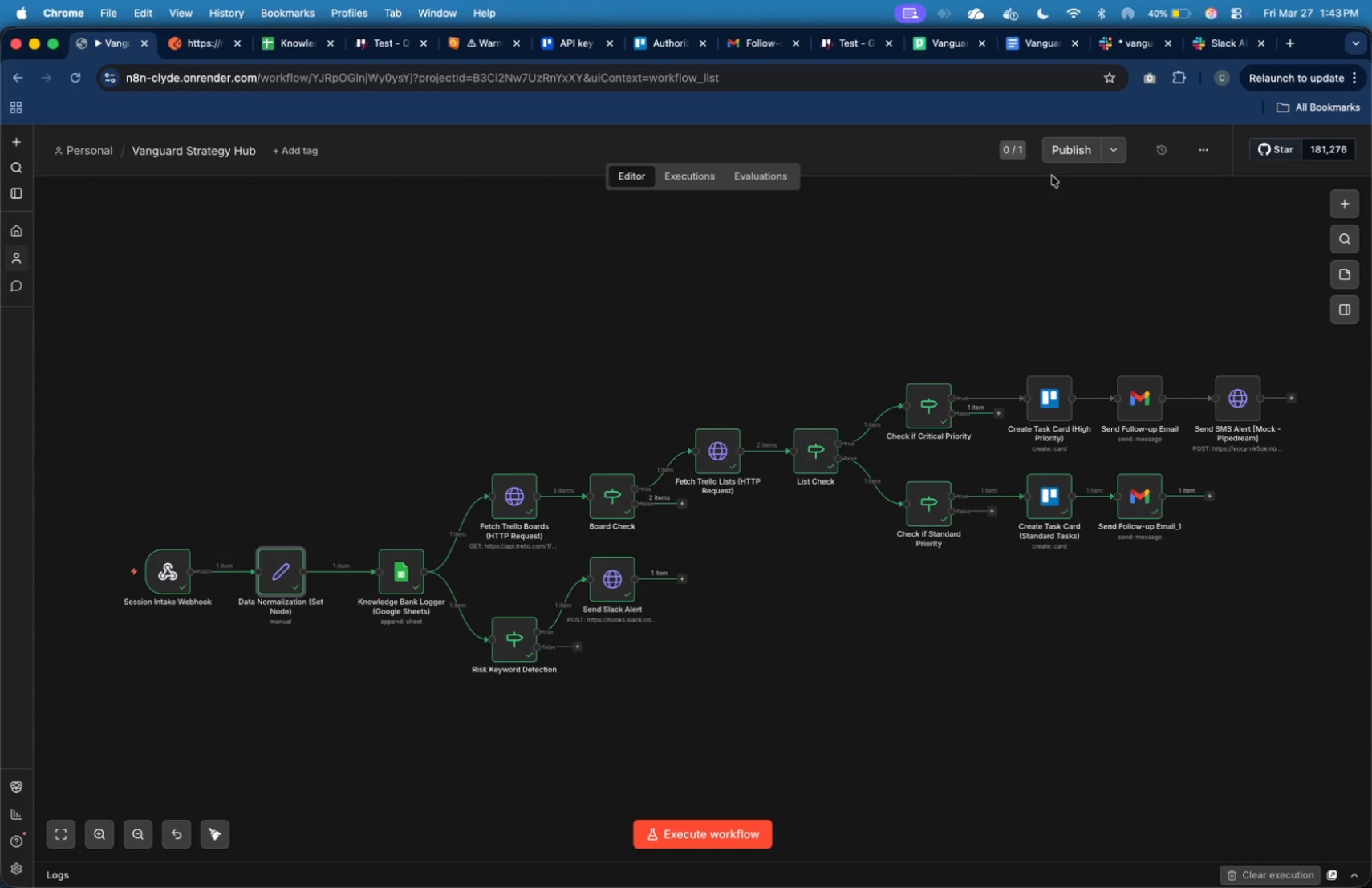 
wait(5.36)
 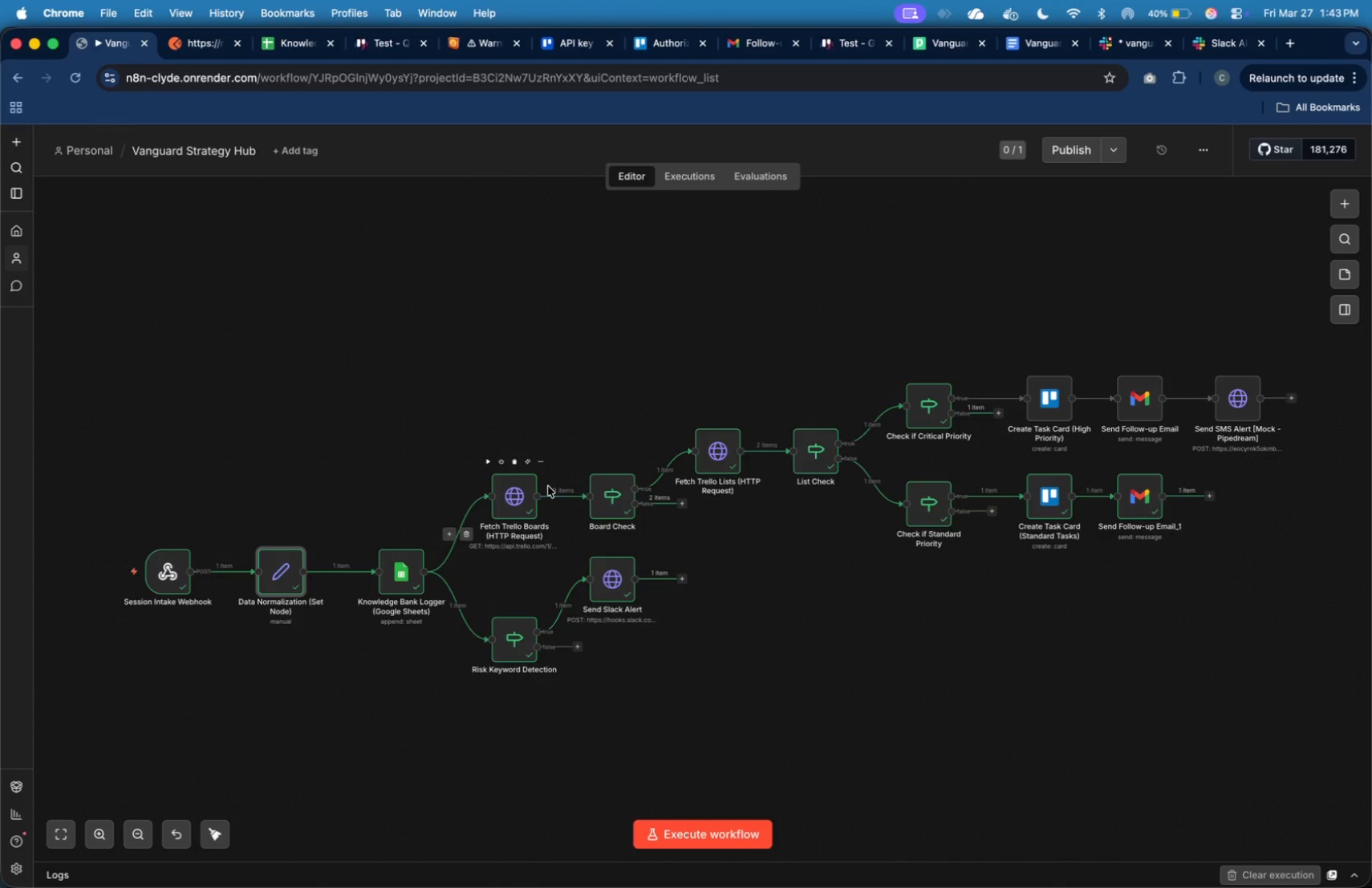 
left_click([770, 39])
 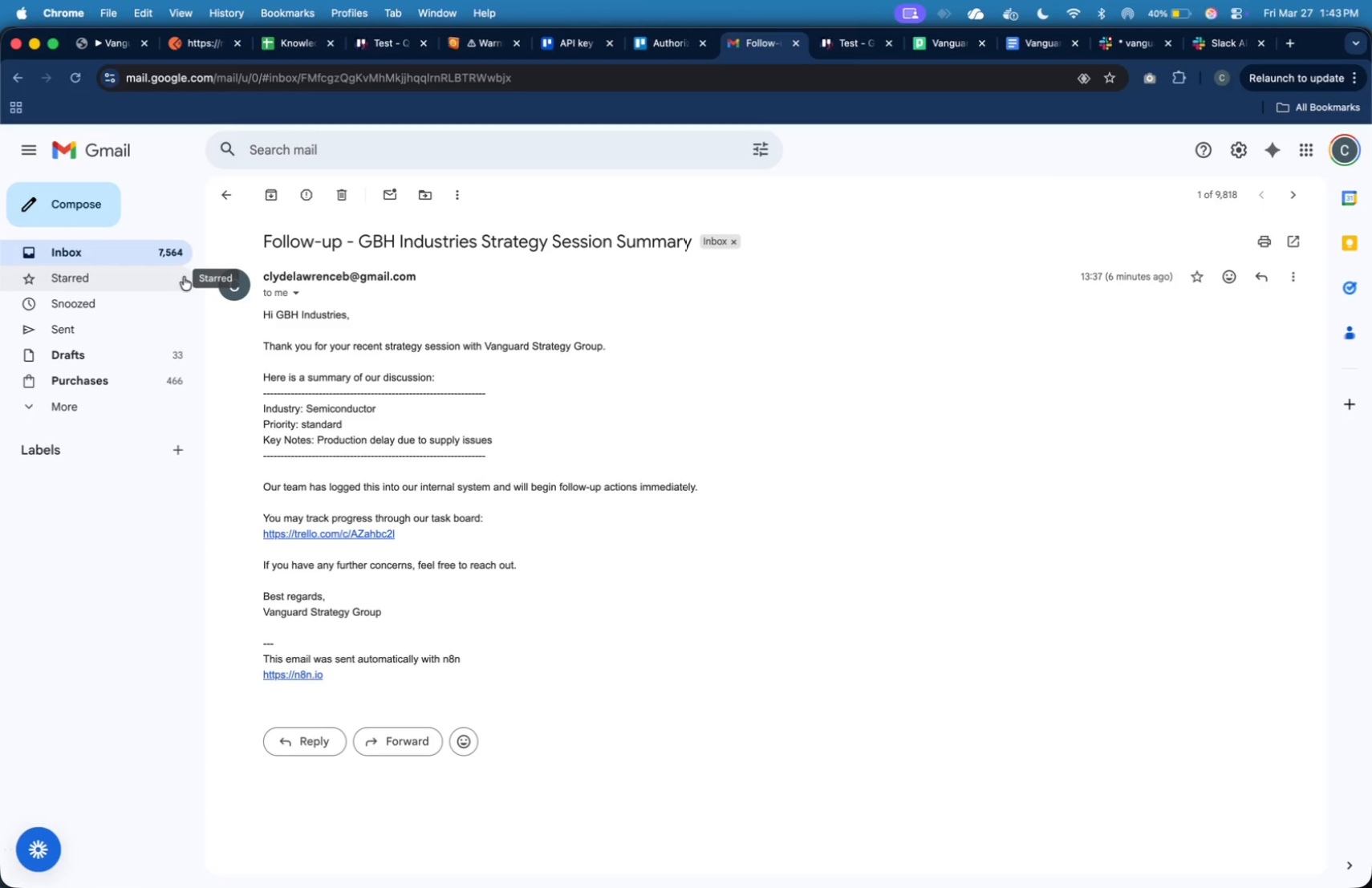 
left_click([153, 254])
 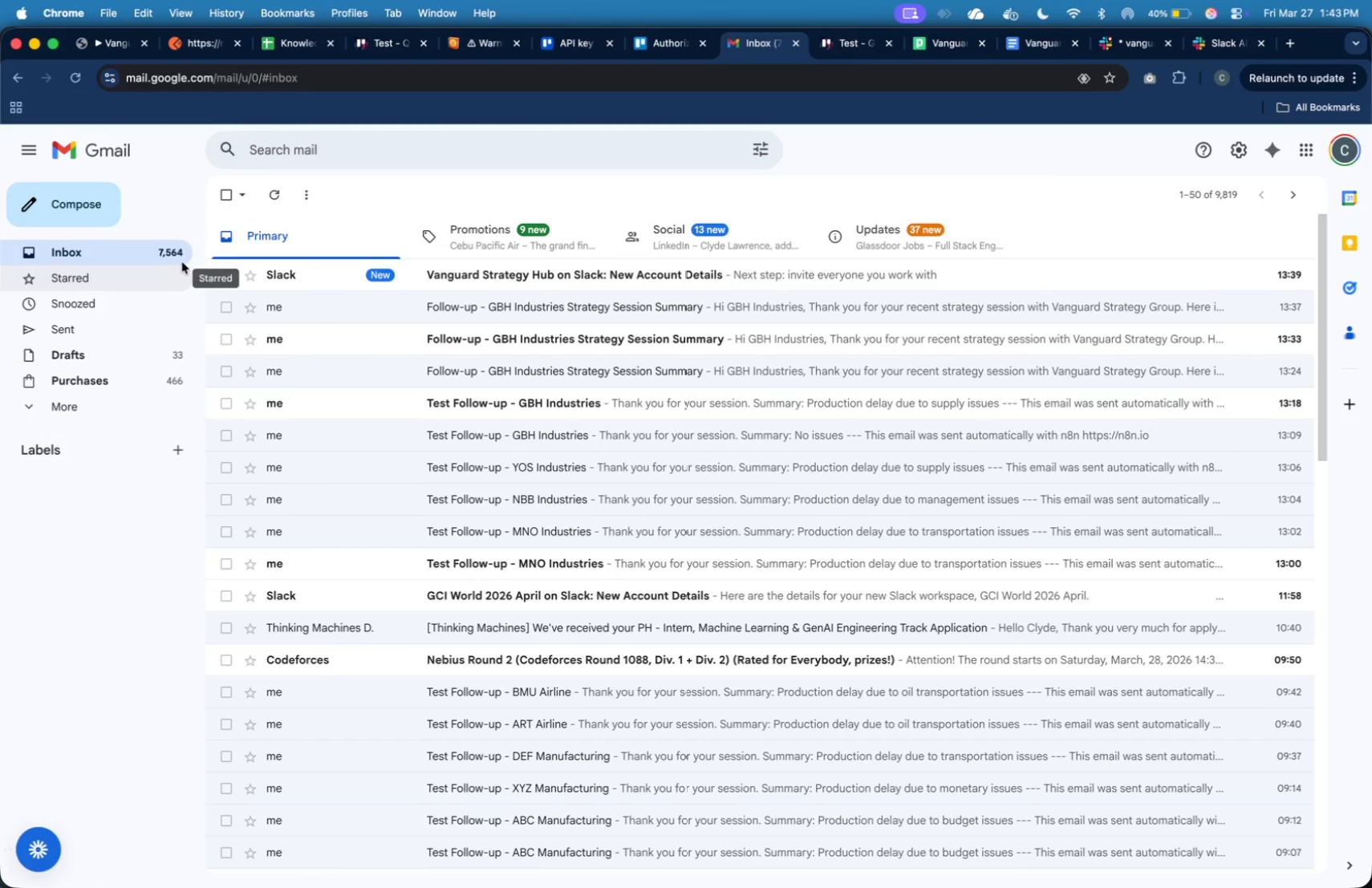 
left_click([176, 256])
 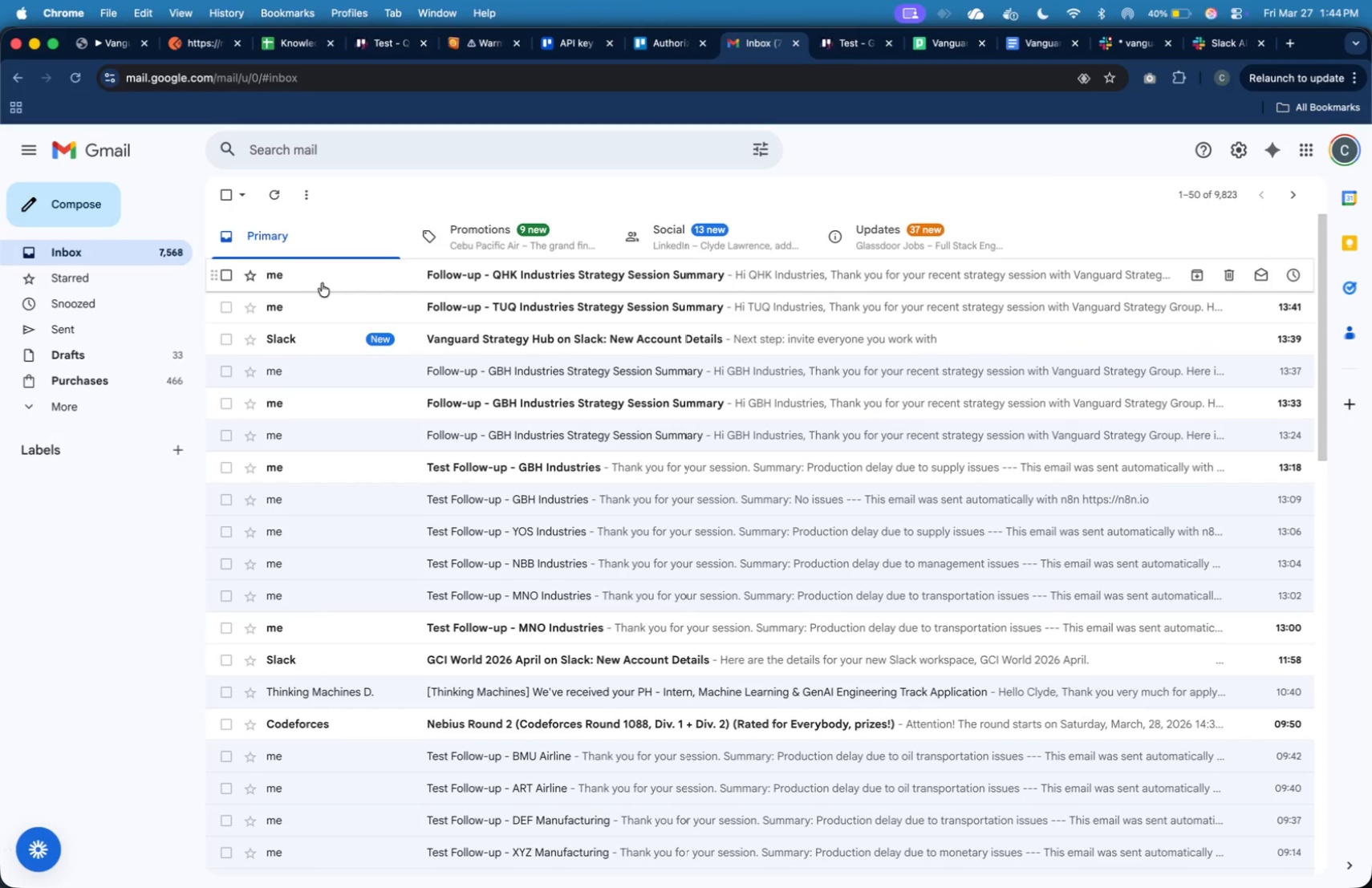 
left_click([331, 279])
 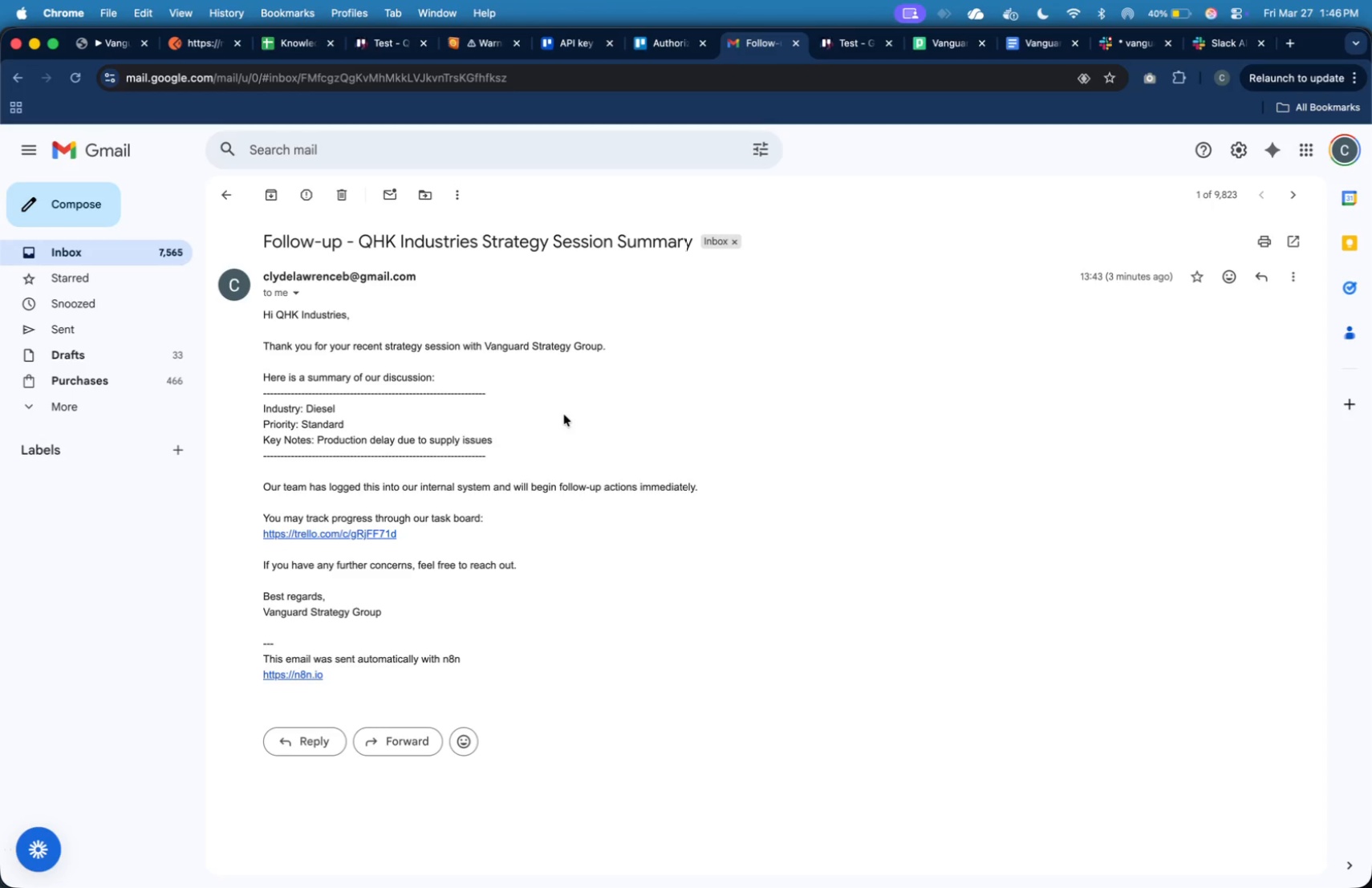 
wait(174.8)
 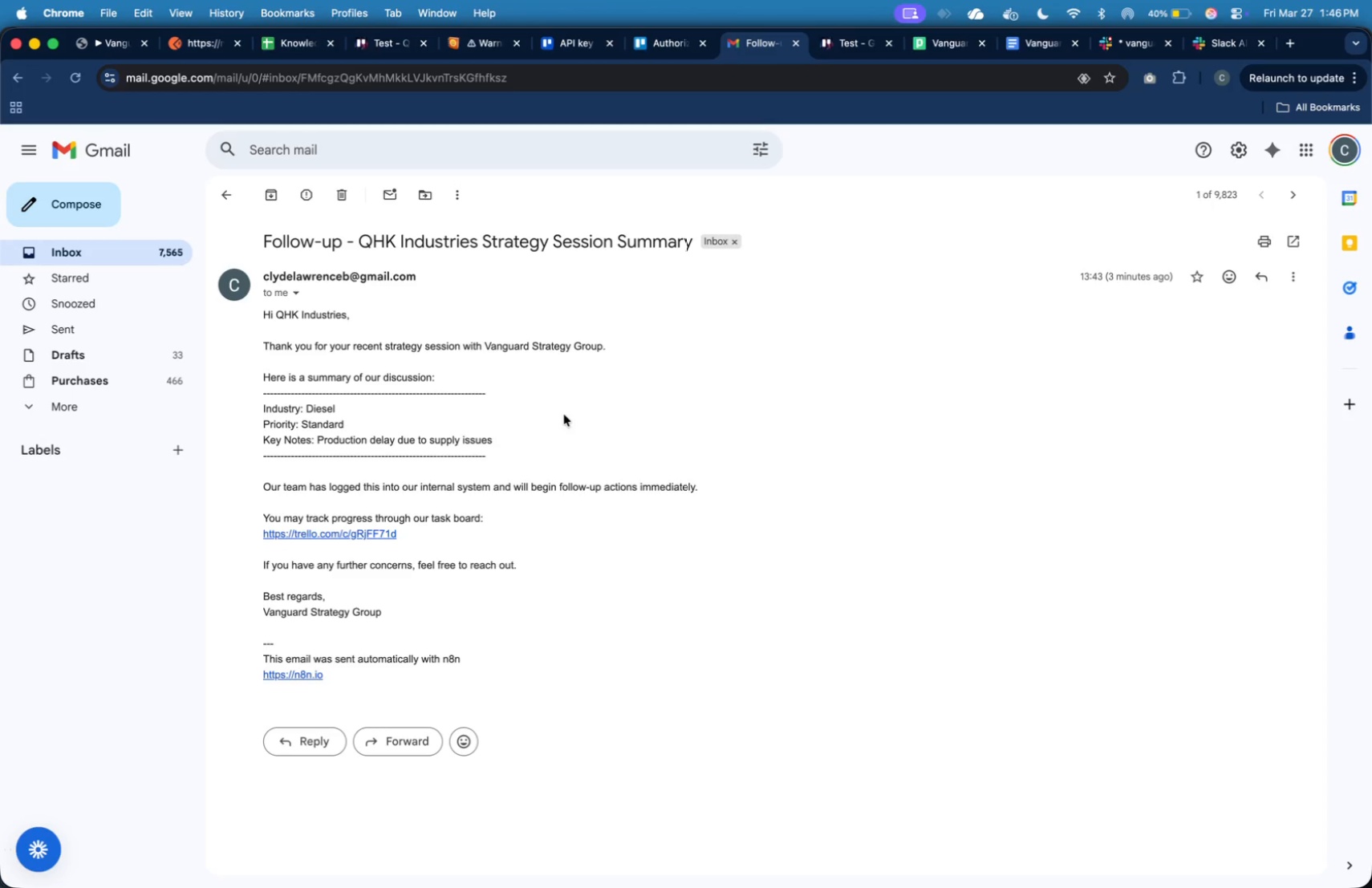 
left_click([386, 538])
 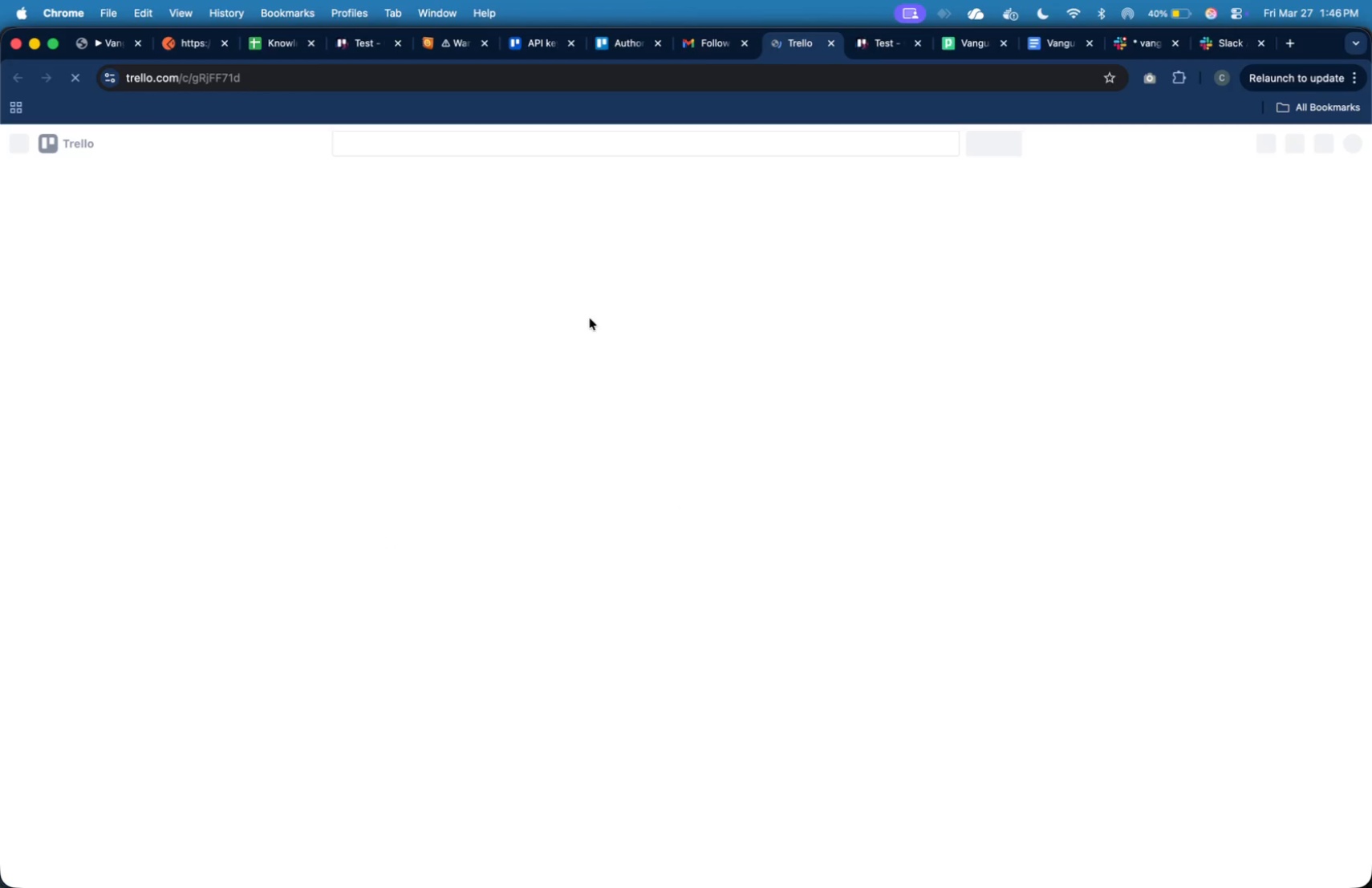 
mouse_move([657, 297])
 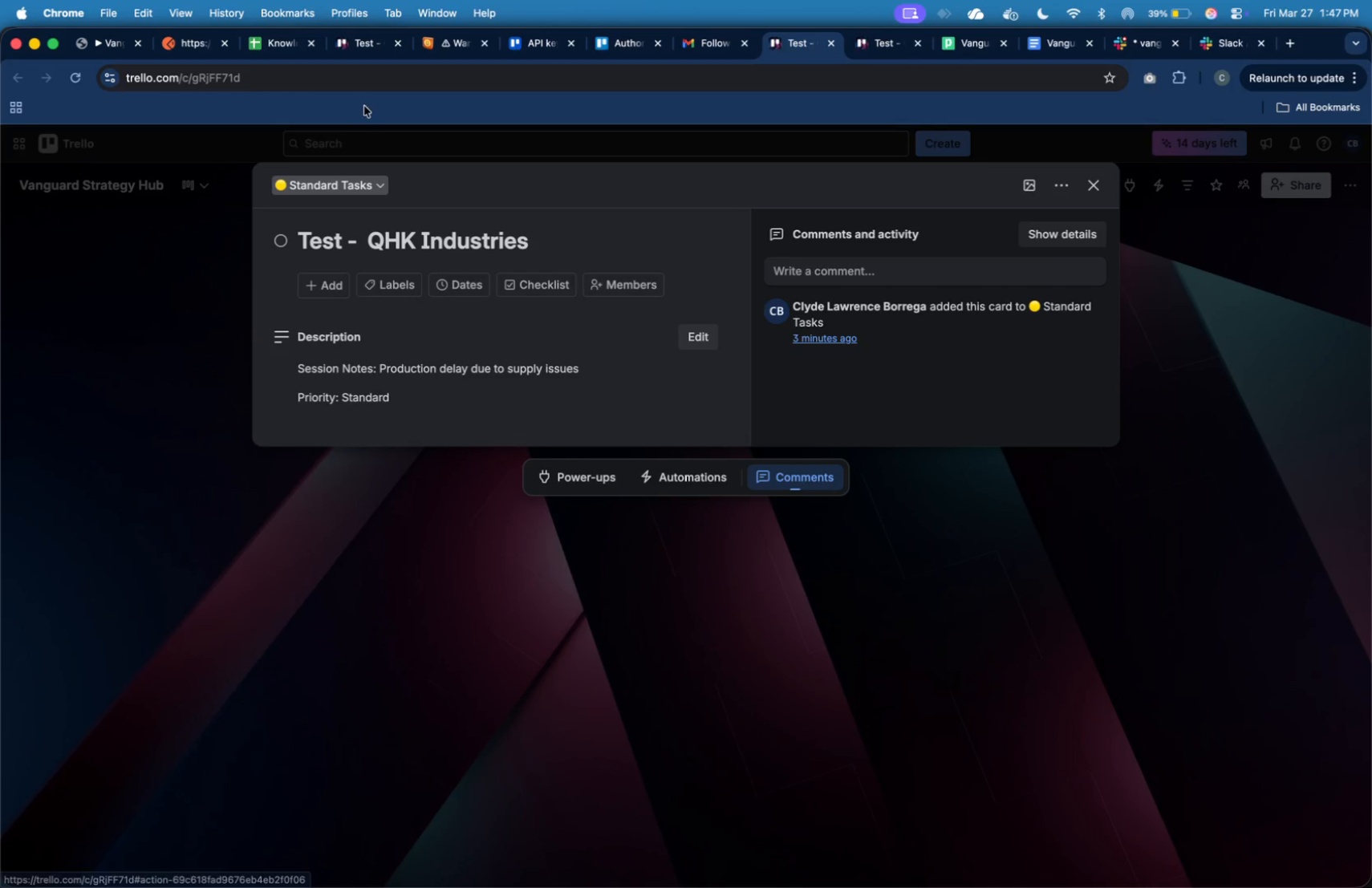 
wait(6.87)
 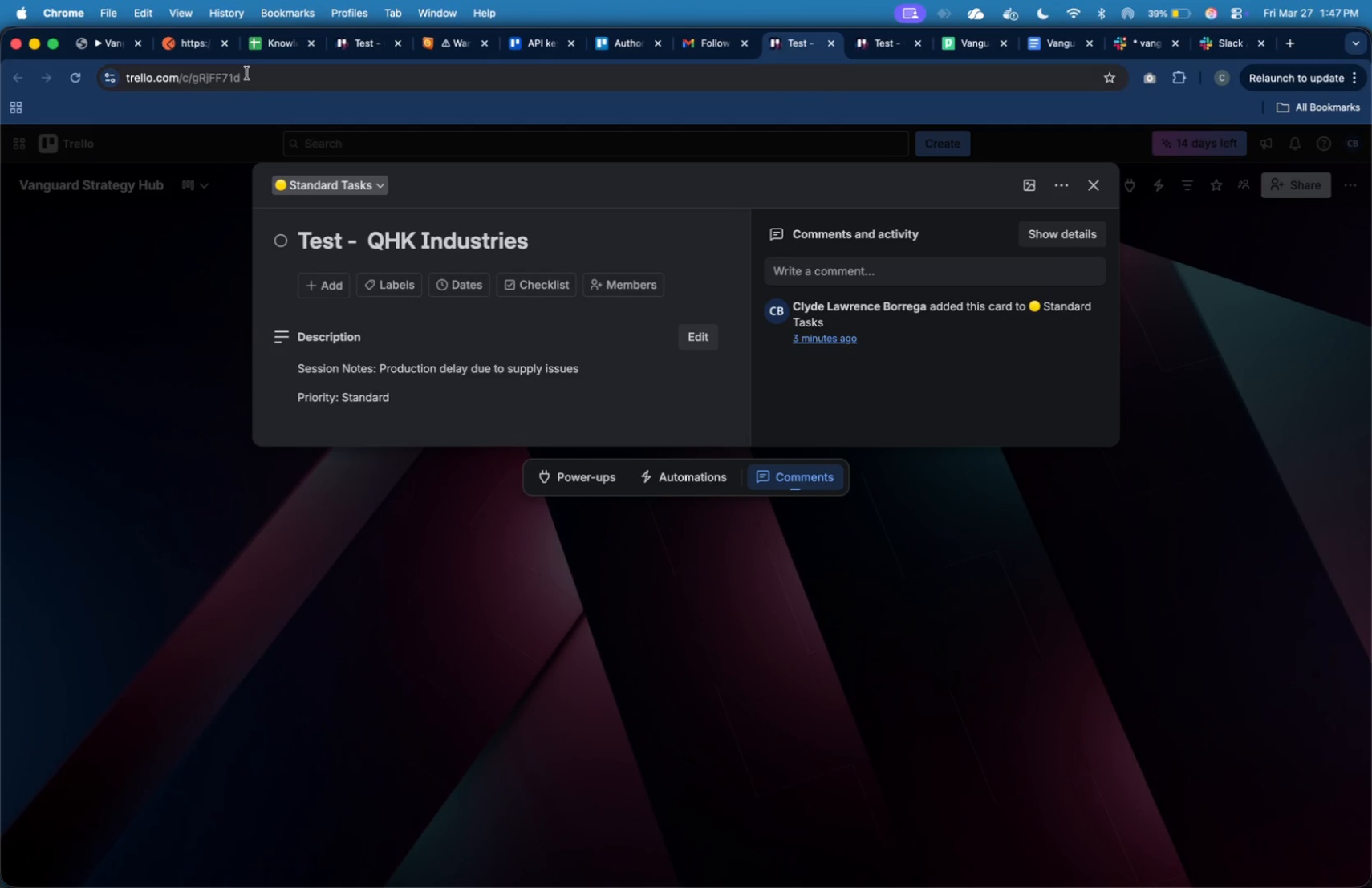 
left_click([112, 46])
 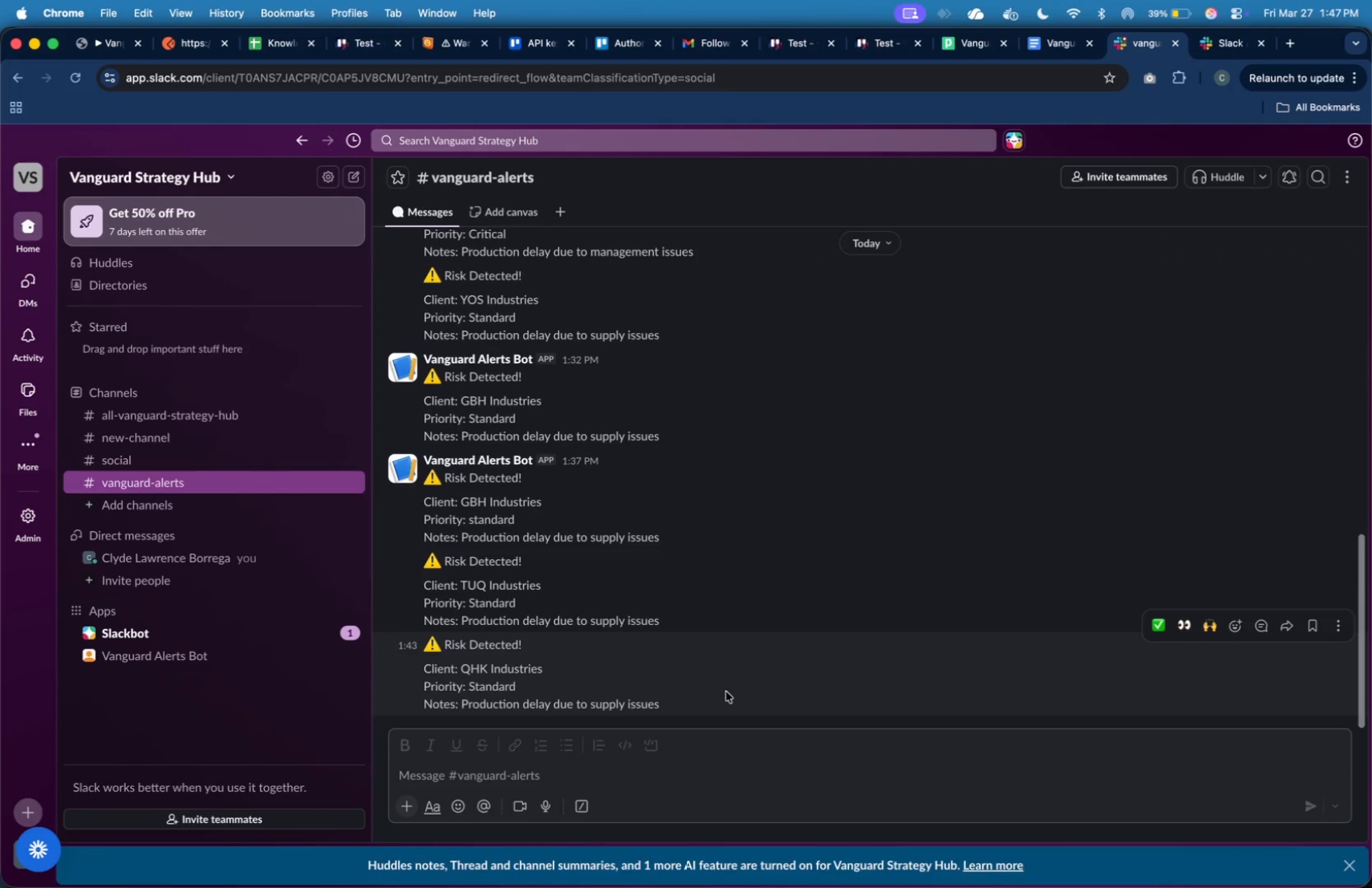 
wait(13.21)
 